 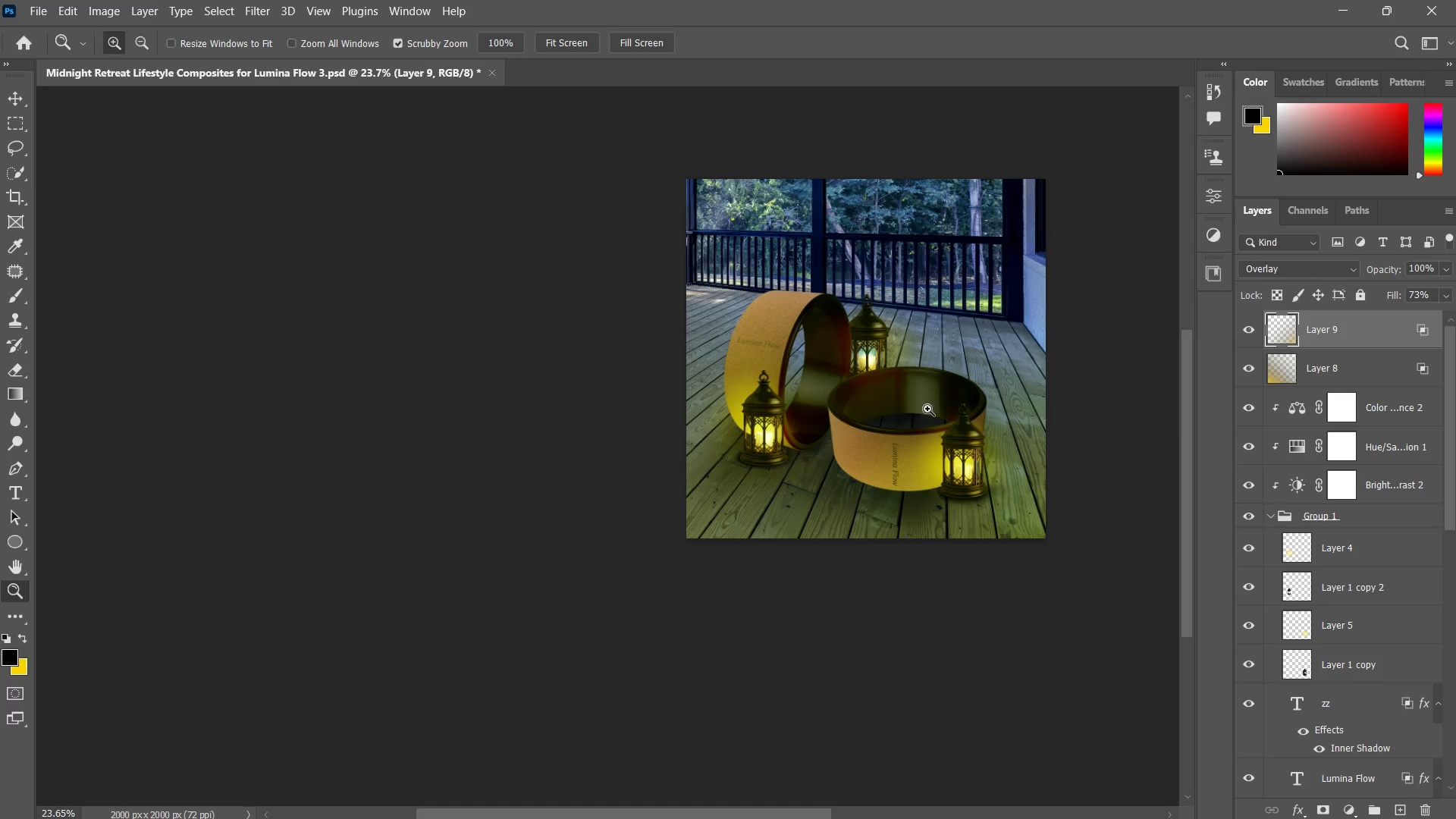 
left_click_drag(start_coordinate=[919, 411], to_coordinate=[962, 400])
 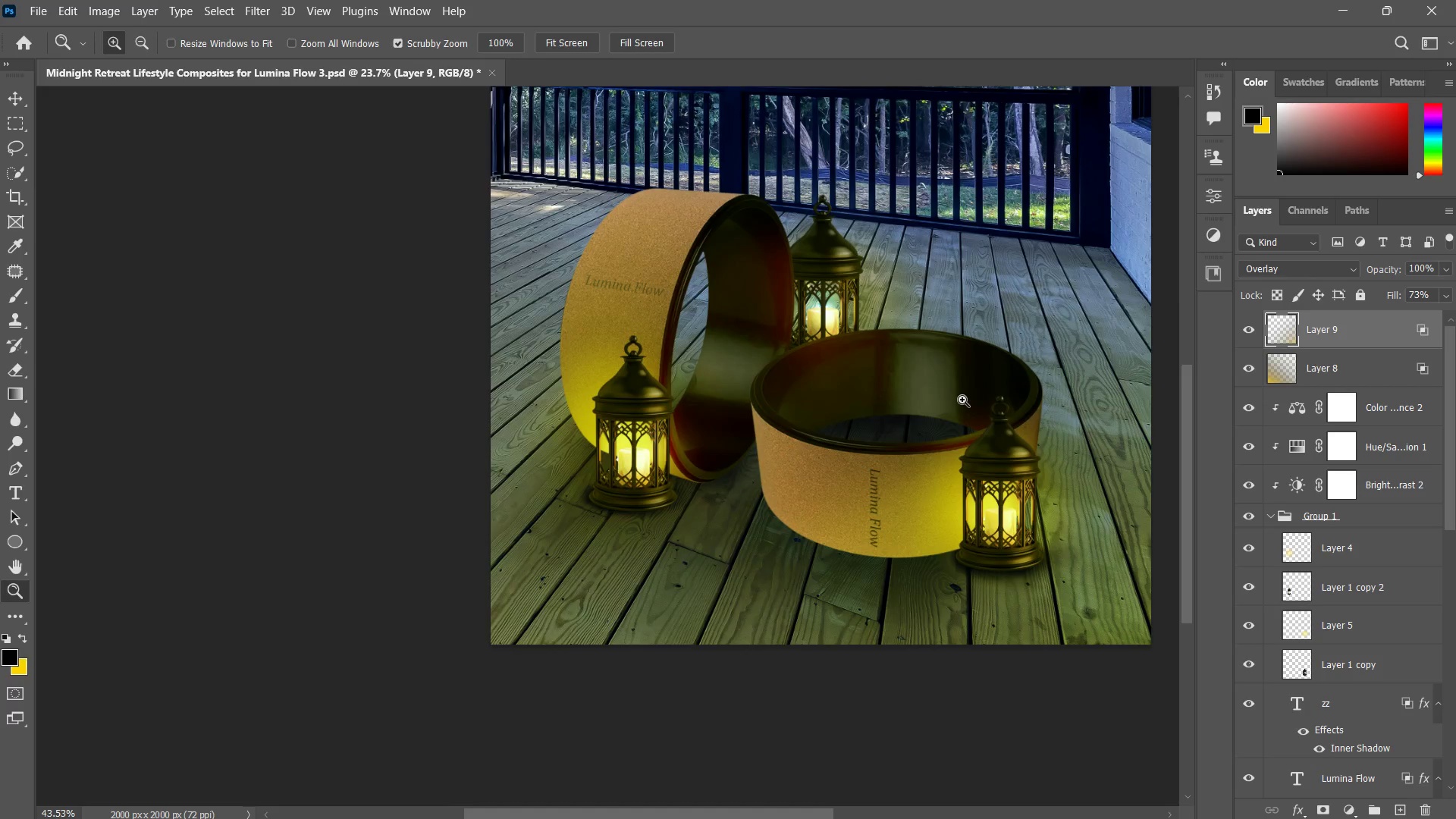 
double_click([962, 400])
 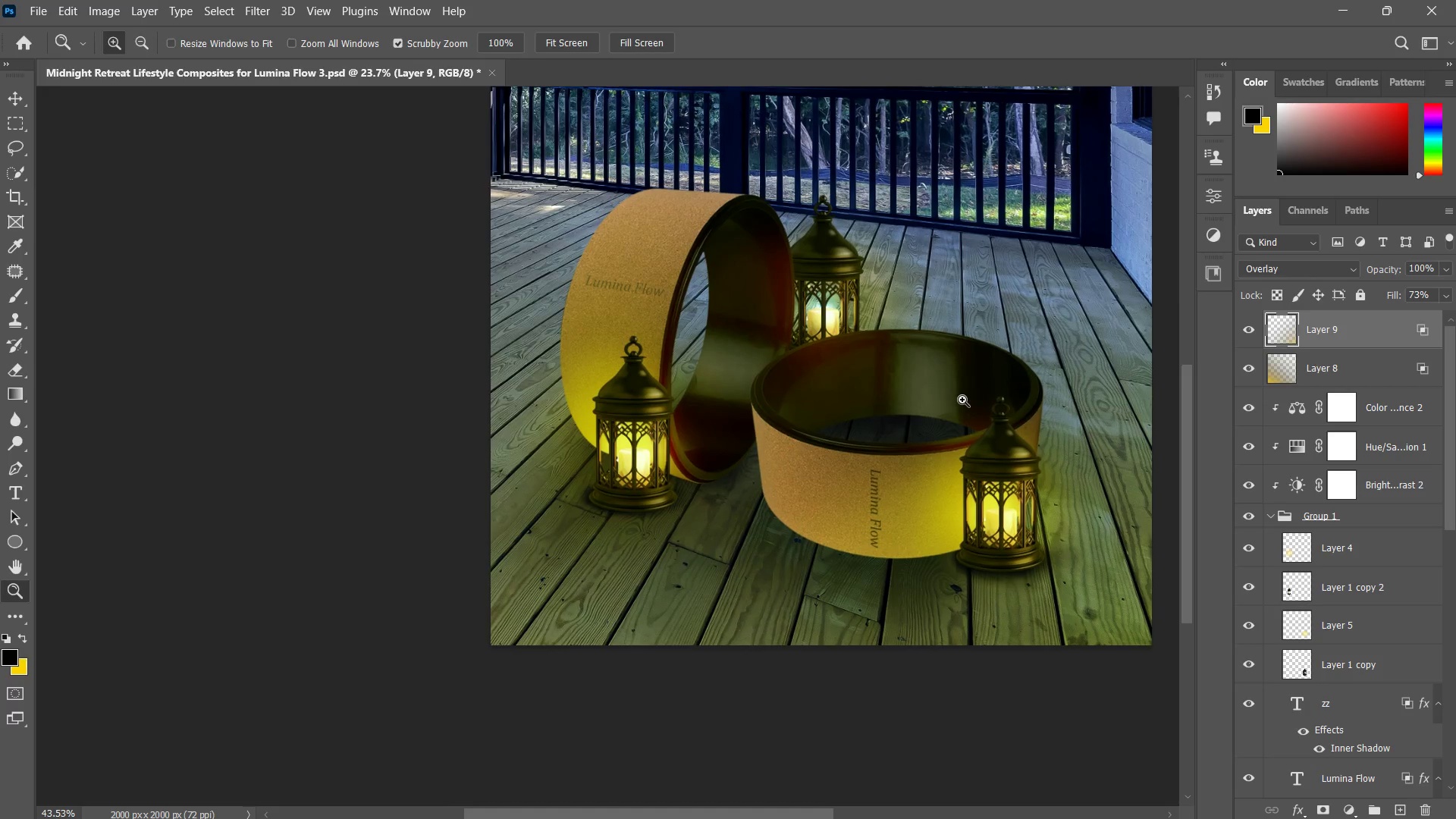 
key(Control+S)
 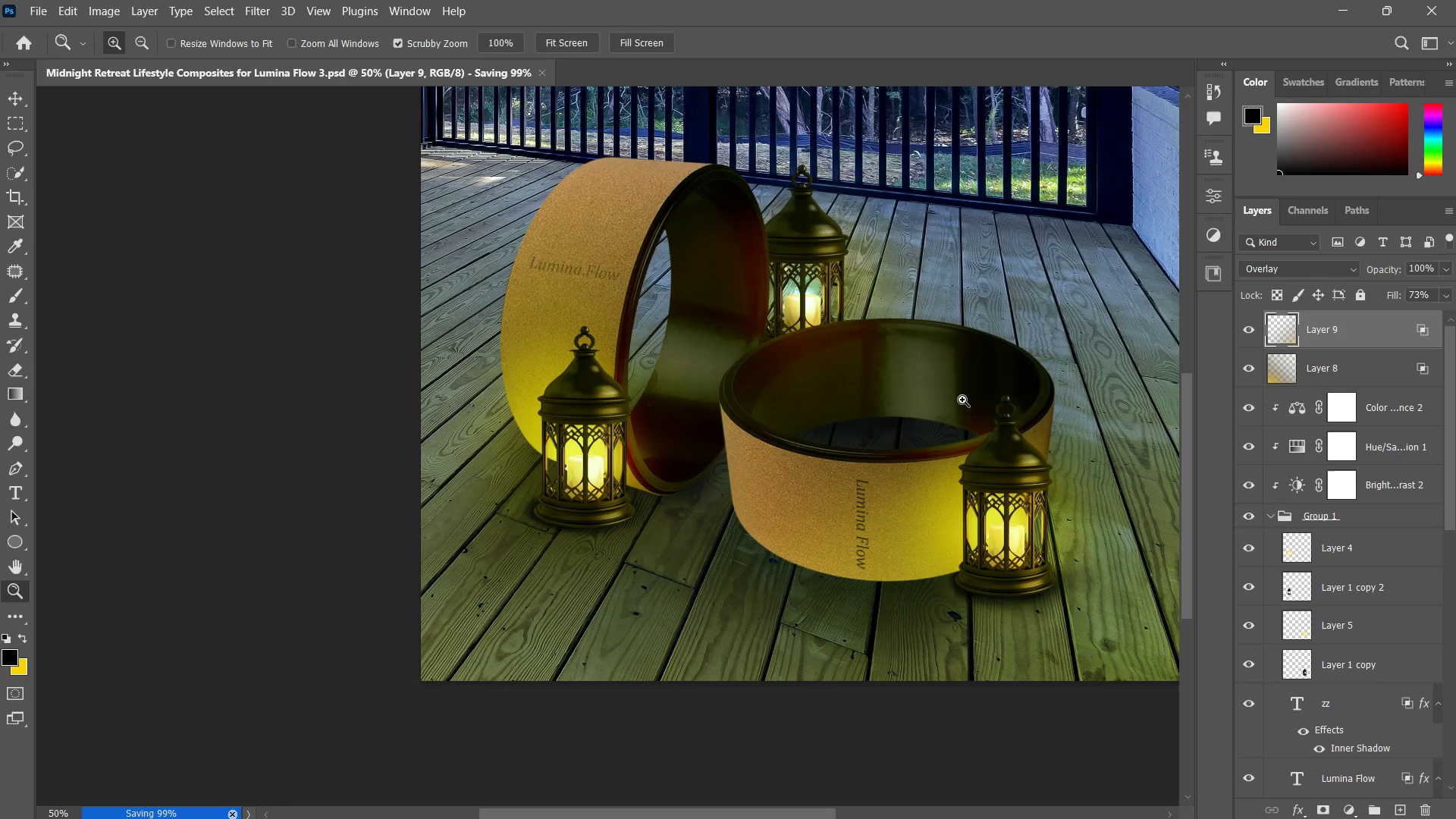 
key(Z)
 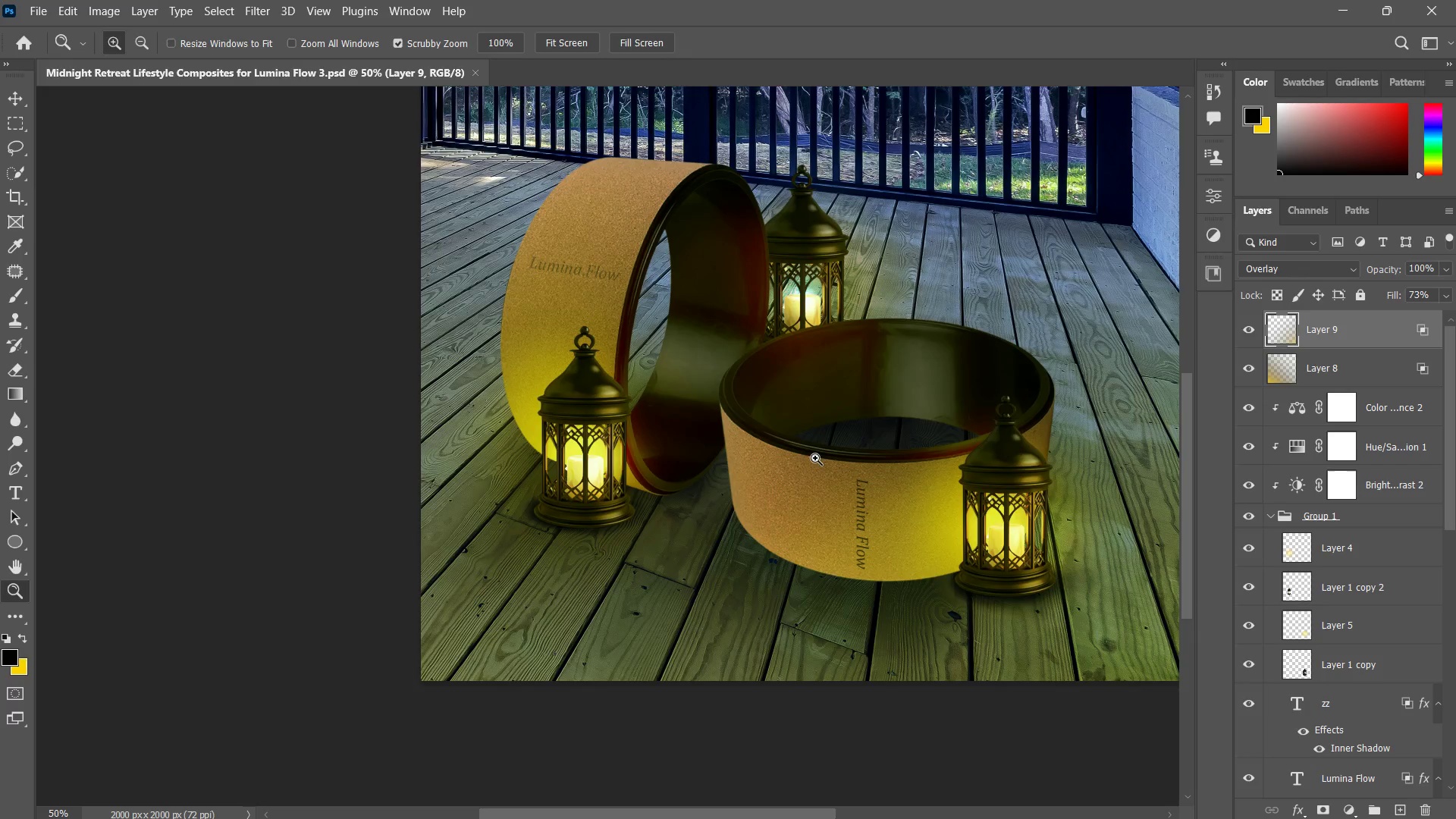 
left_click_drag(start_coordinate=[814, 460], to_coordinate=[775, 494])
 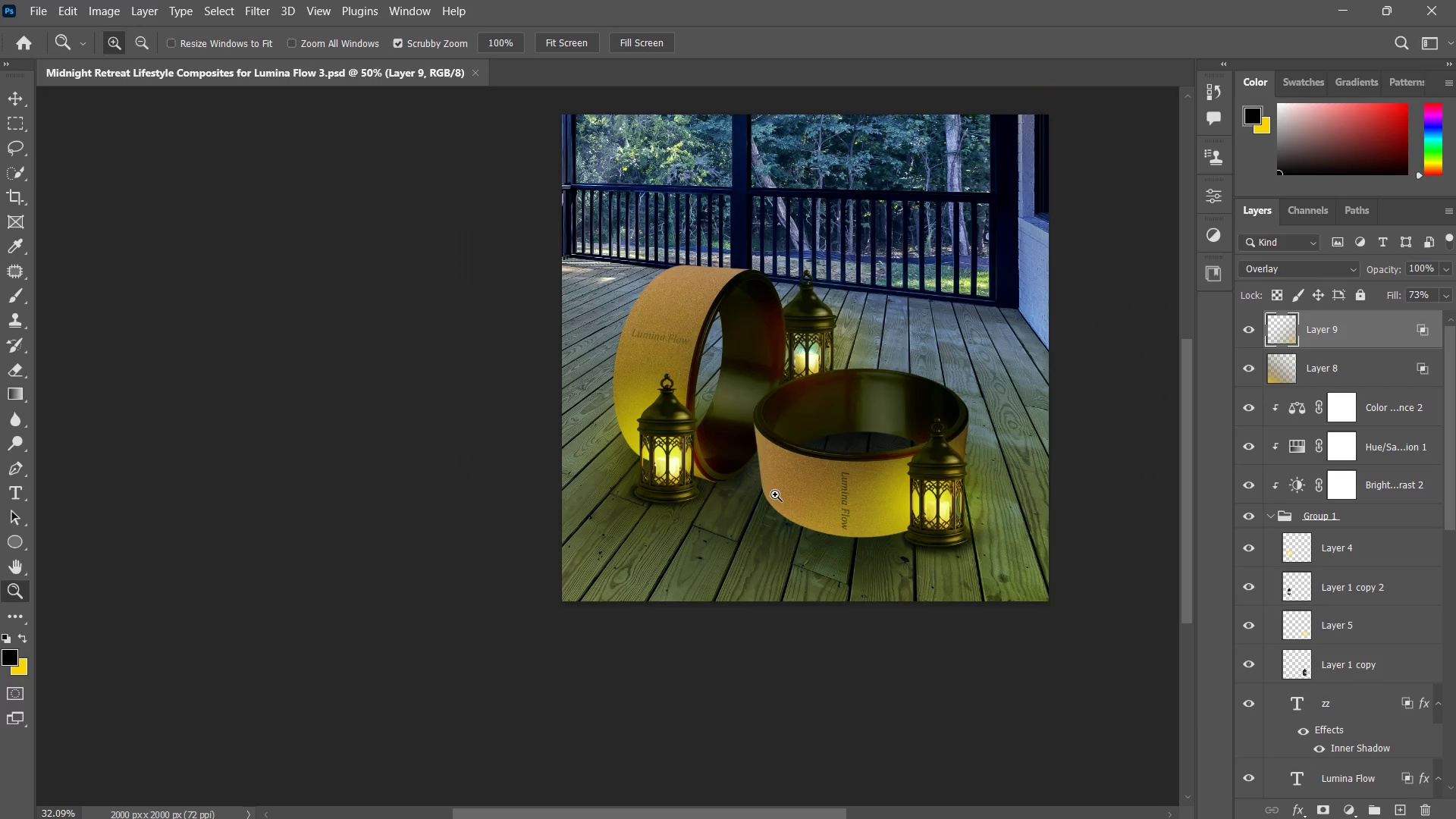 
hold_key(key=Space, duration=0.53)
 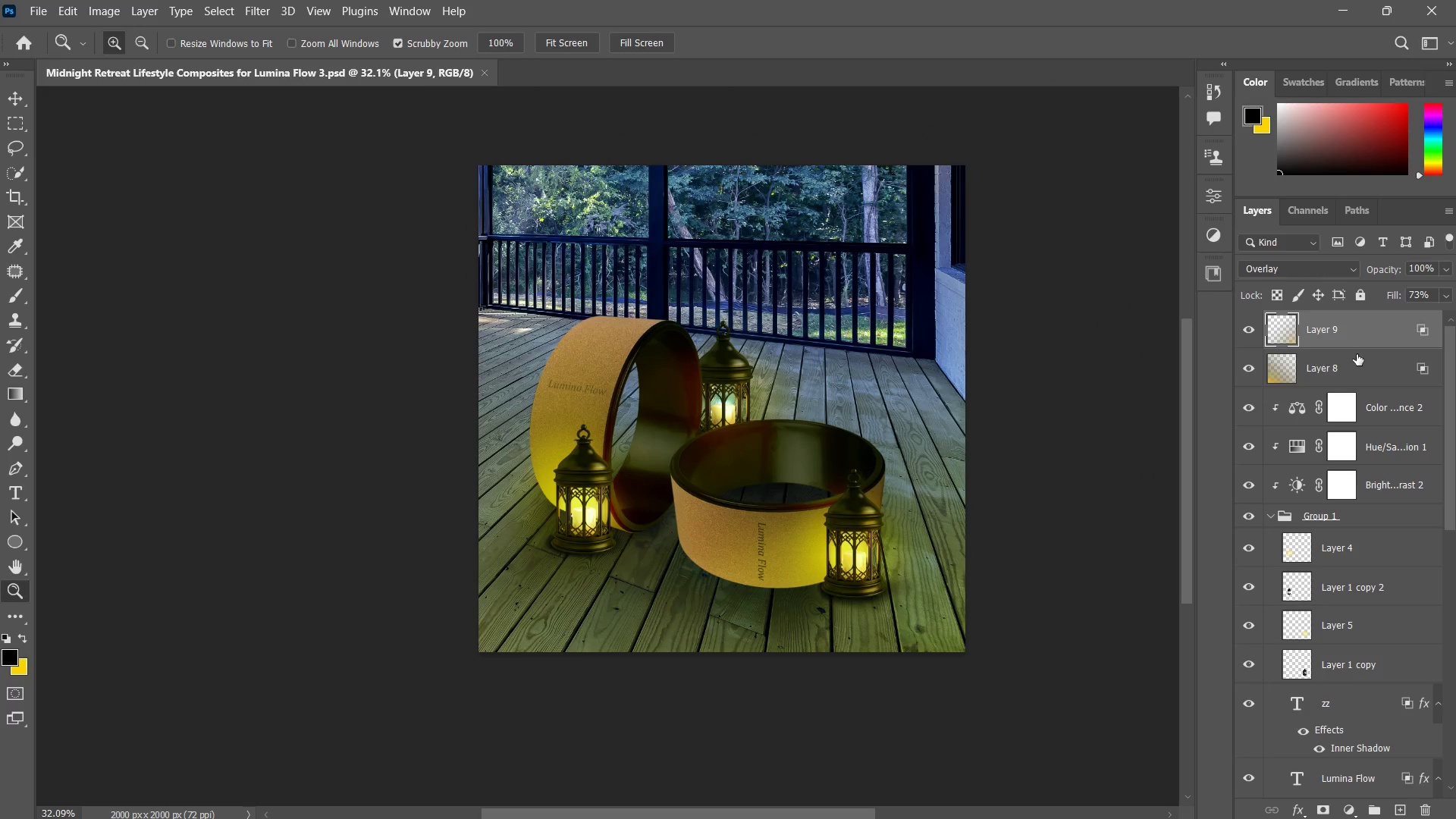 
left_click_drag(start_coordinate=[888, 456], to_coordinate=[813, 501])
 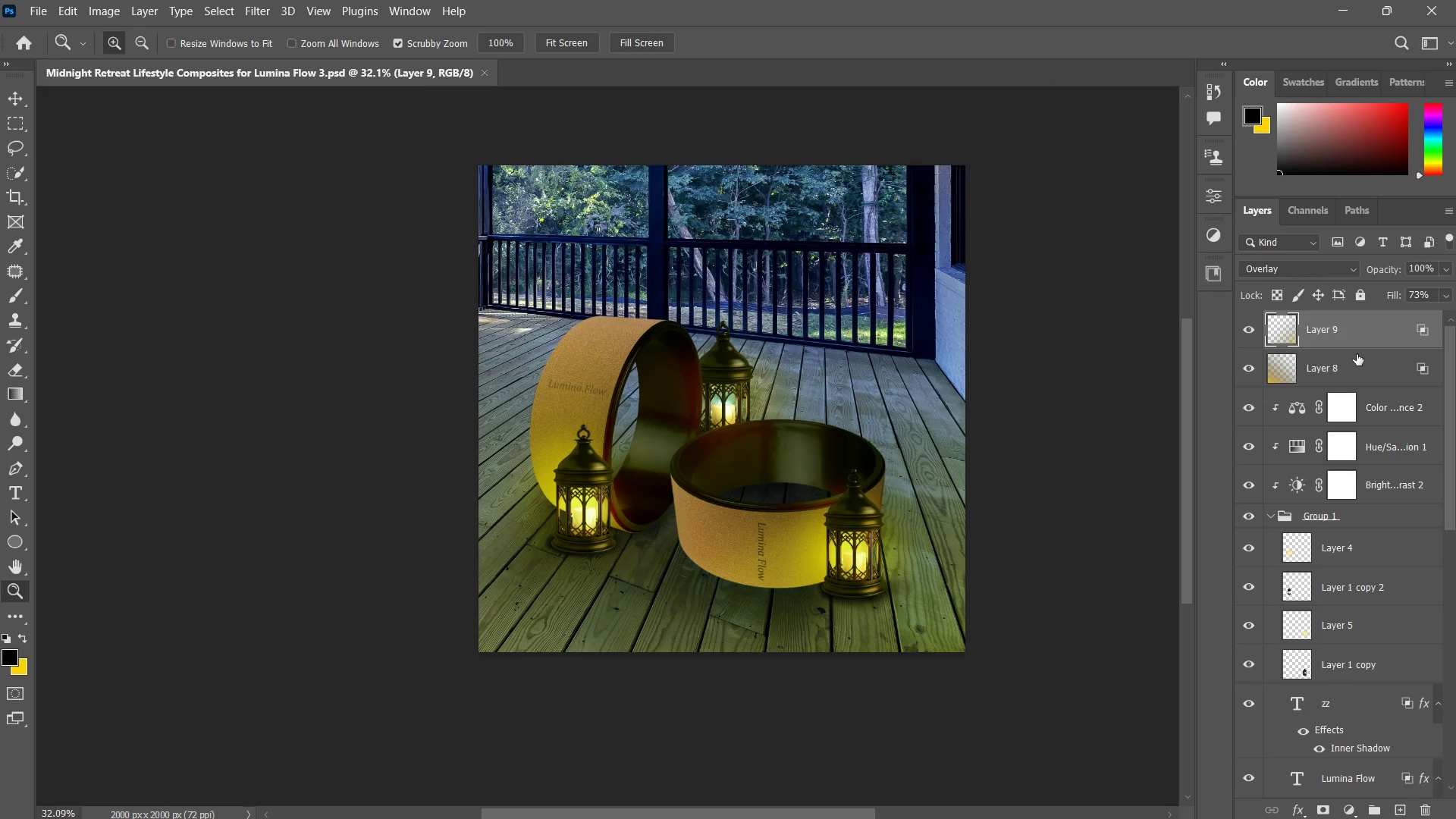 
key(Alt+Control+Shift+E)
 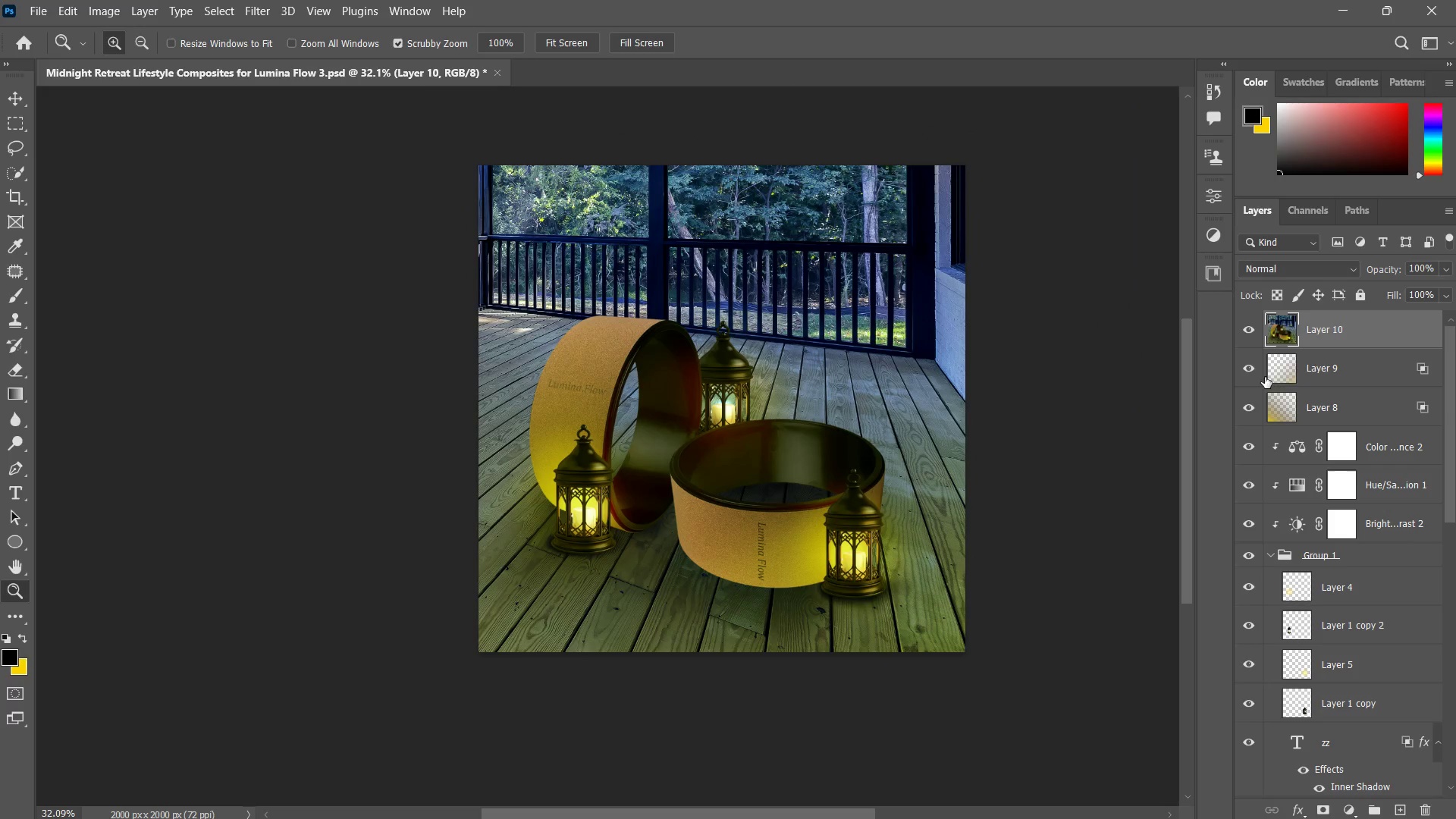 
left_click([1366, 386])
 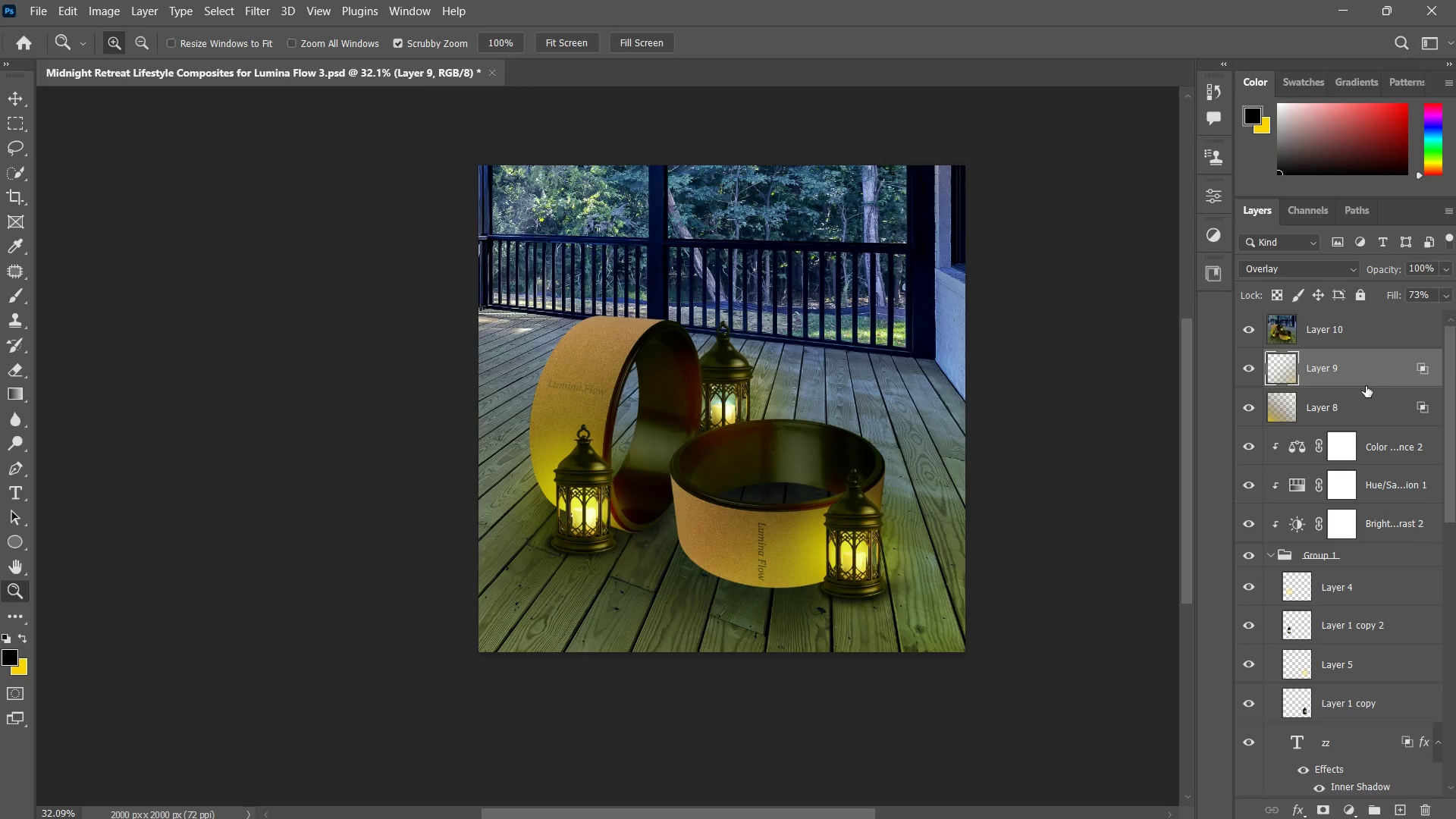 
hold_key(key=ShiftLeft, duration=0.59)
 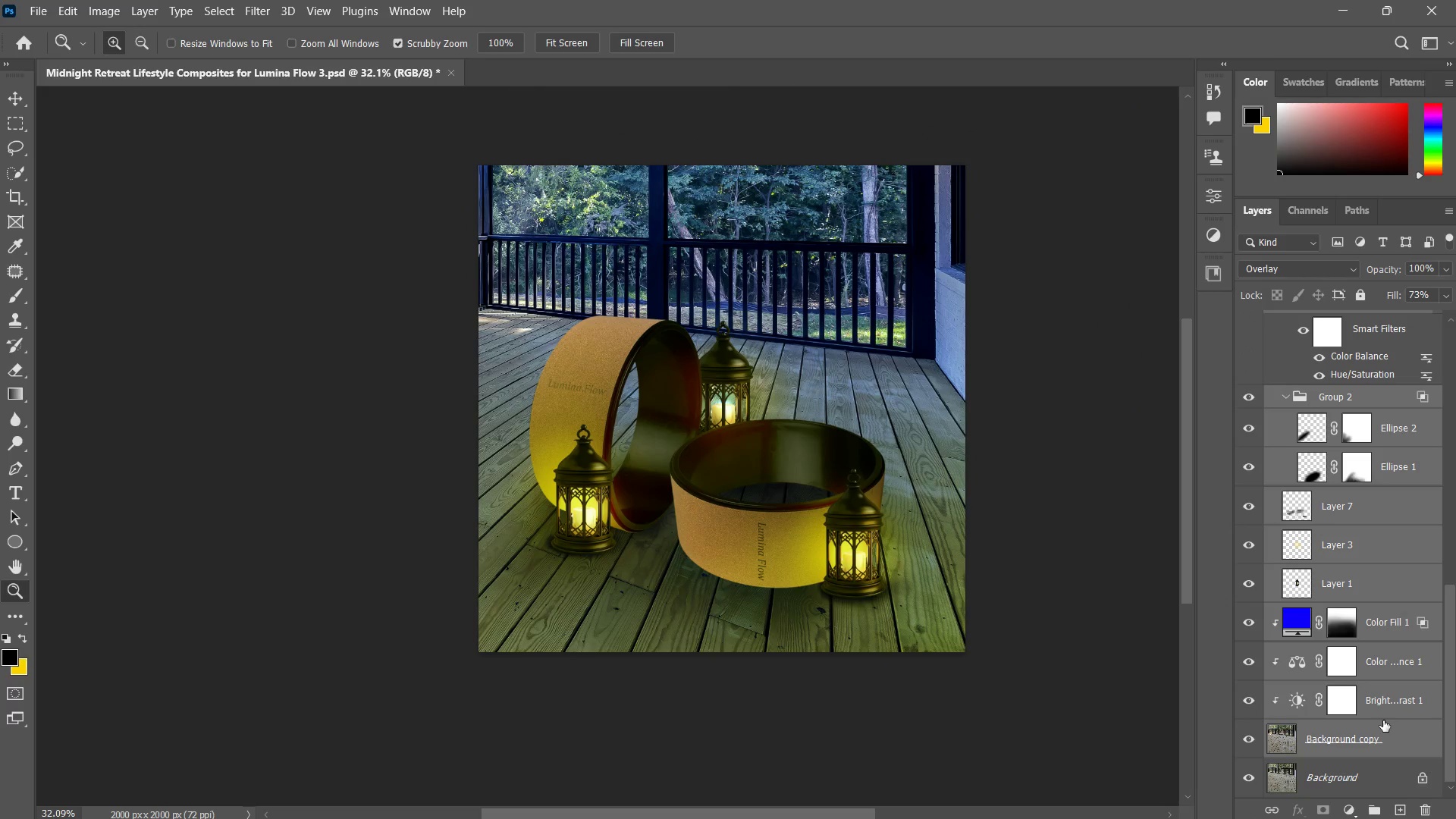 
scroll: coordinate [1384, 641], scroll_direction: down, amount: 22.0
 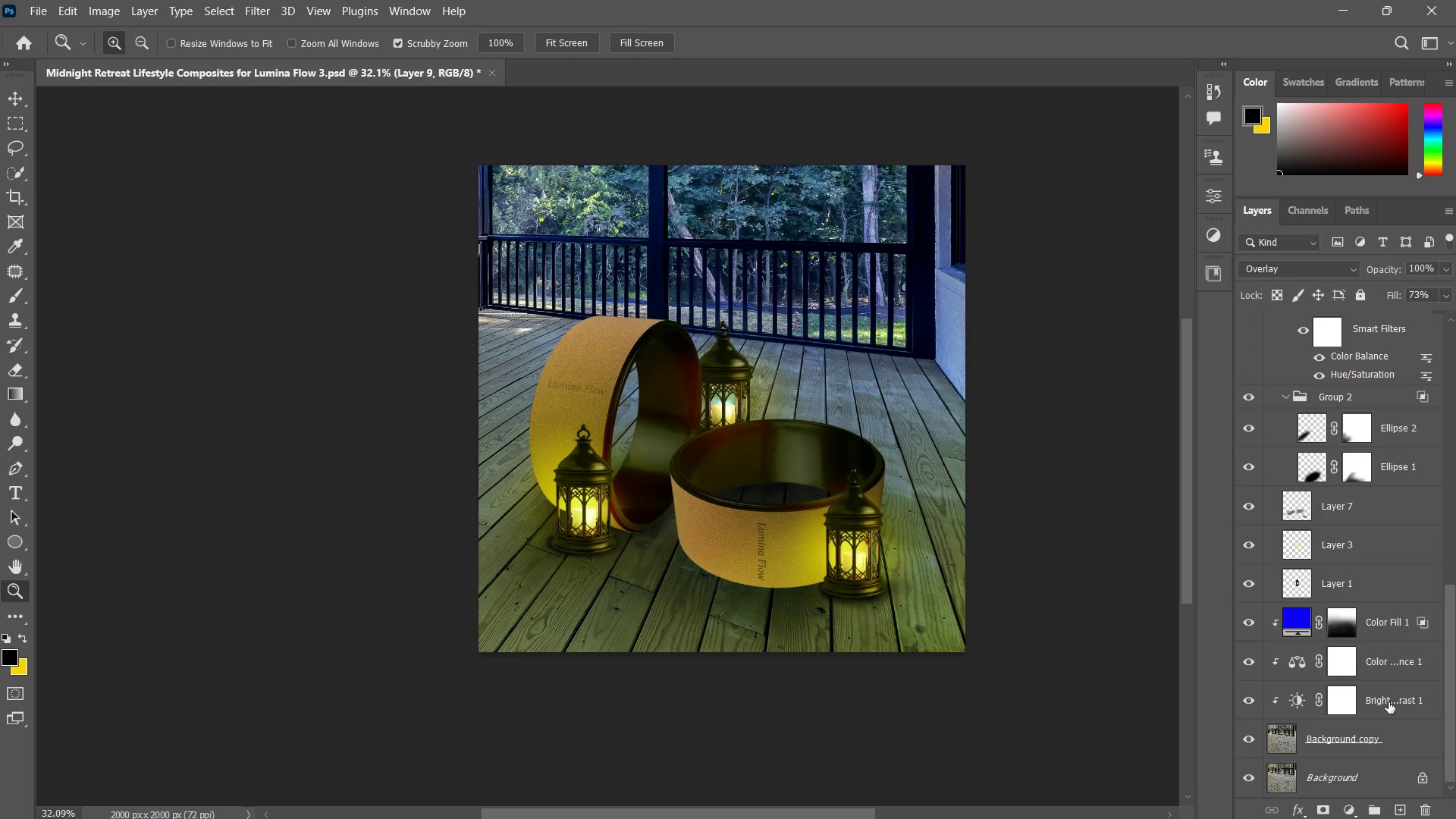 
left_click([1388, 740])
 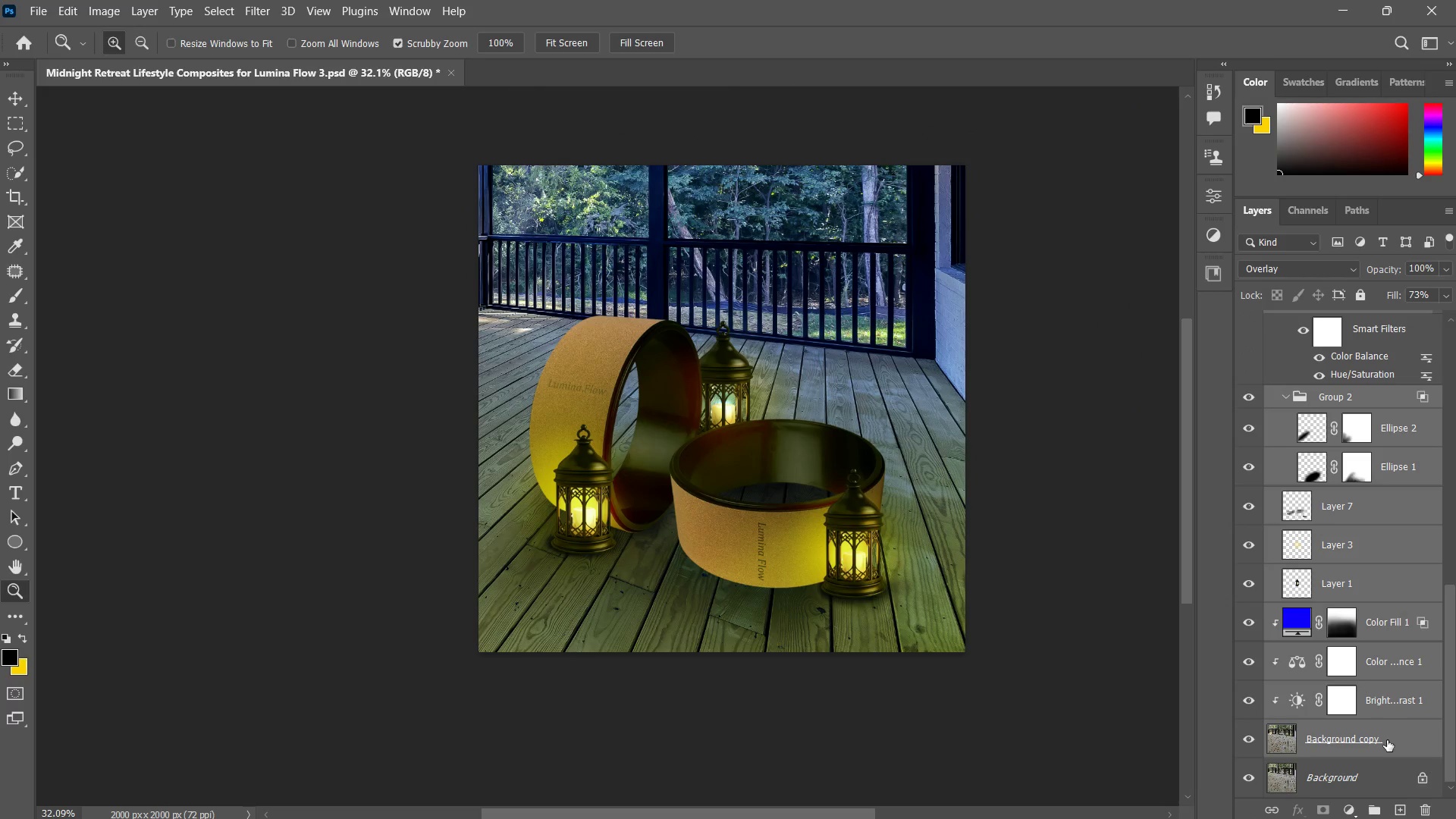 
key(Control+F)
 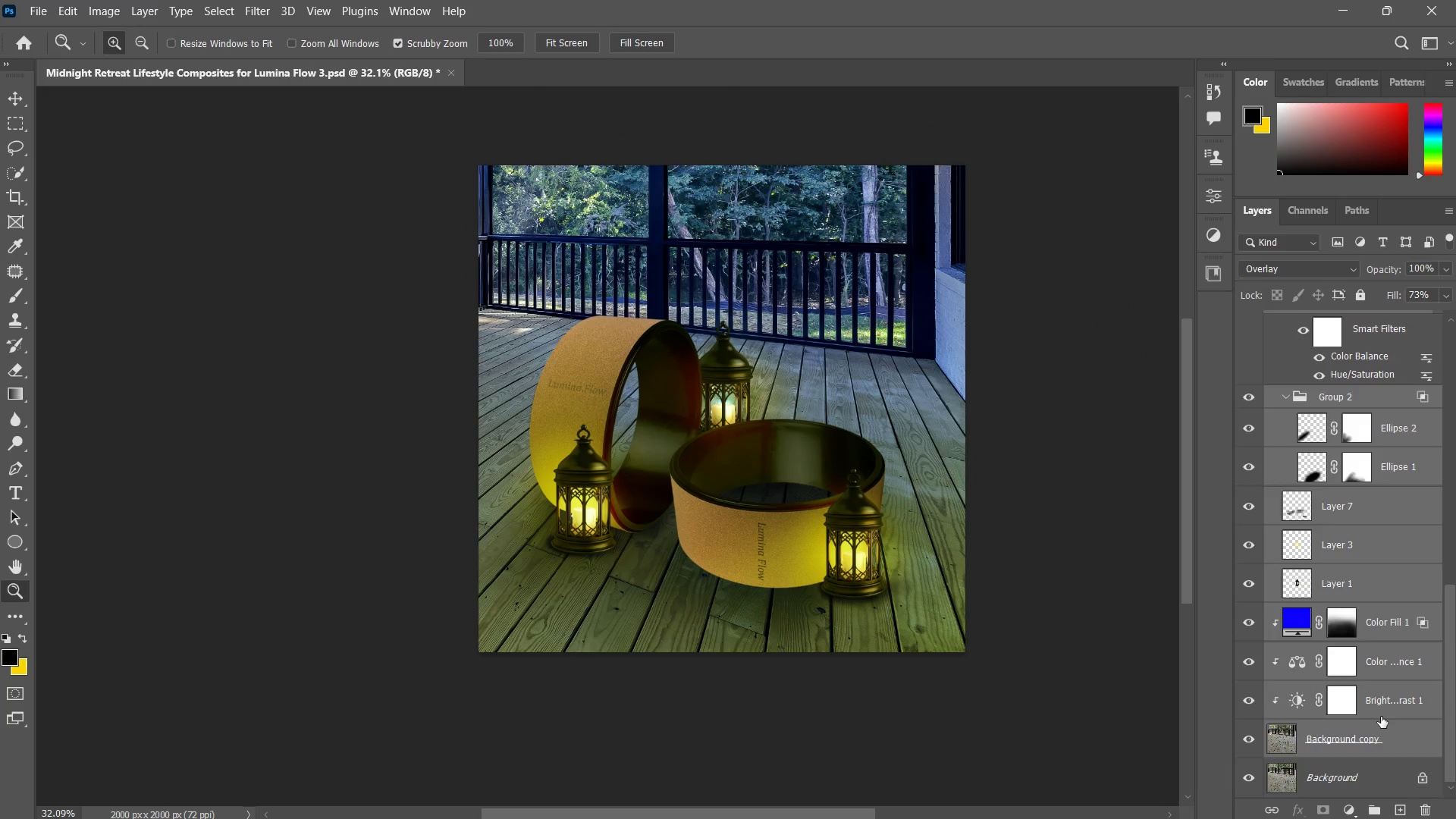 
key(Control+G)
 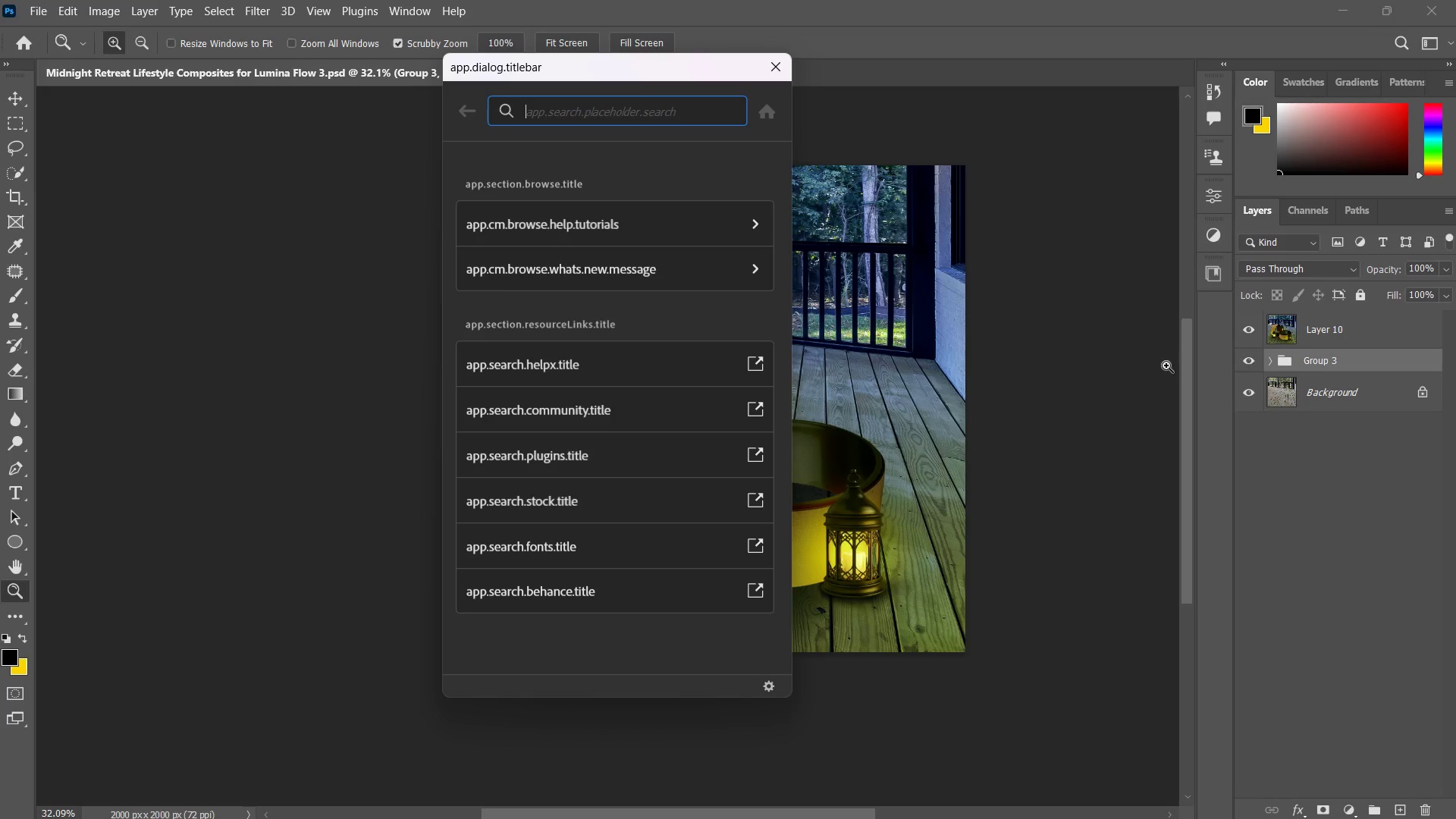 
key(Escape)
 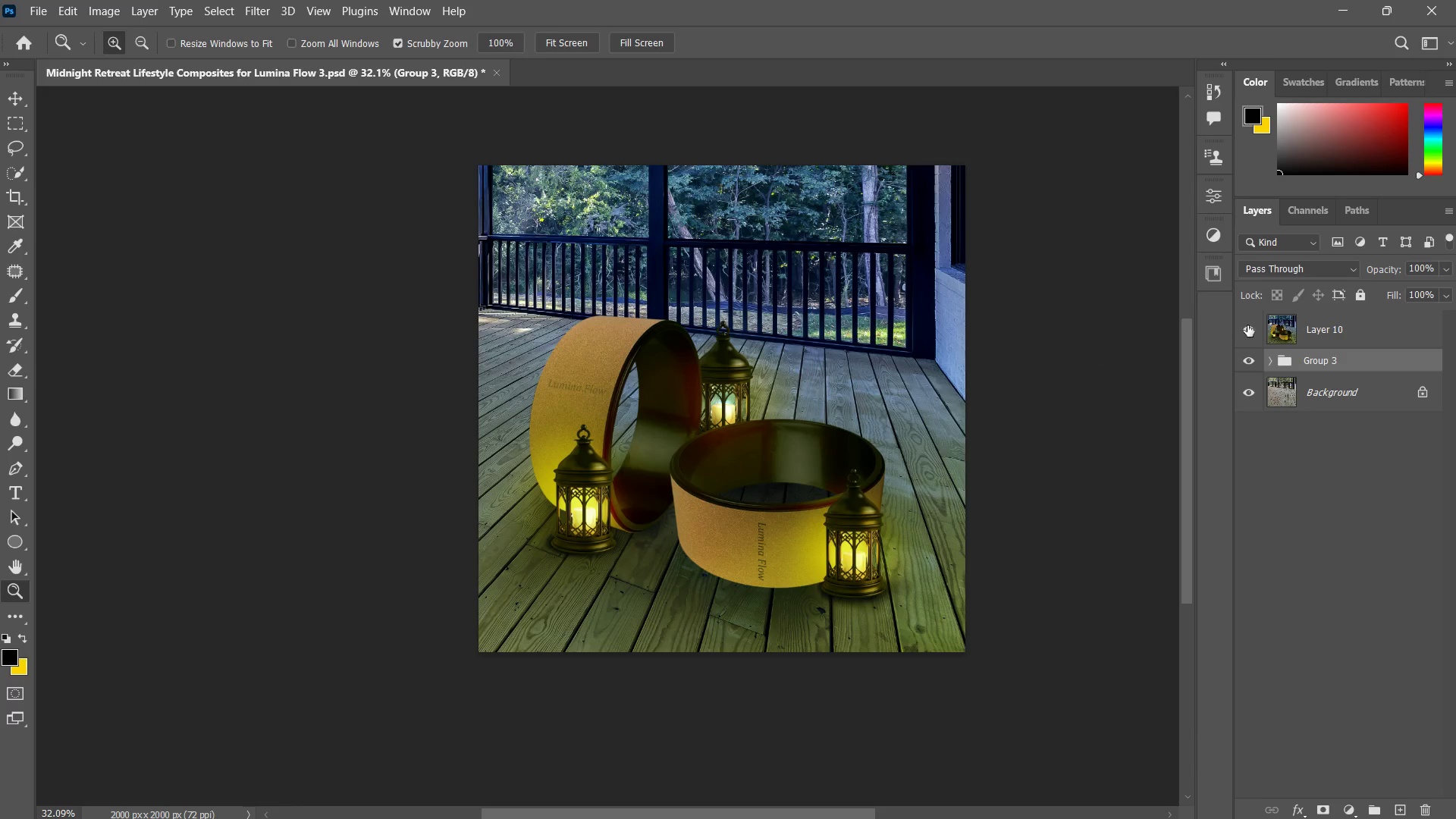 
left_click([1248, 325])
 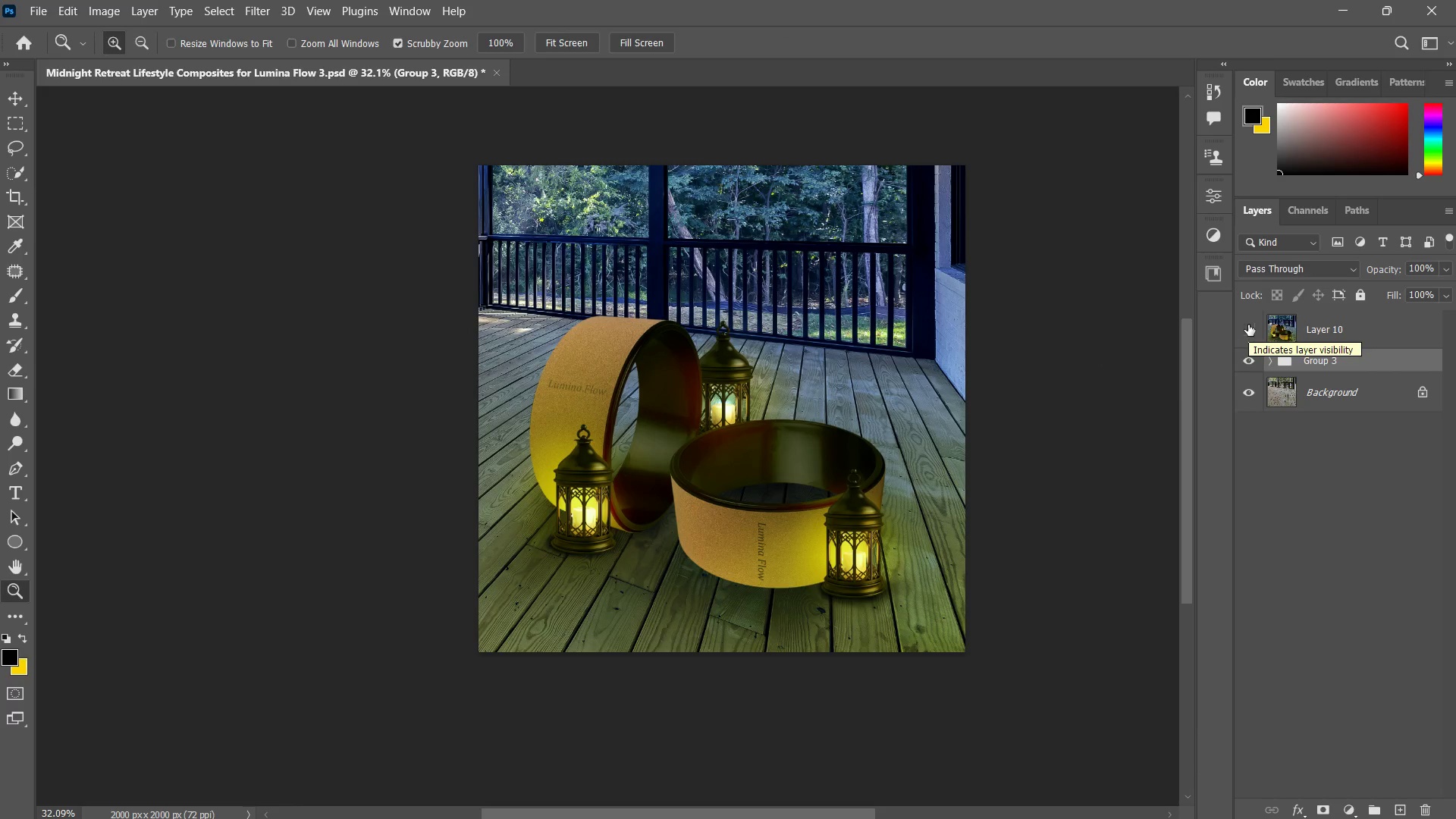 
left_click([1254, 360])
 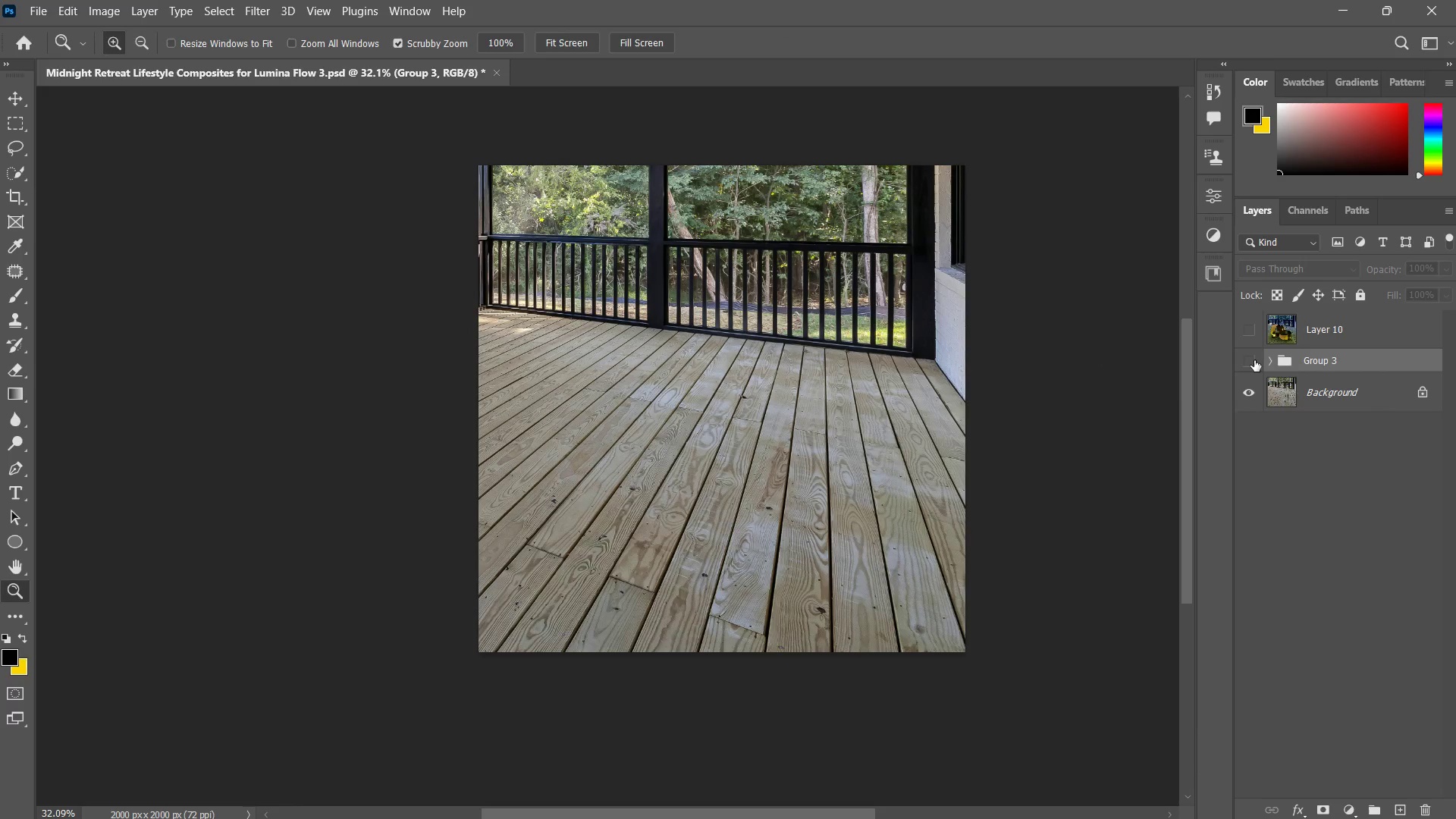 
left_click([1254, 360])
 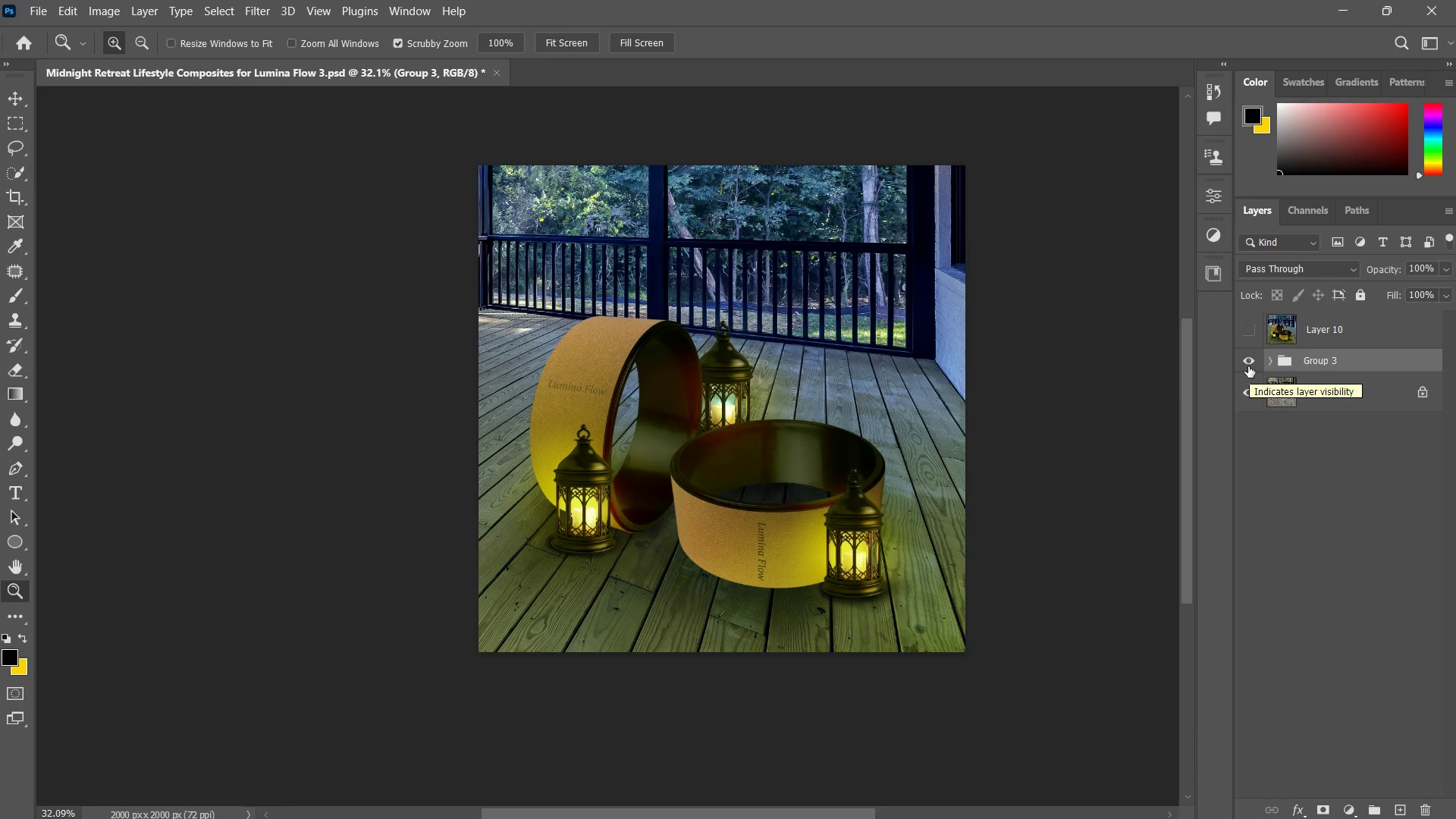 
left_click([1248, 359])
 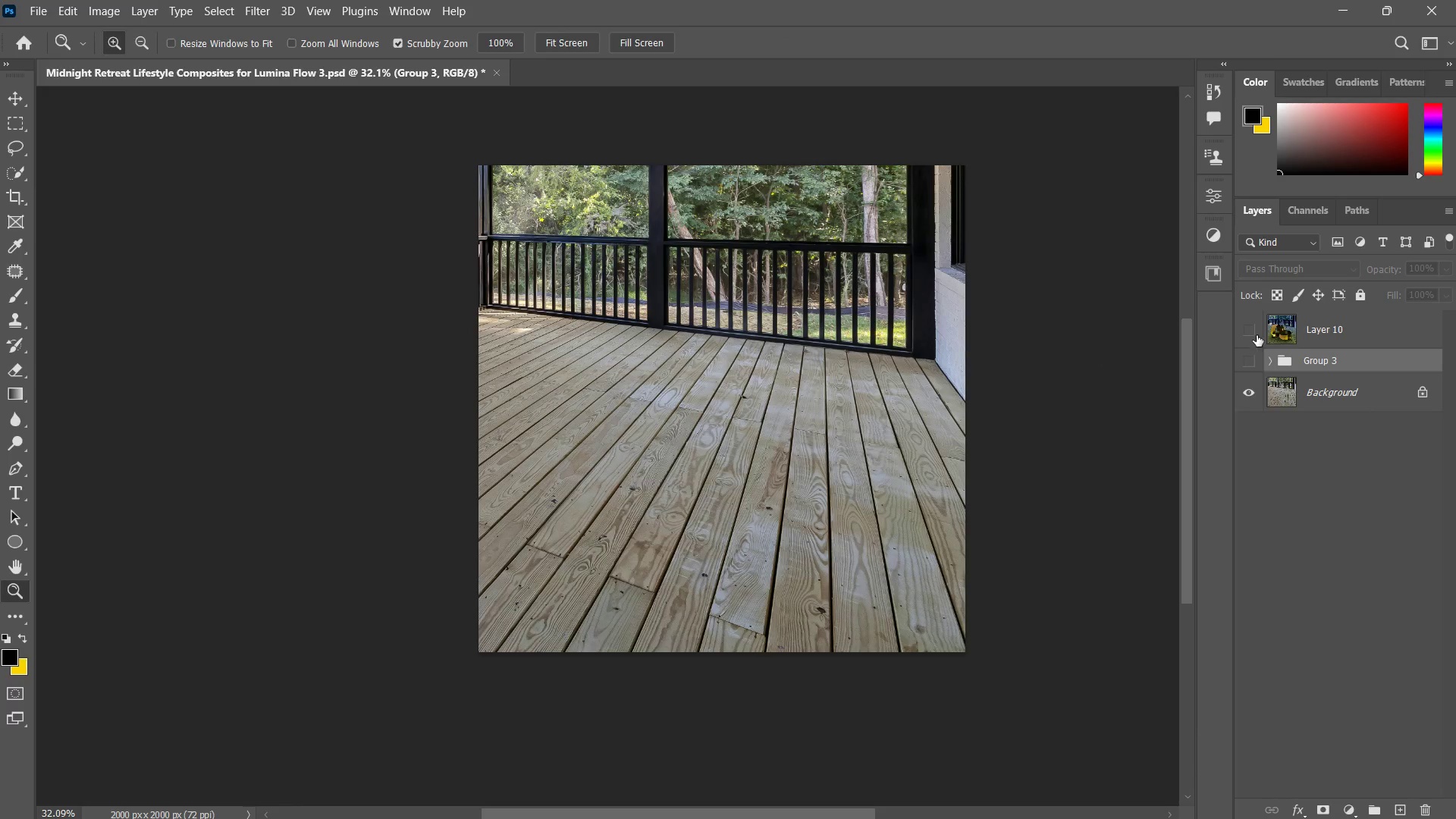 
left_click([1255, 332])
 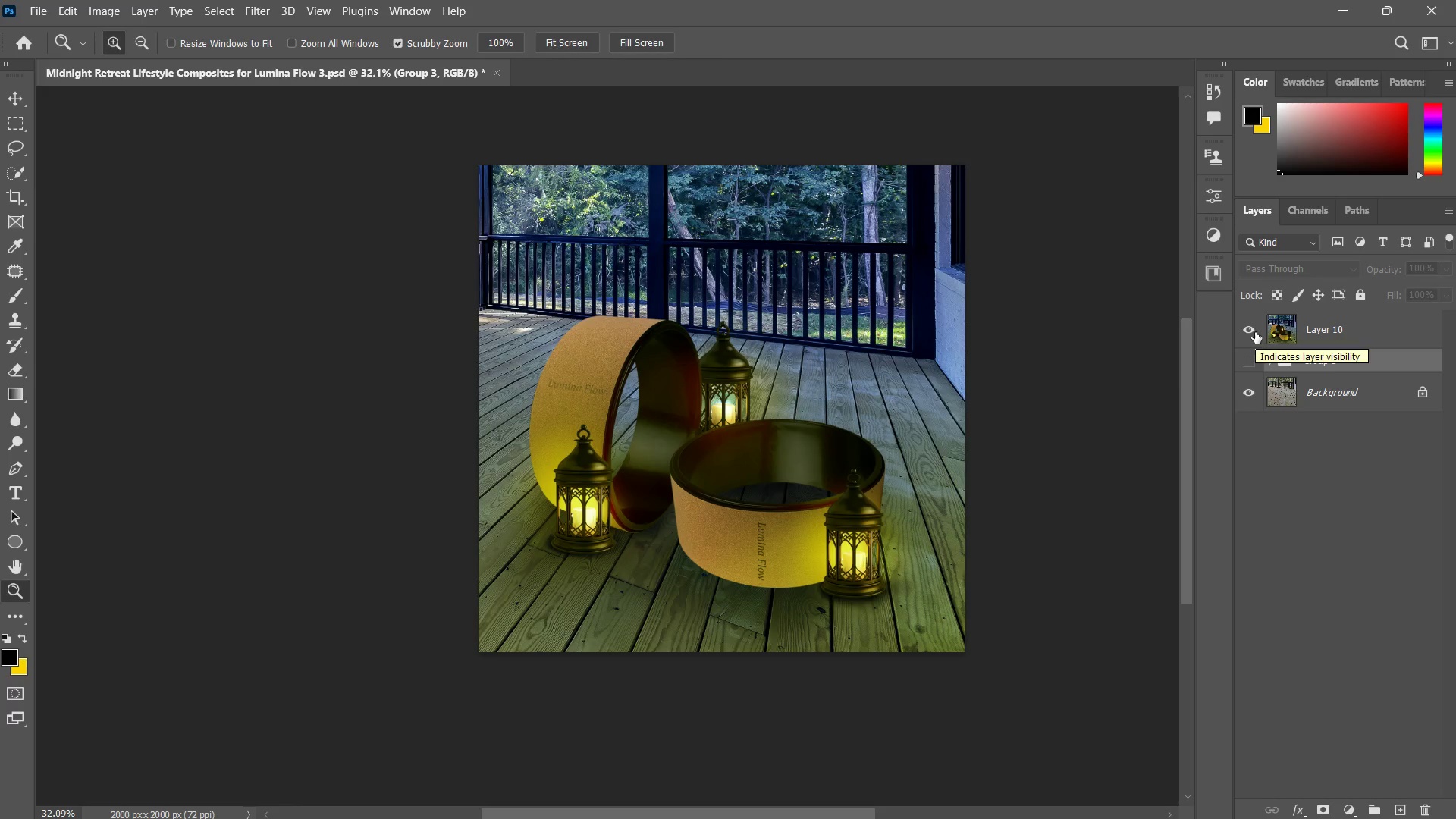 
left_click([1255, 332])
 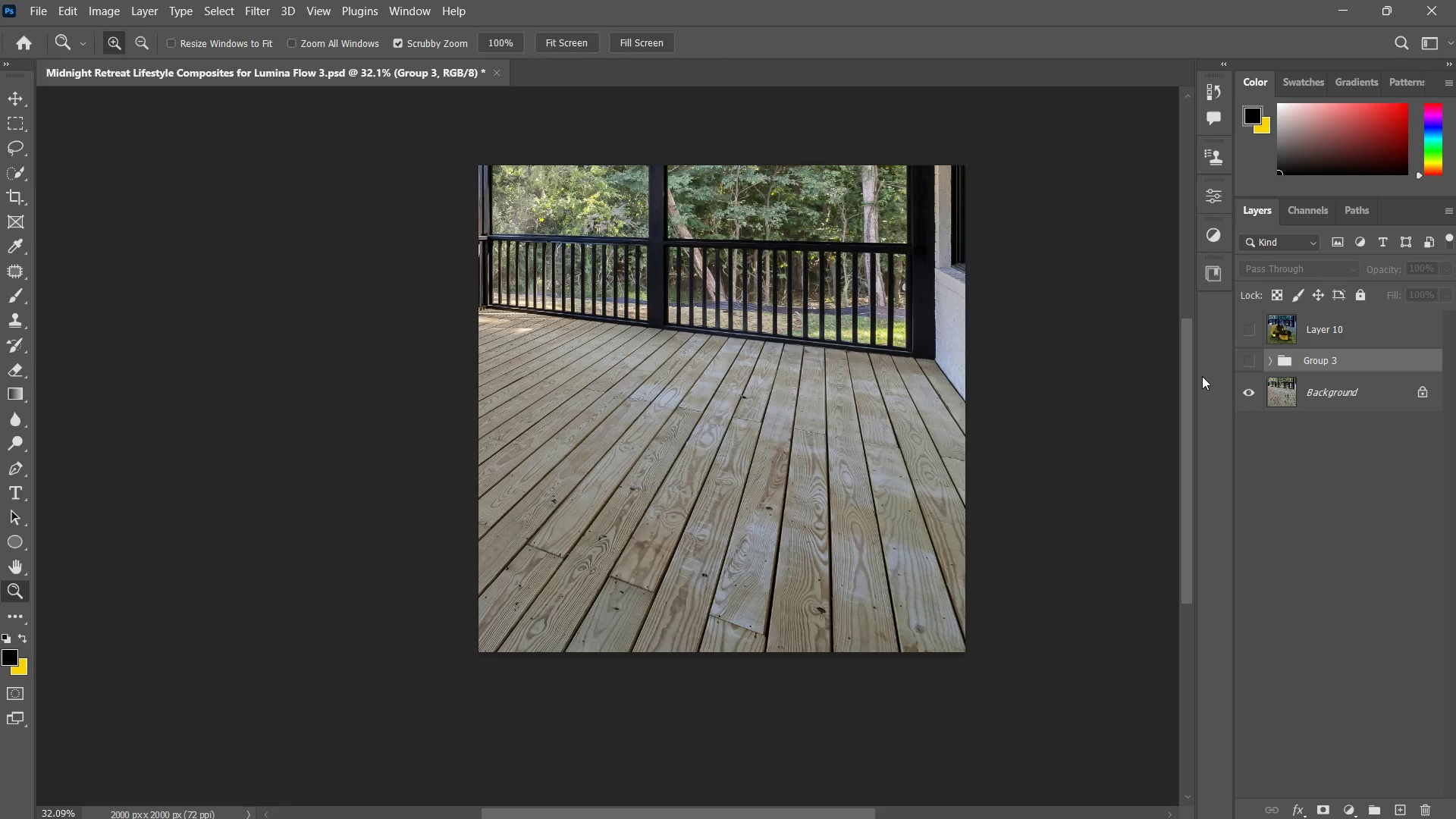 
key(Alt+Control+S)
 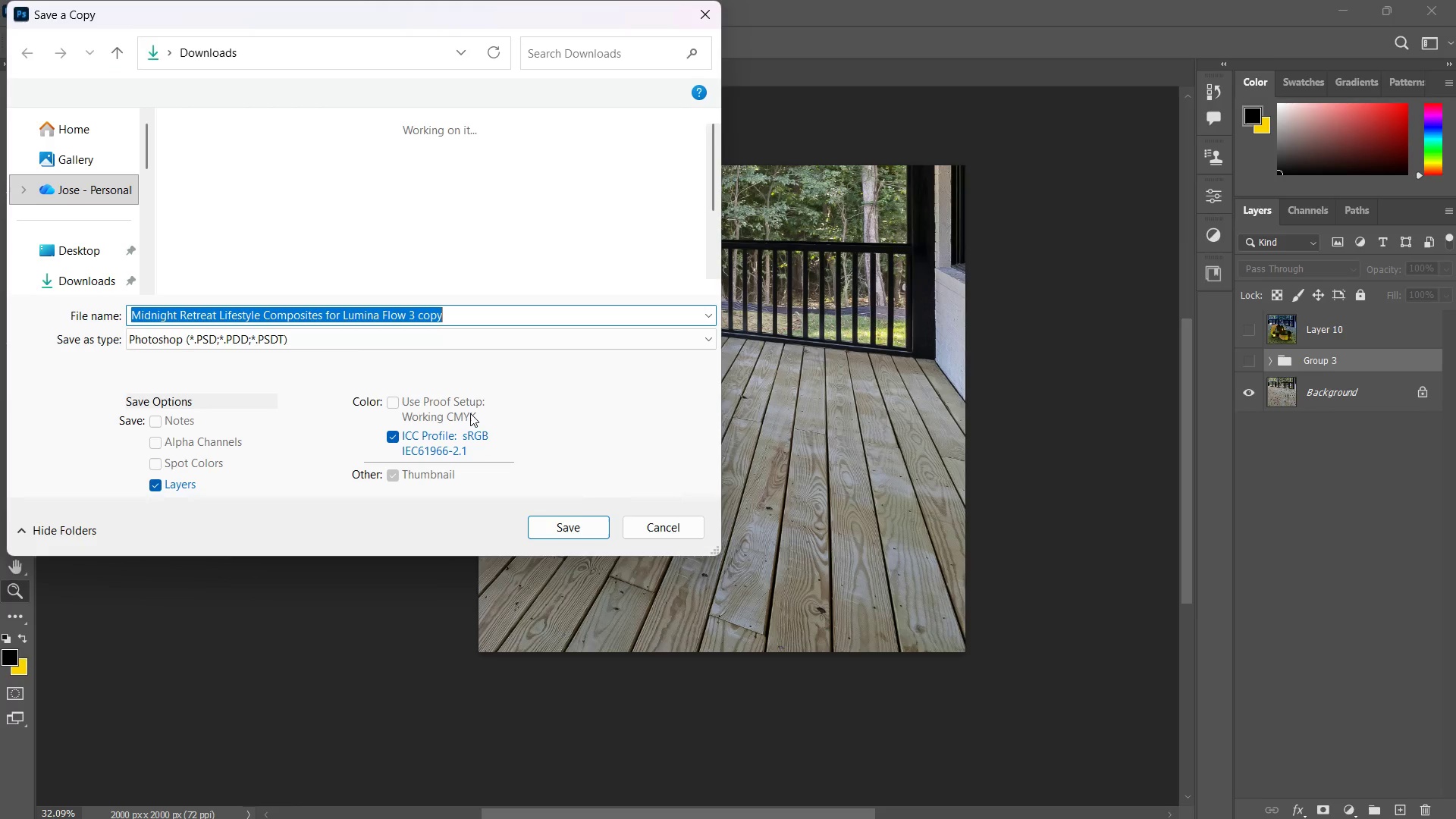 
left_click([356, 337])
 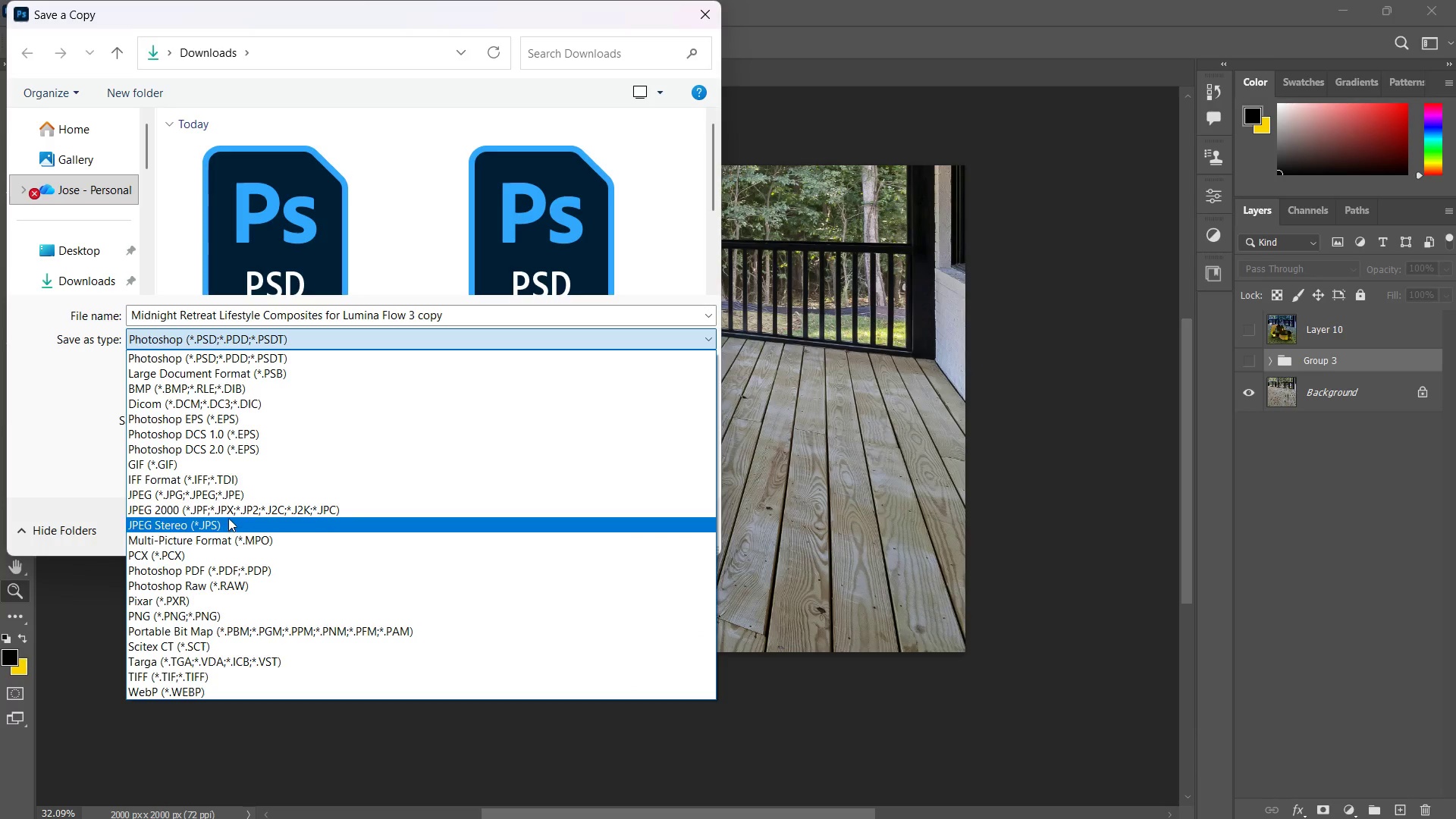 
left_click([226, 496])
 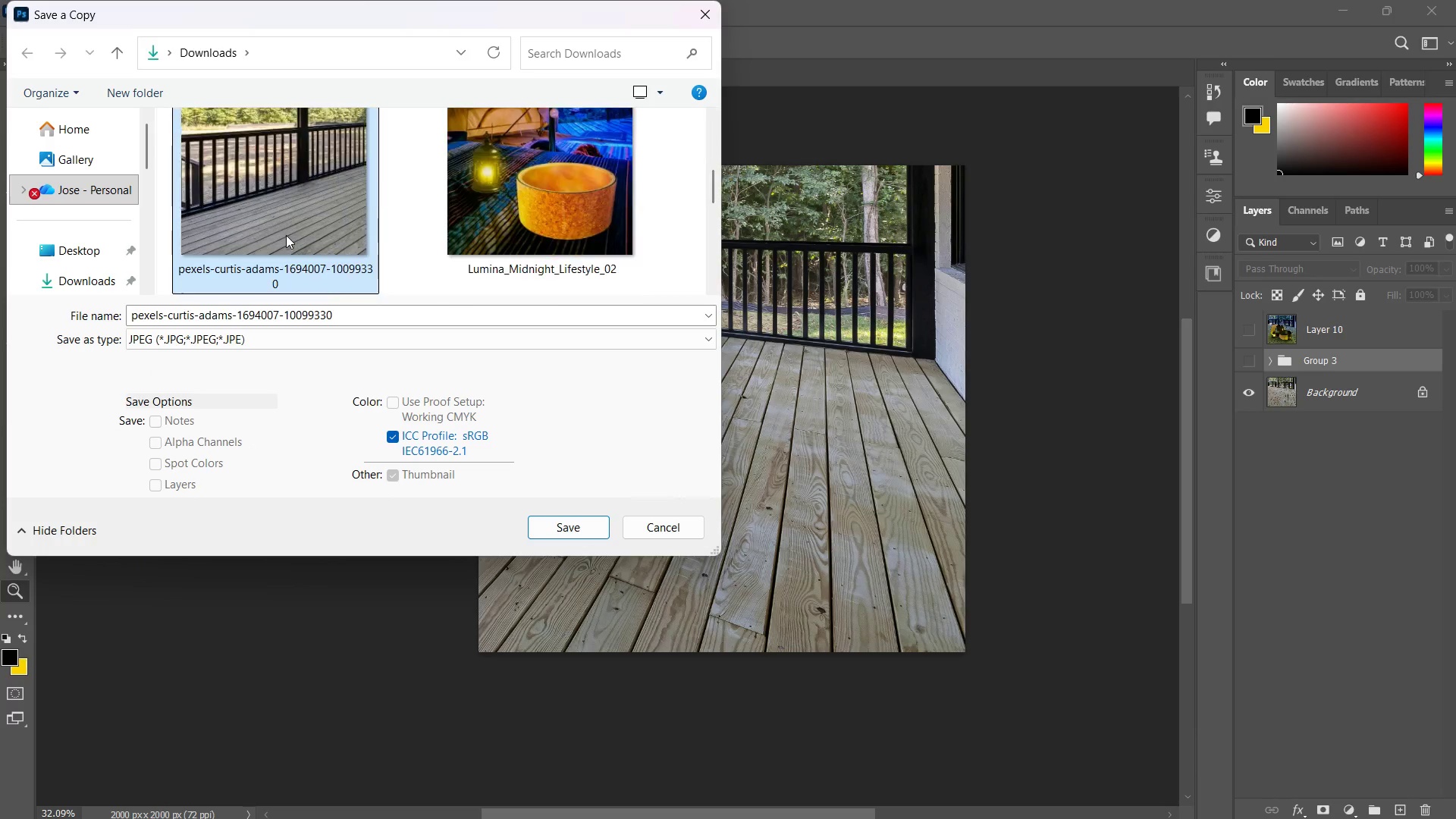 
left_click([563, 529])
 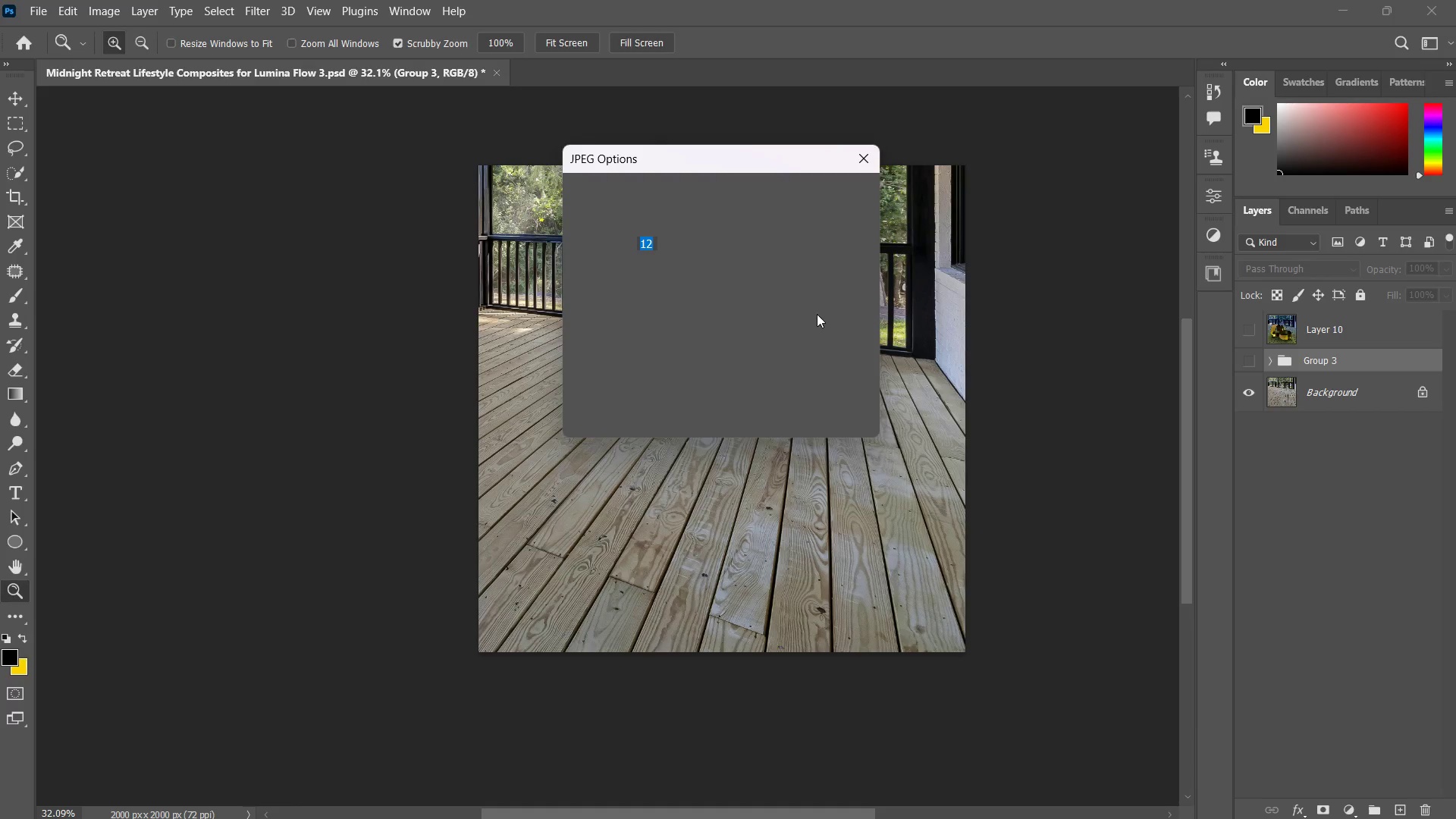 
left_click([838, 198])
 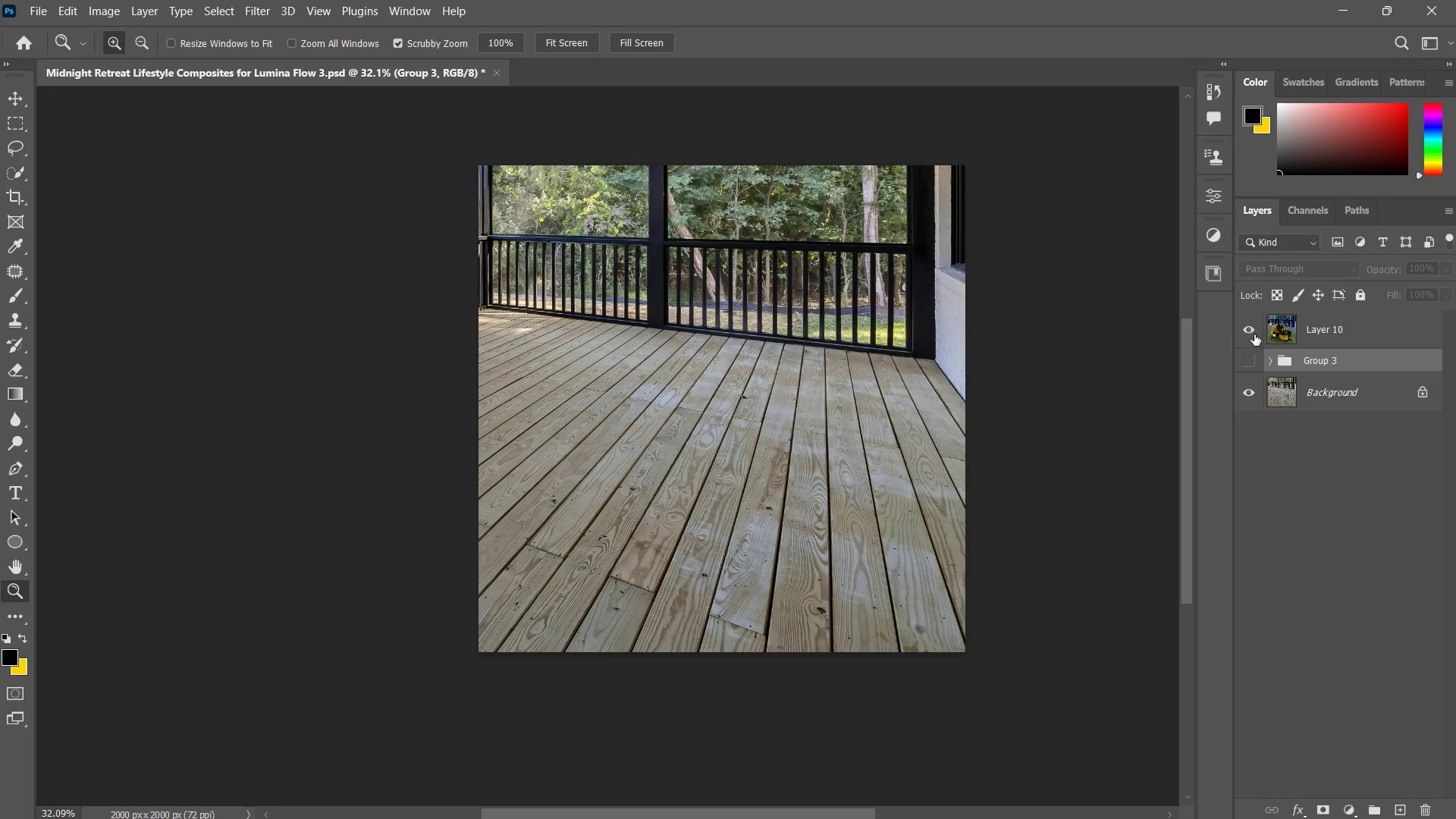 
wait(5.17)
 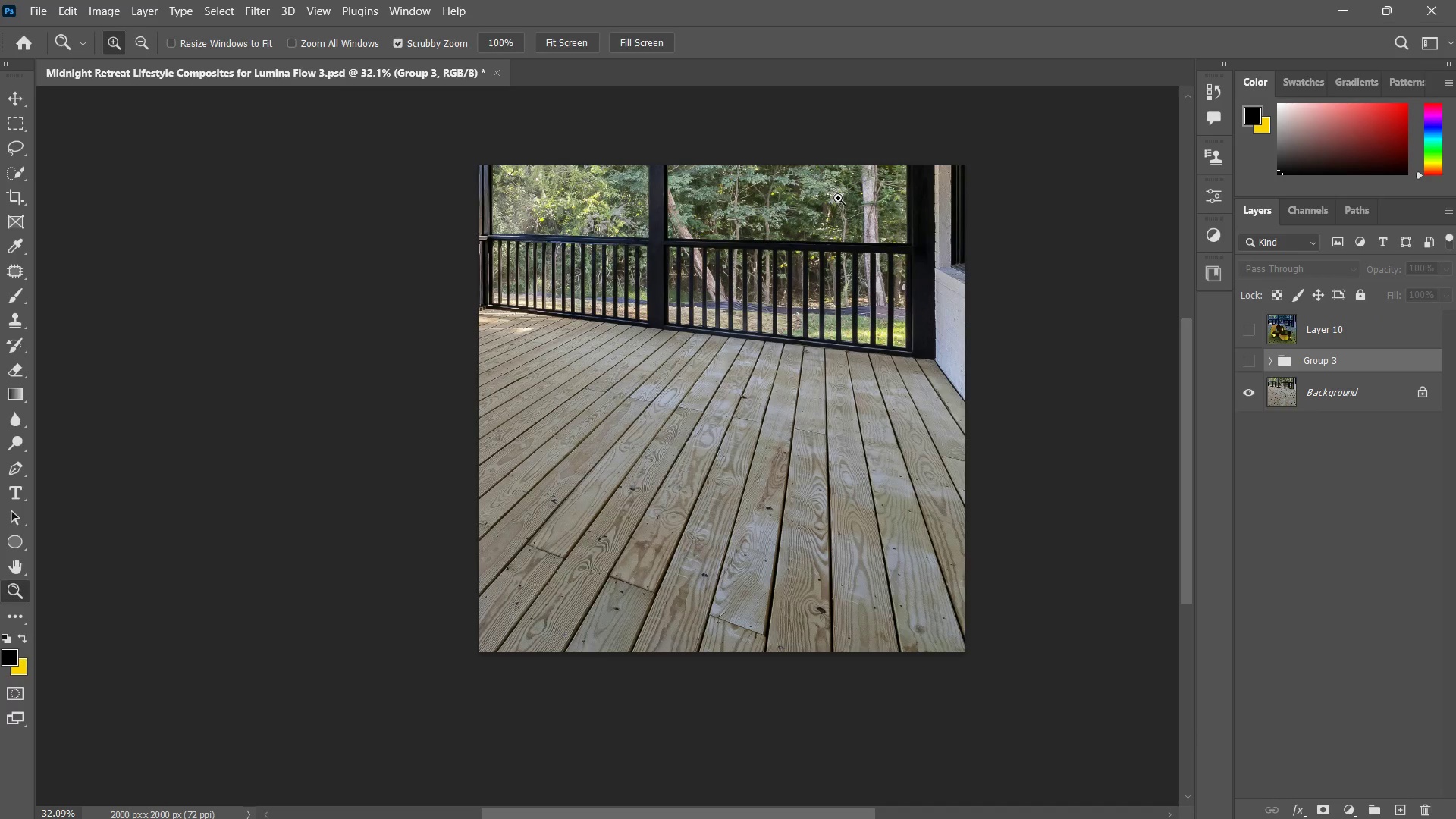 
left_click([1310, 334])
 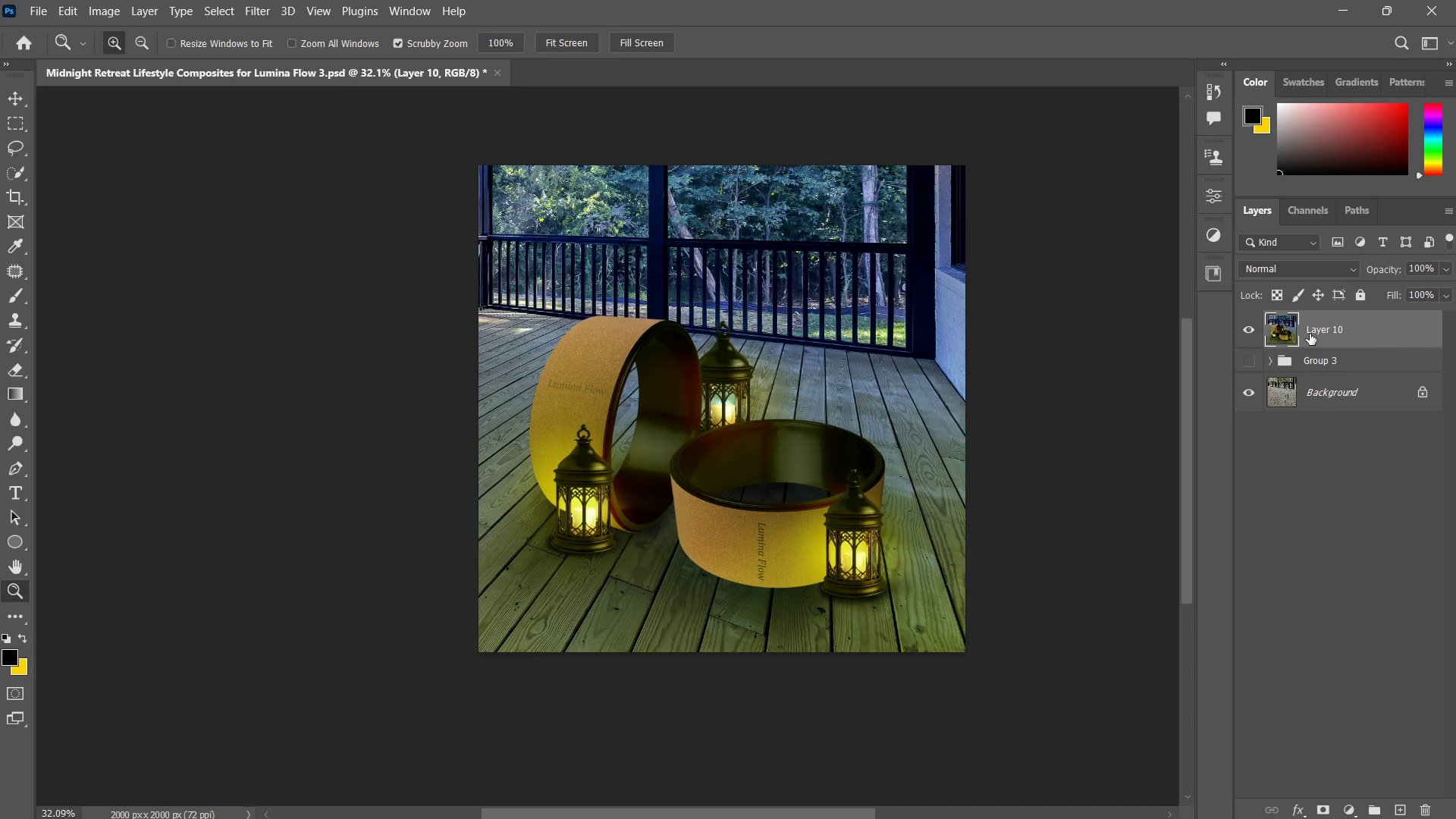 
key(Control+Shift+A)
 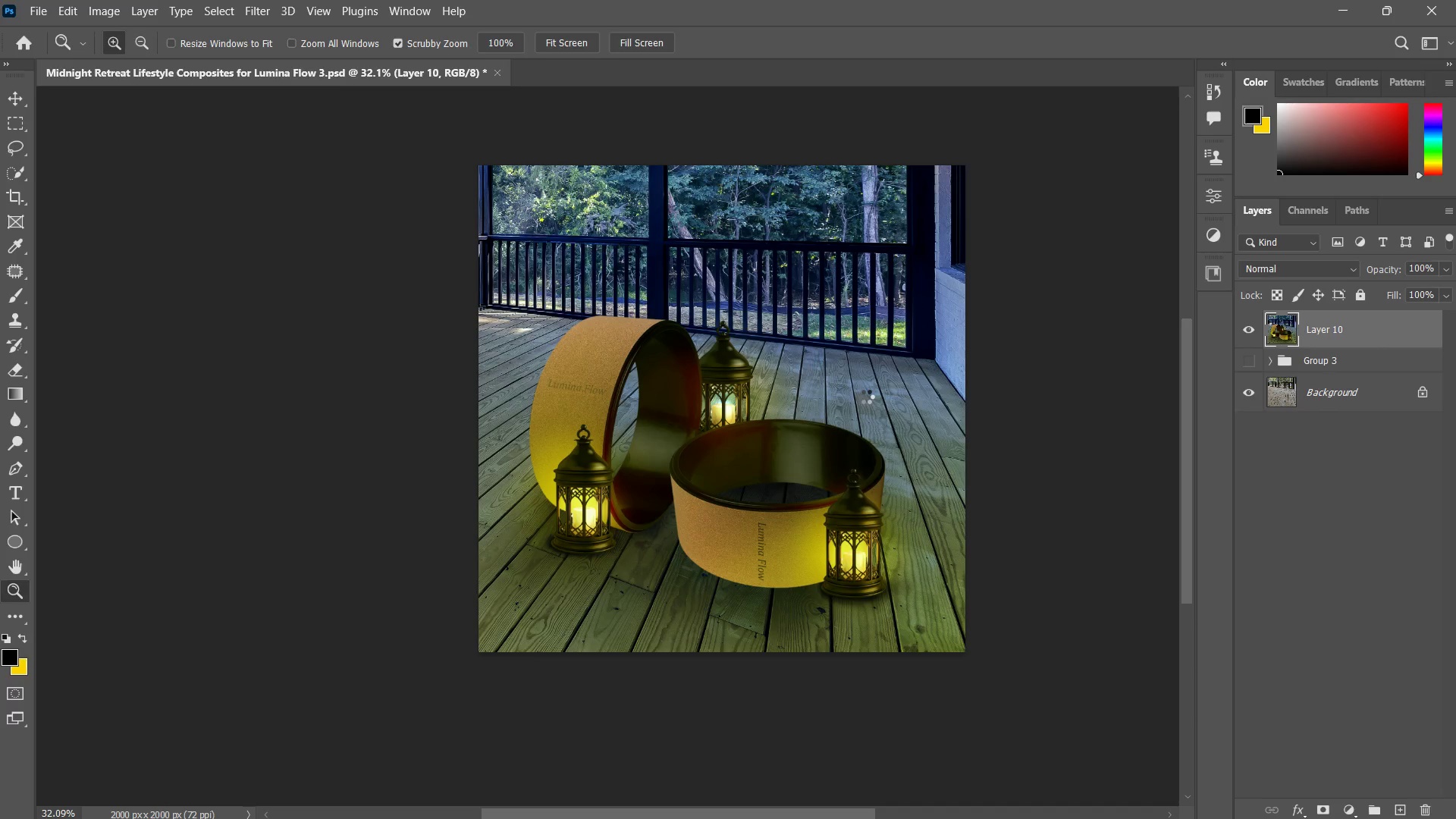 
wait(8.08)
 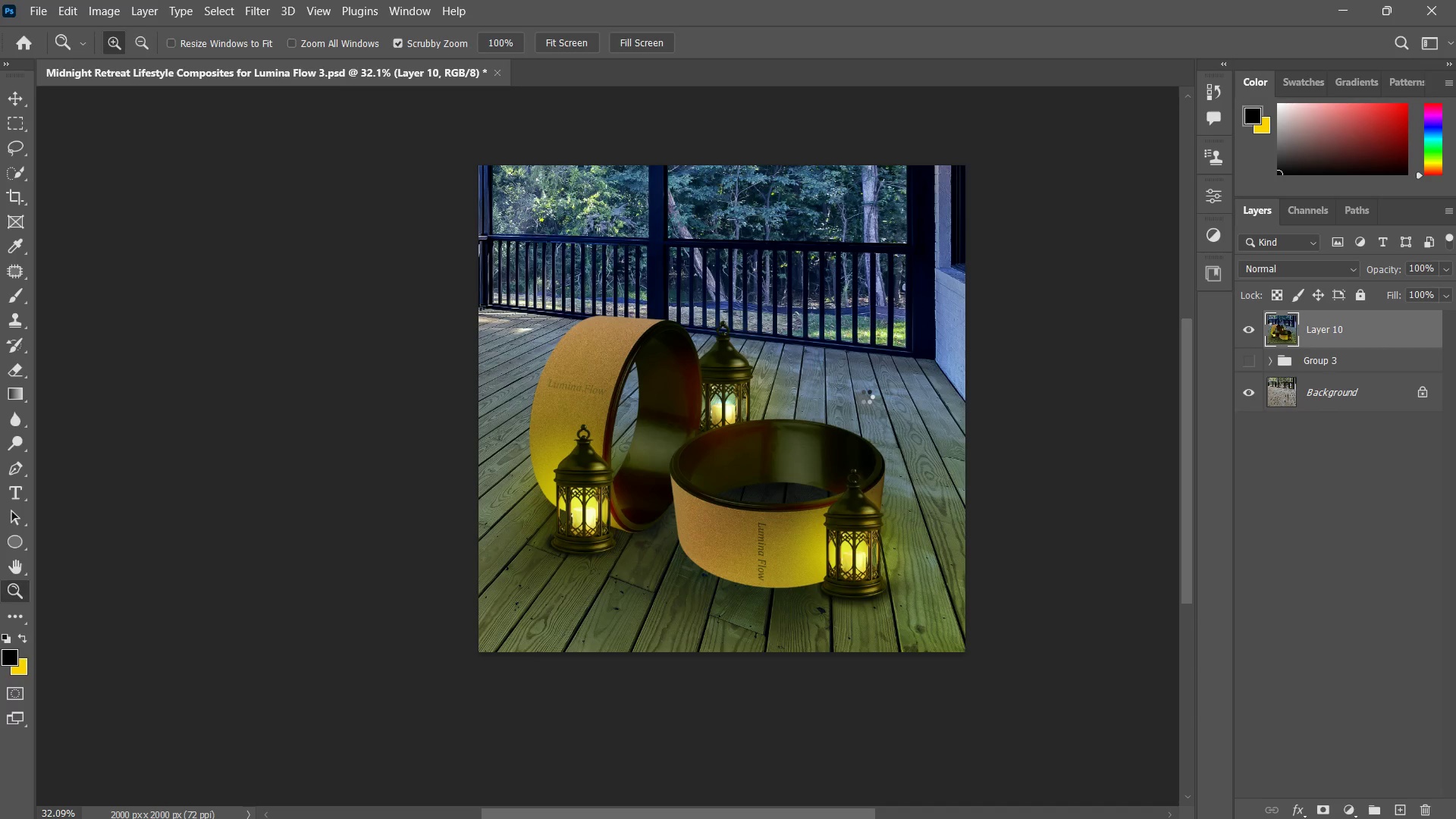 
left_click_drag(start_coordinate=[786, 348], to_coordinate=[767, 376])
 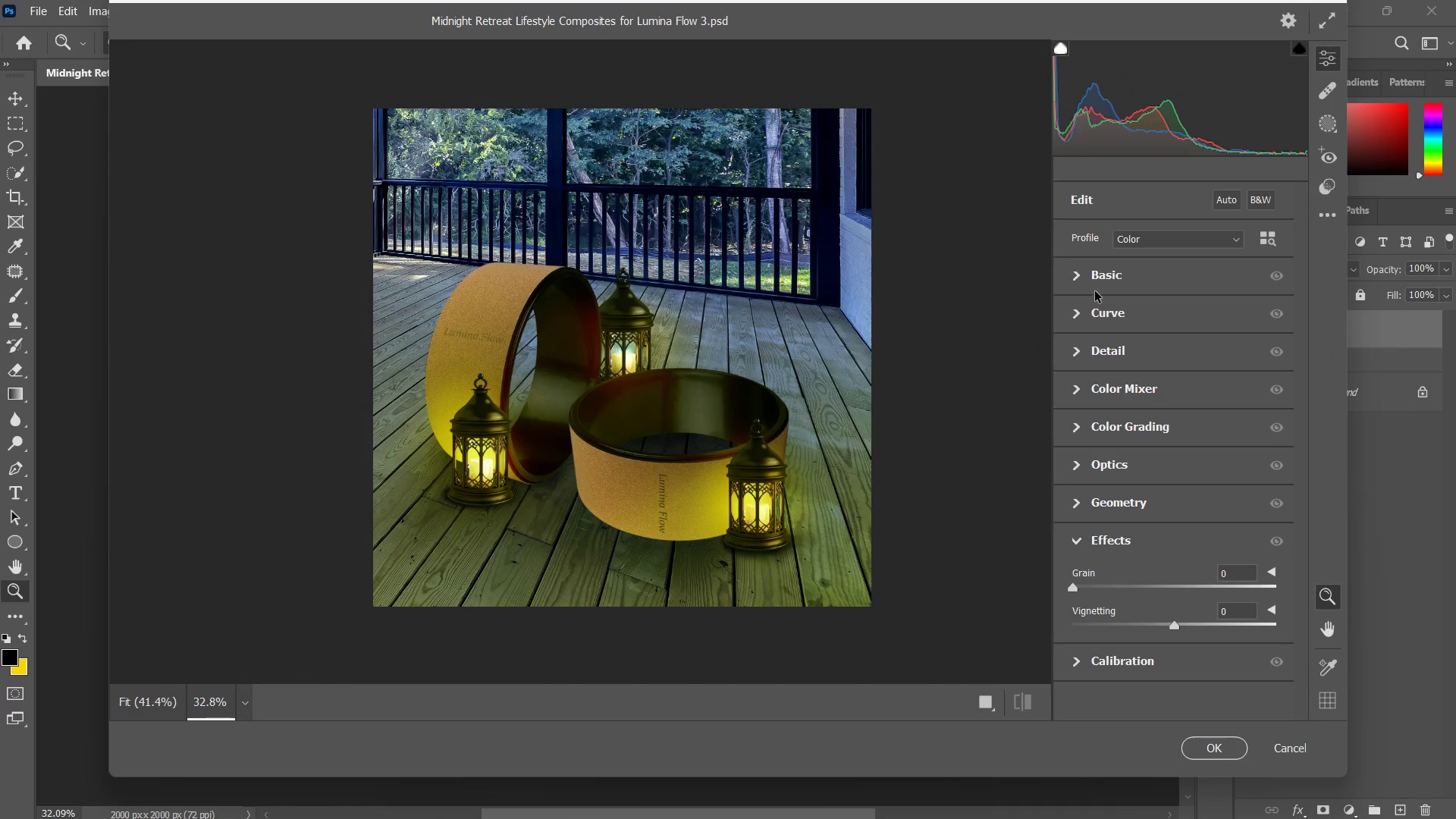 
left_click([1084, 278])
 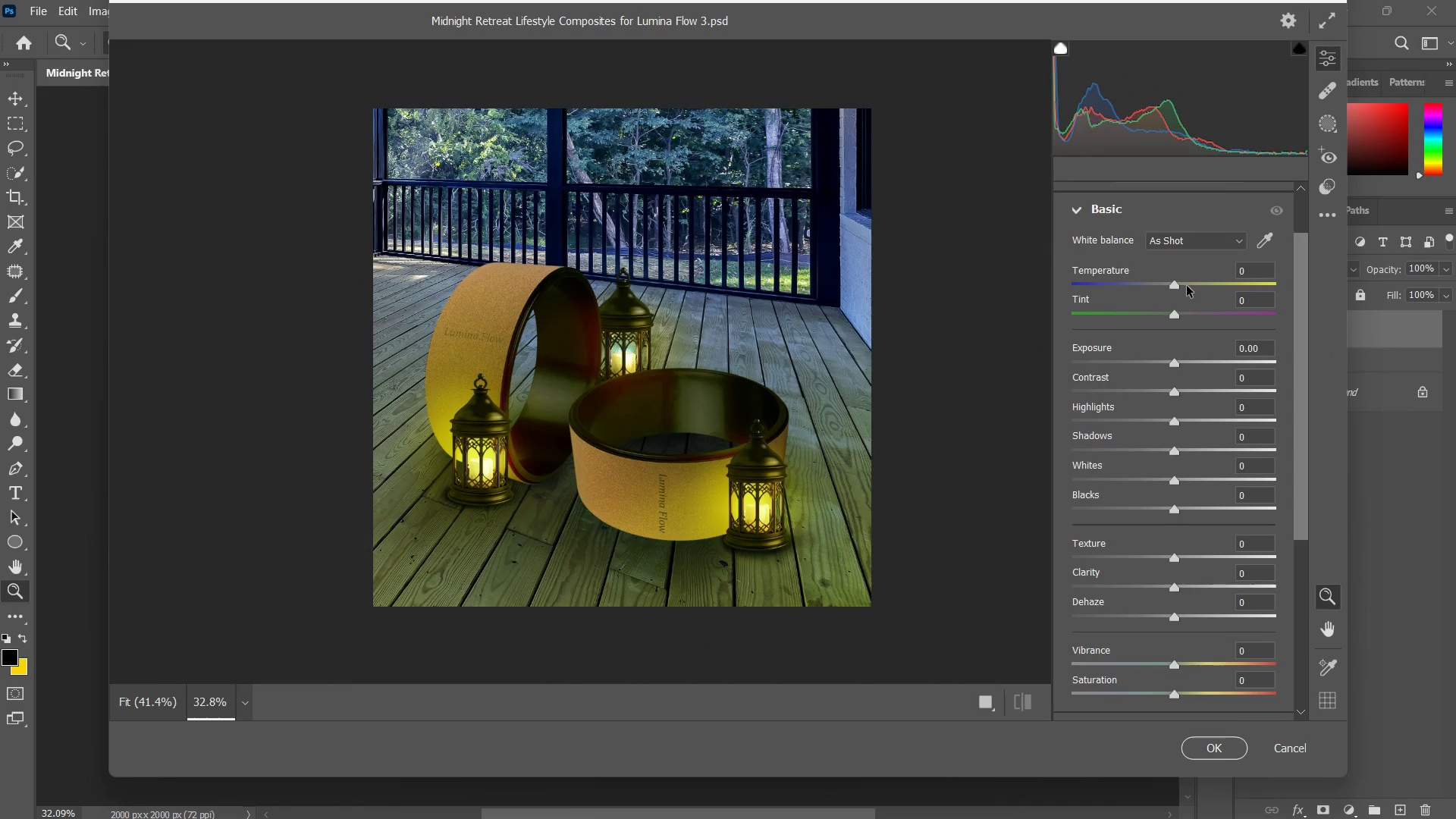 
left_click_drag(start_coordinate=[1174, 284], to_coordinate=[1177, 291])
 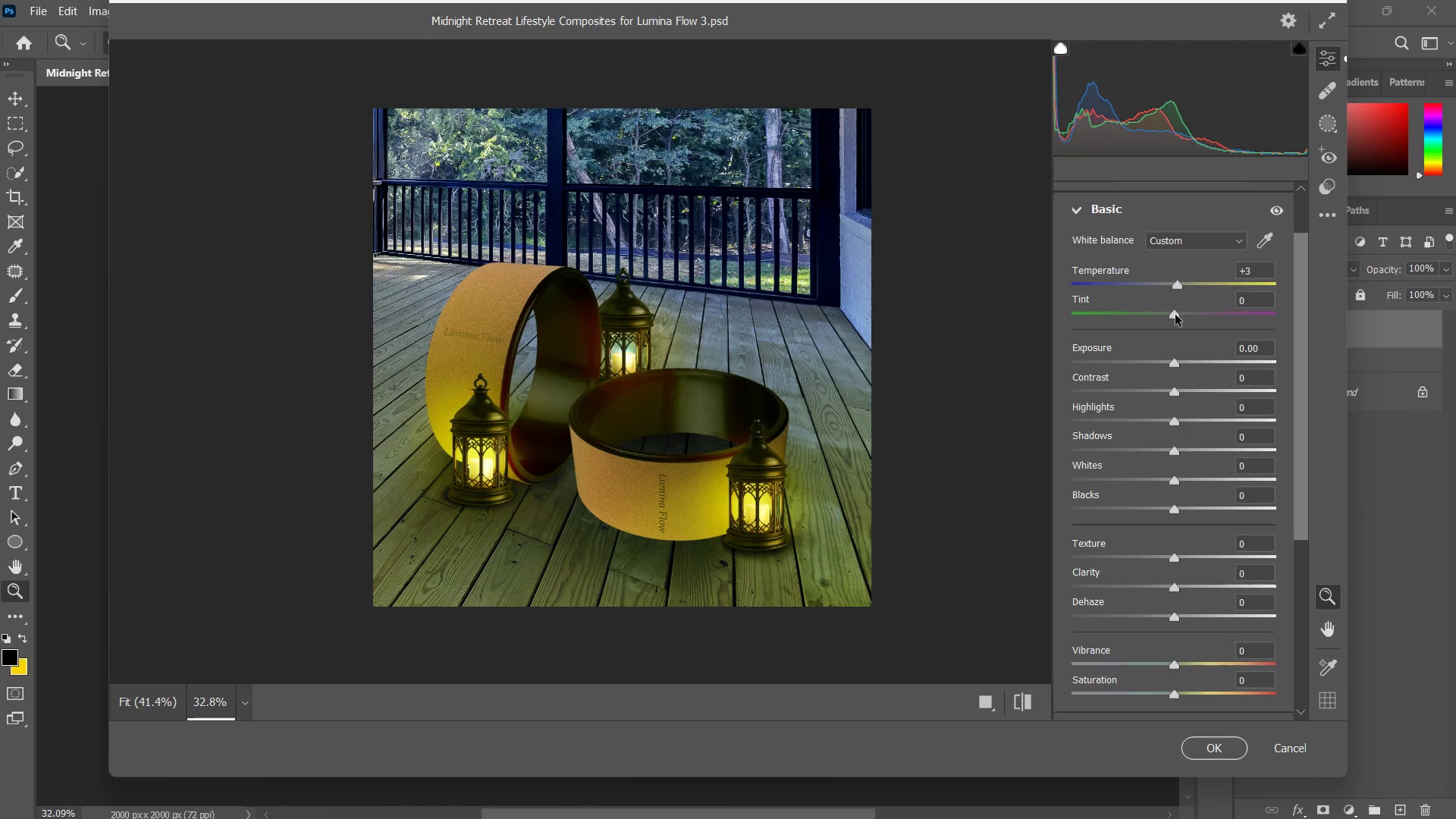 
left_click_drag(start_coordinate=[1175, 315], to_coordinate=[1183, 318])
 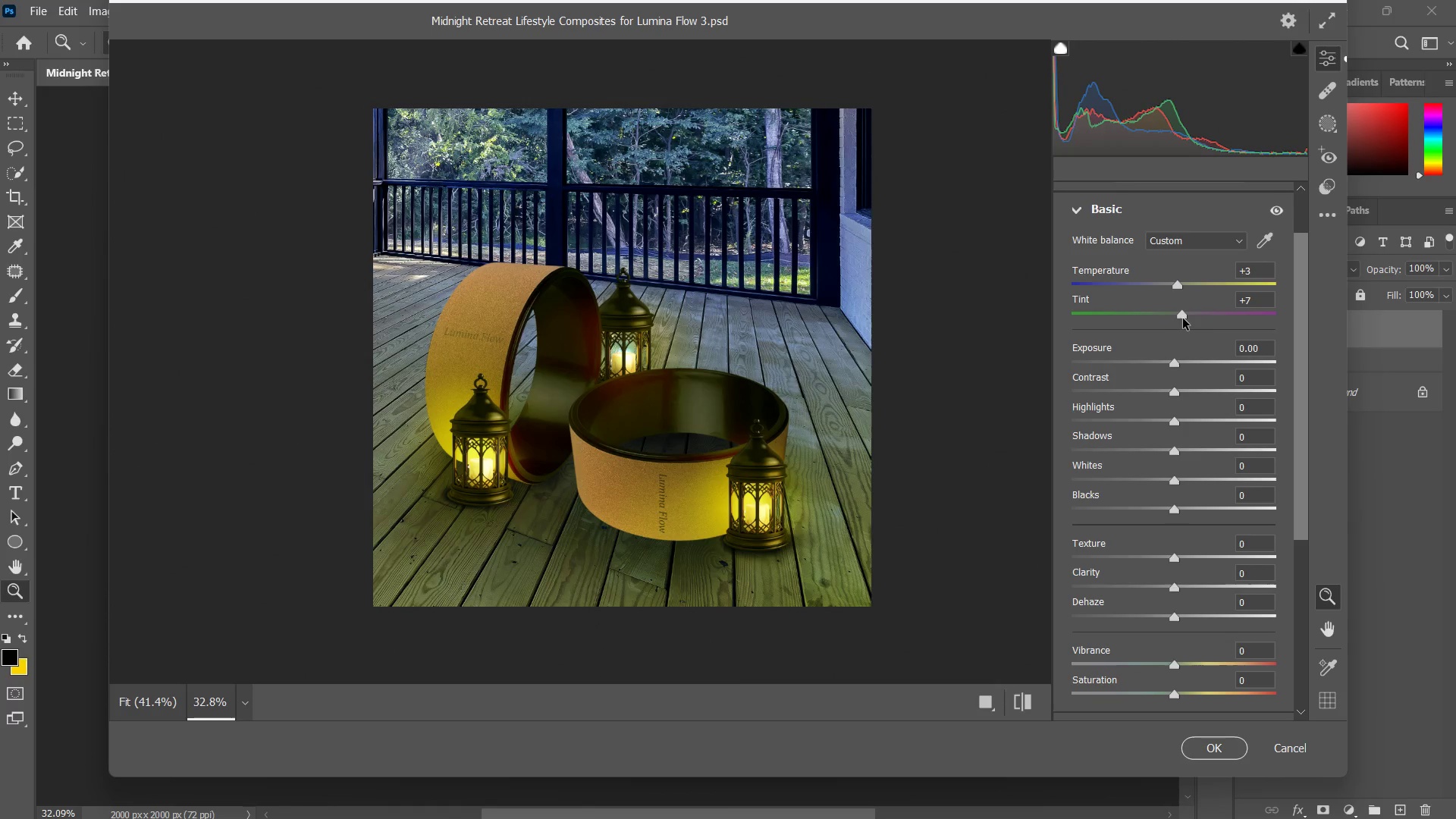 
left_click([1183, 318])
 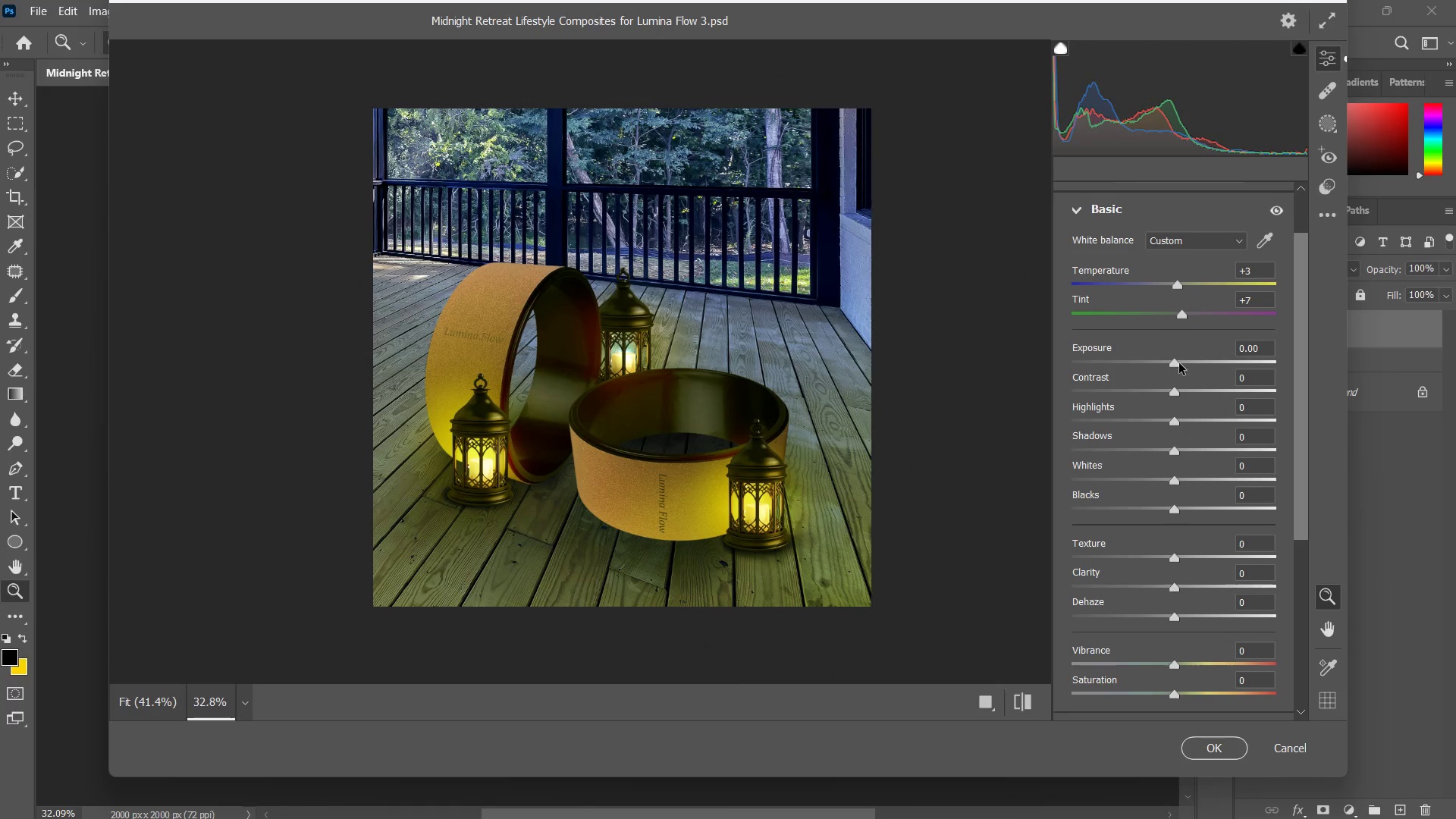 
left_click_drag(start_coordinate=[1175, 362], to_coordinate=[1181, 366])
 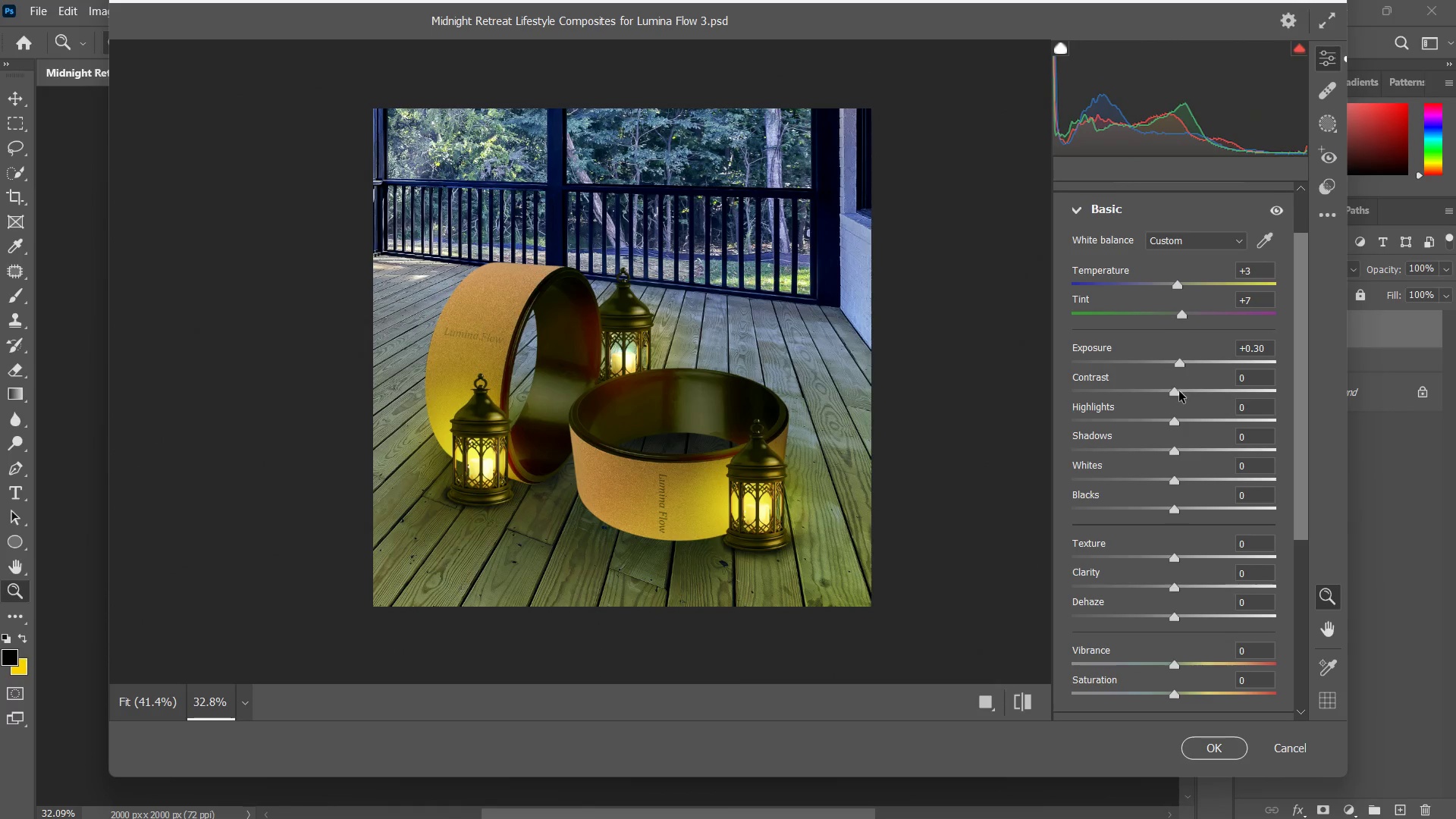 
left_click_drag(start_coordinate=[1178, 392], to_coordinate=[1191, 416])
 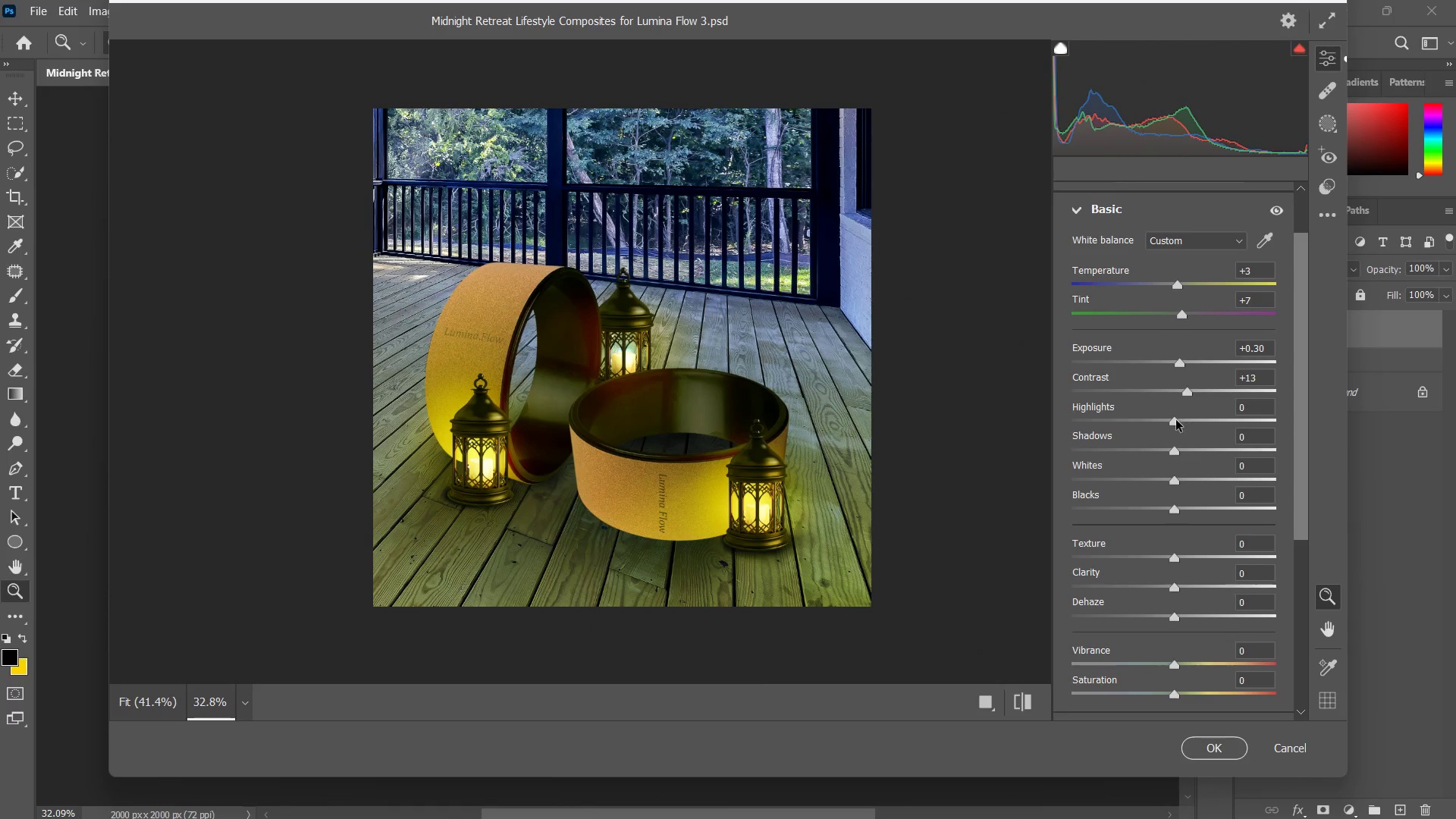 
left_click_drag(start_coordinate=[1174, 422], to_coordinate=[1165, 406])
 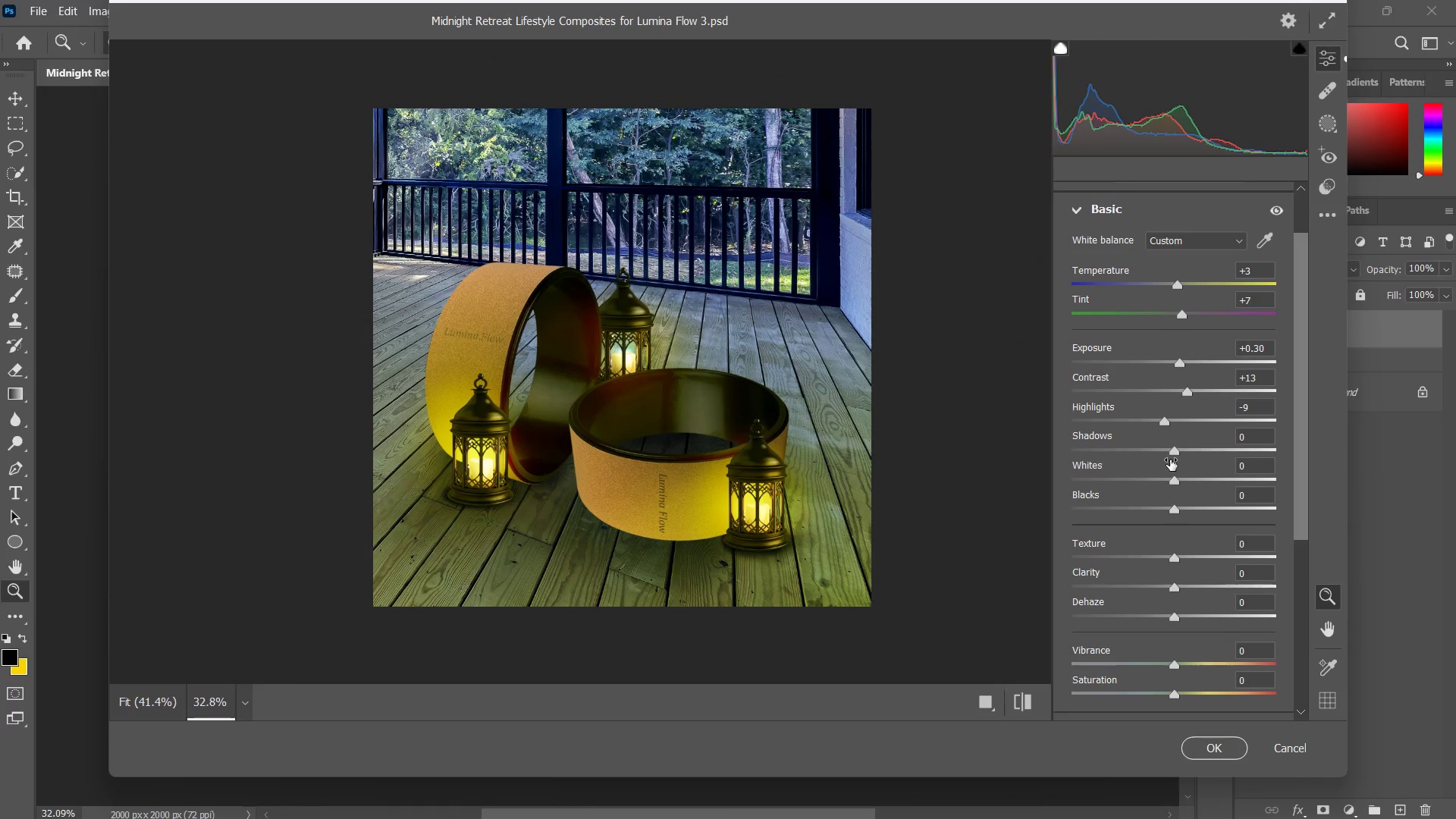 
left_click_drag(start_coordinate=[1174, 453], to_coordinate=[1185, 444])
 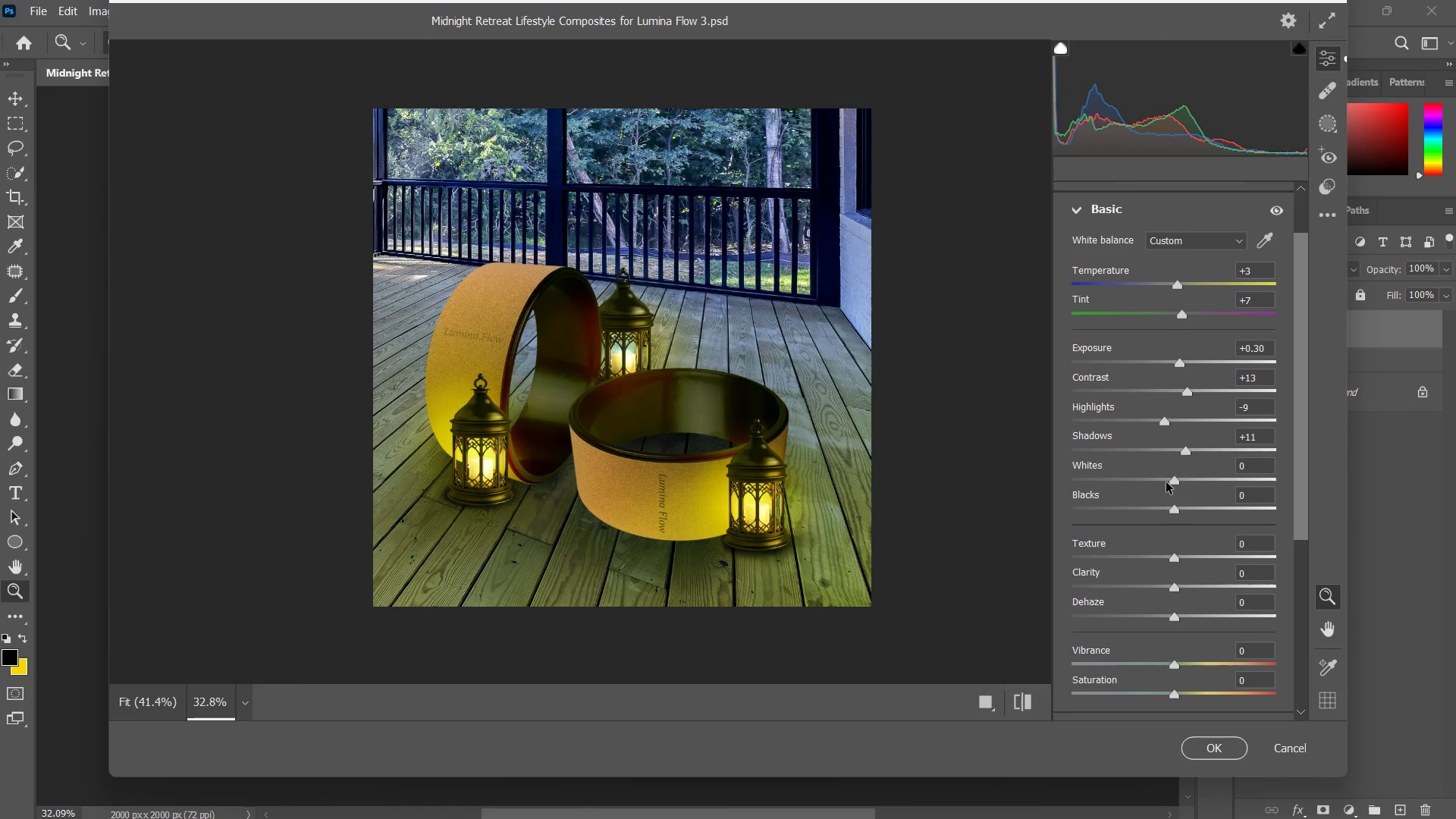 
left_click_drag(start_coordinate=[1173, 479], to_coordinate=[1167, 489])
 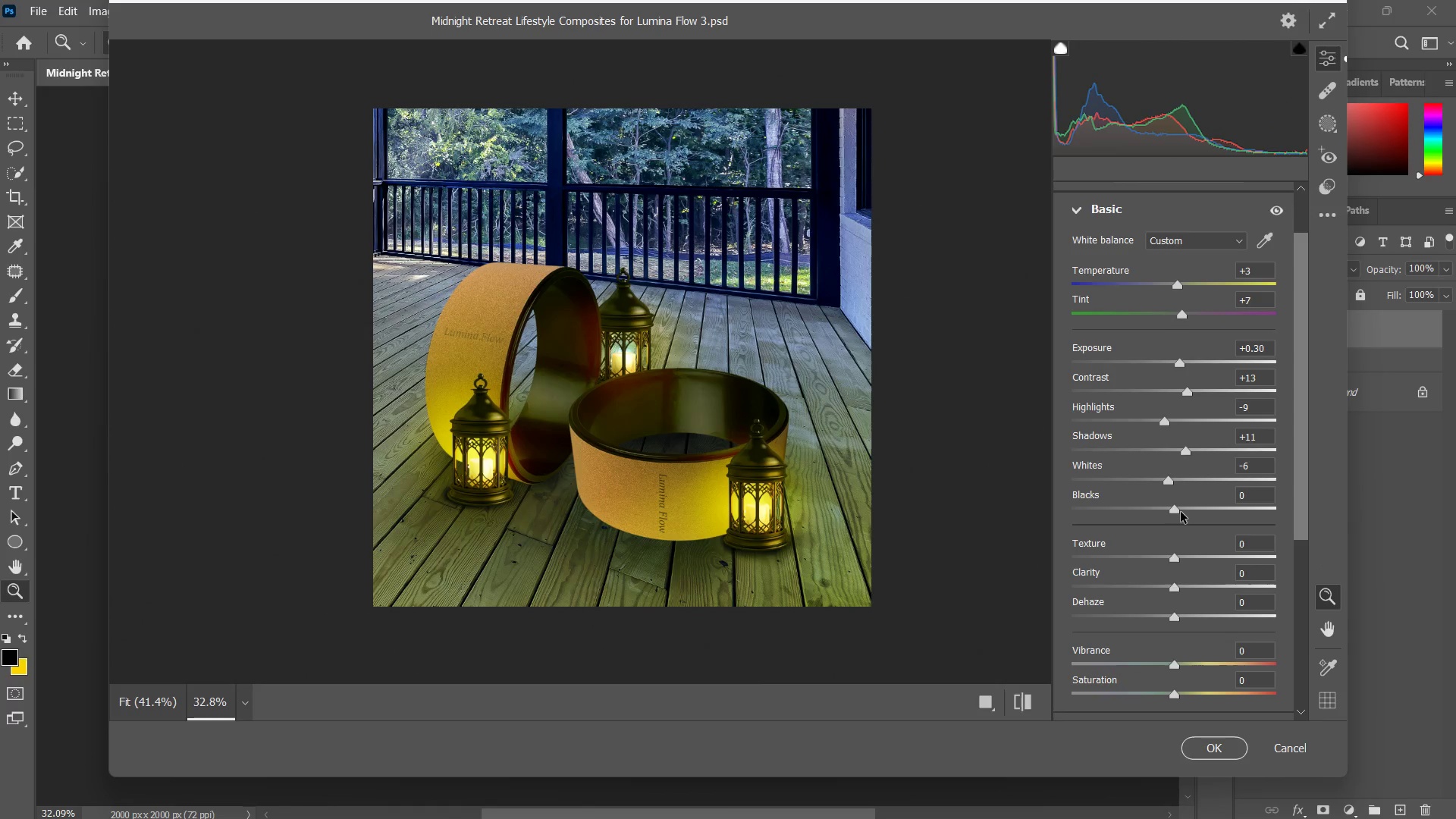 
left_click([1178, 512])
 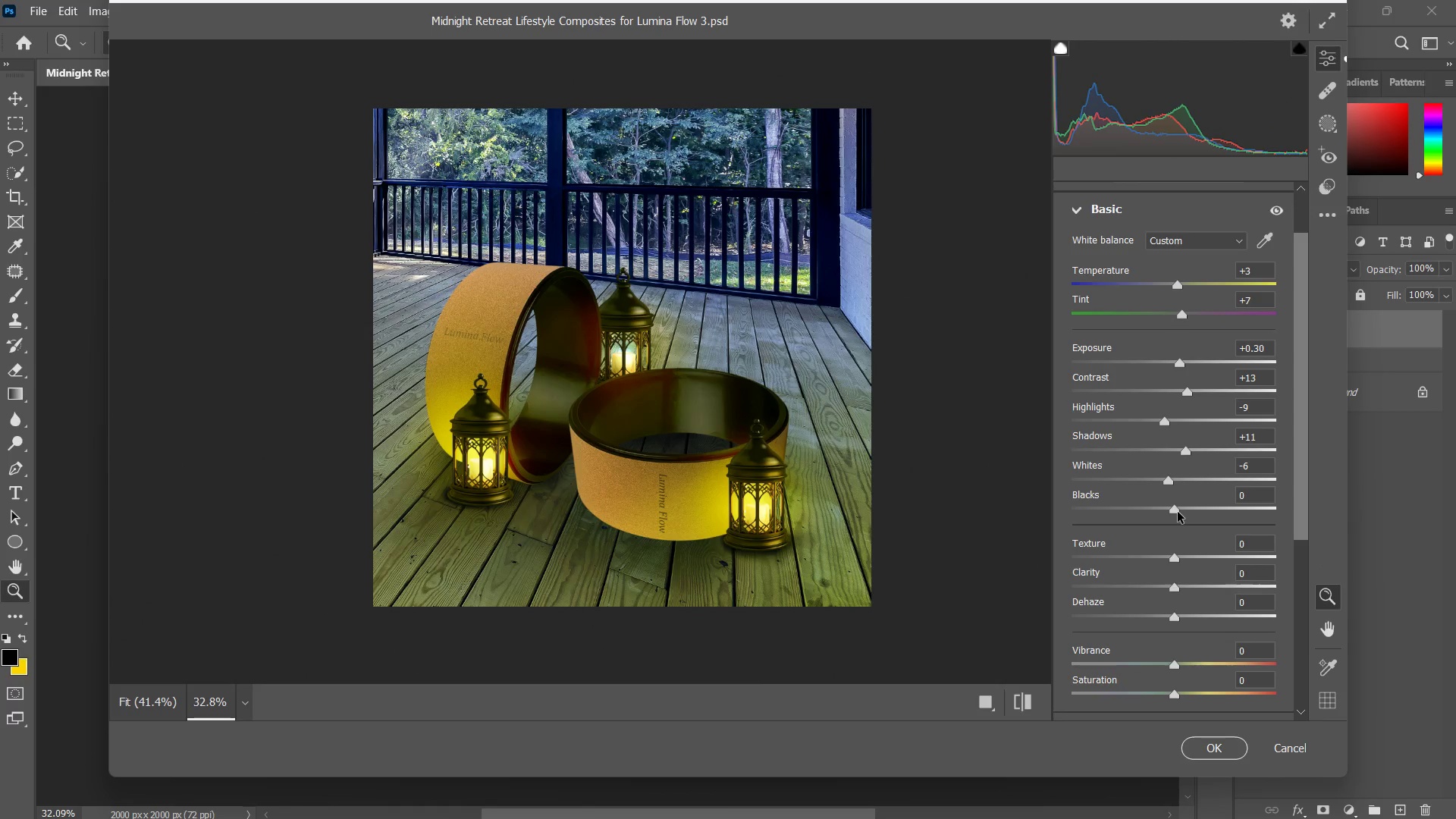 
left_click_drag(start_coordinate=[1178, 512], to_coordinate=[1199, 533])
 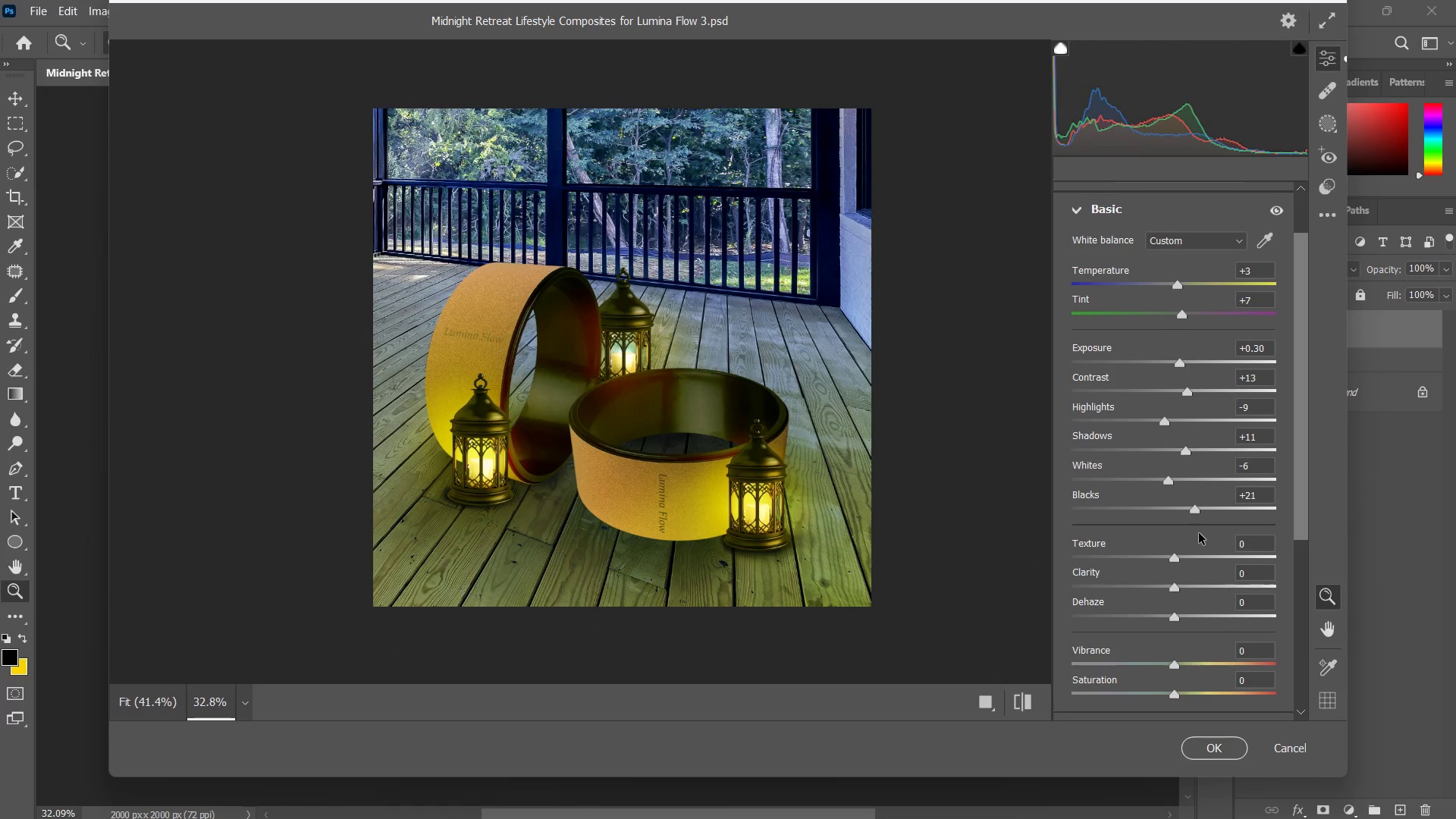 
double_click([1199, 533])
 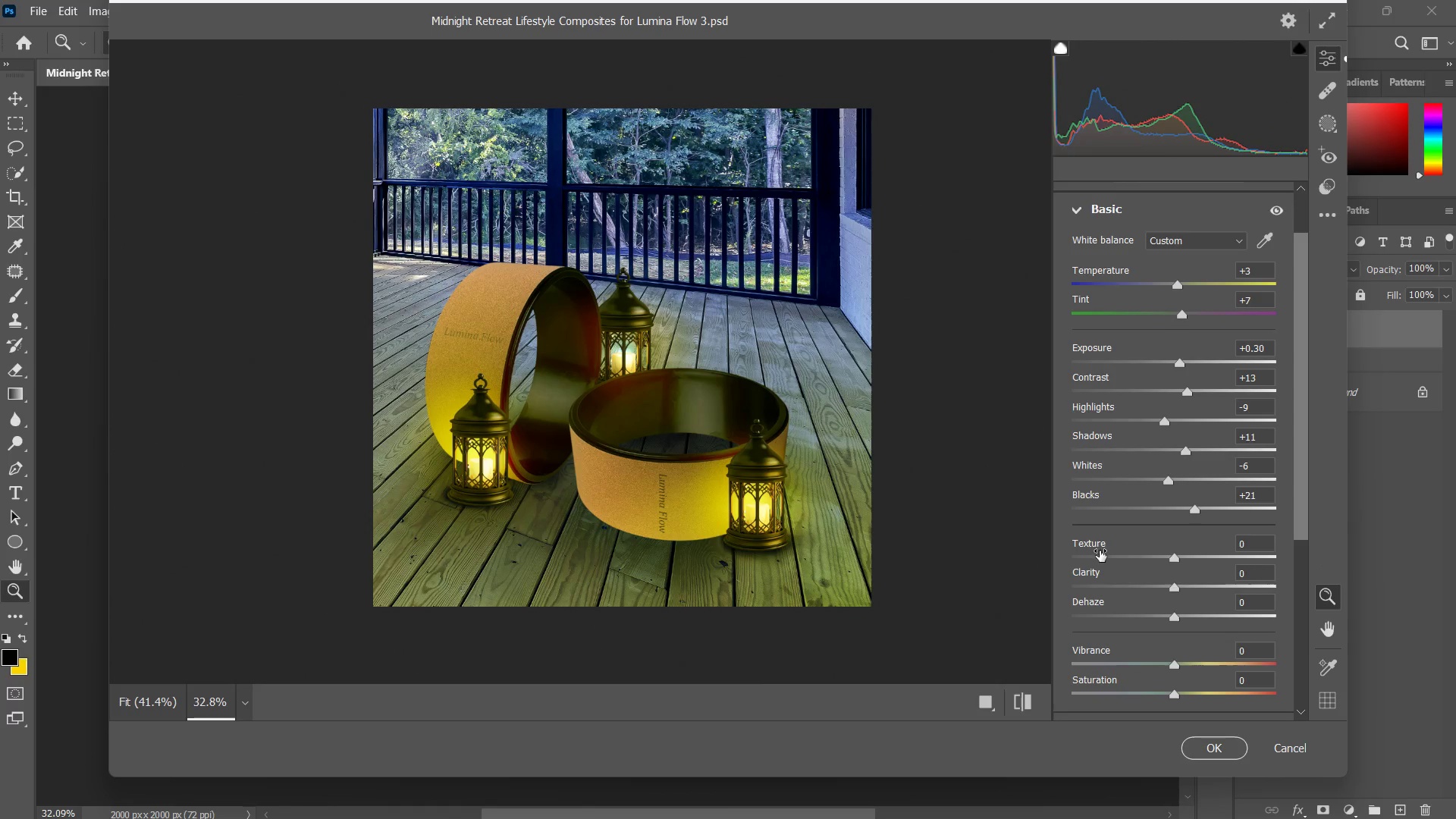 
left_click_drag(start_coordinate=[1177, 554], to_coordinate=[1190, 601])
 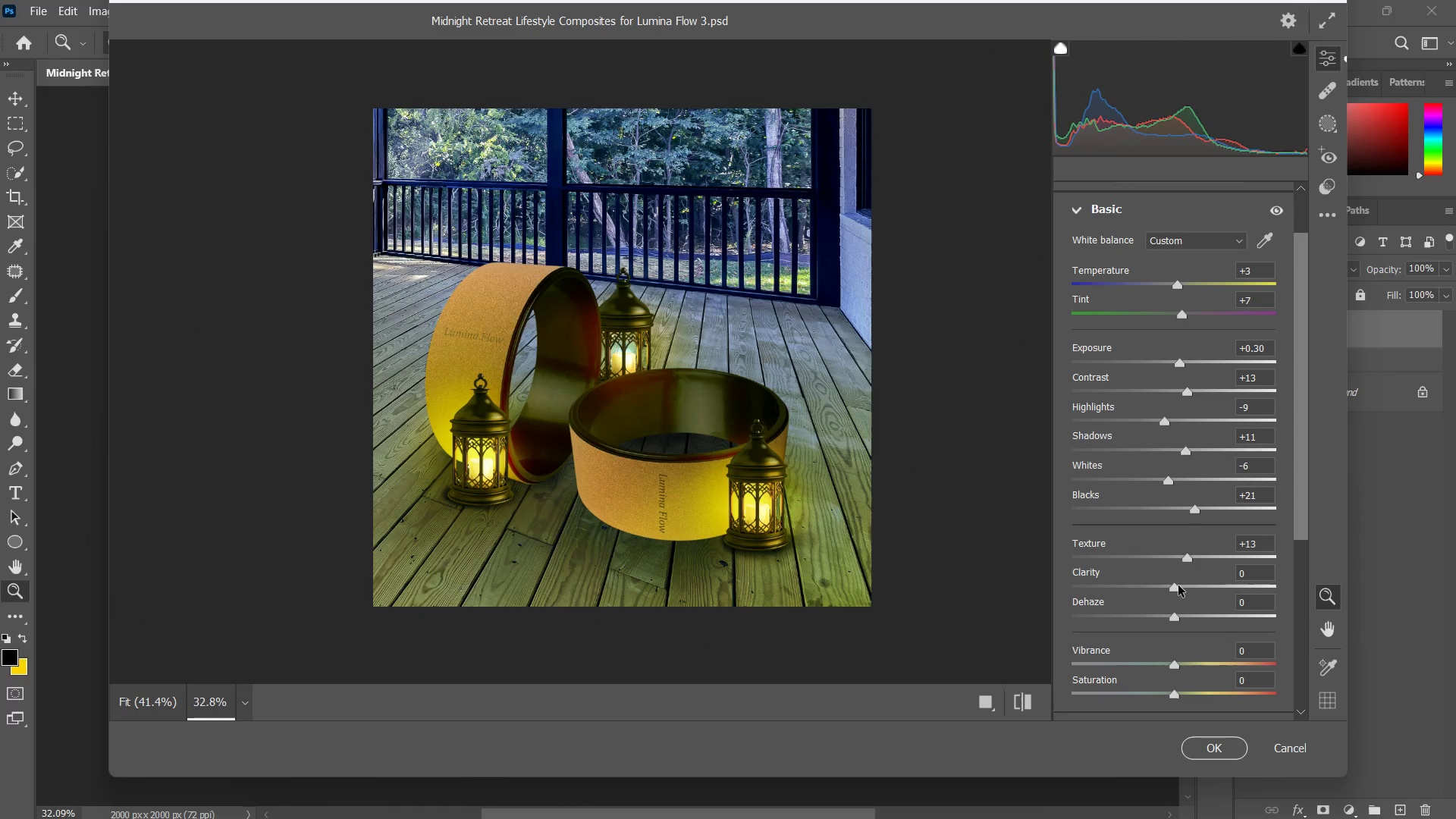 
left_click_drag(start_coordinate=[1178, 585], to_coordinate=[1166, 593])
 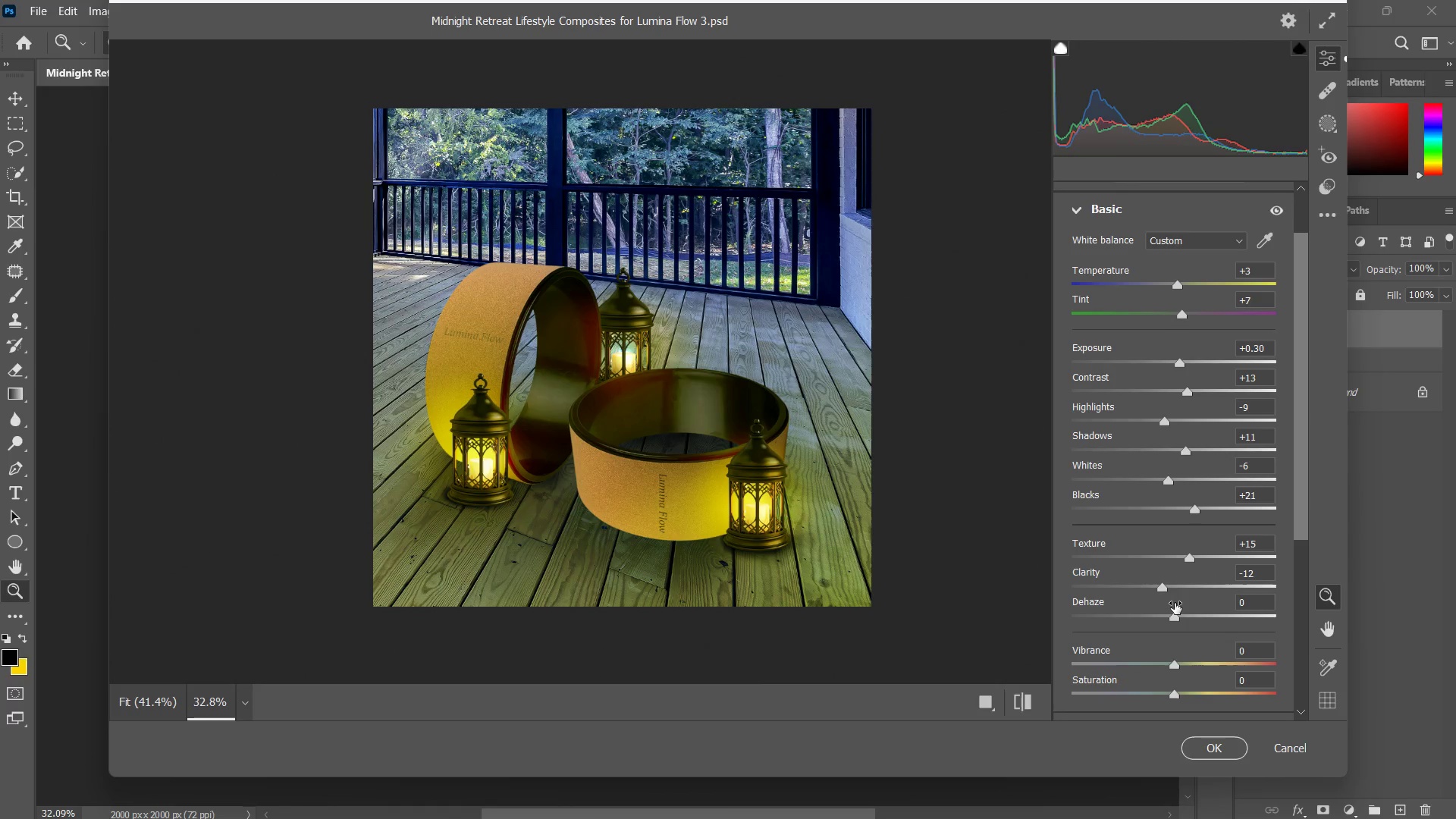 
left_click_drag(start_coordinate=[1178, 617], to_coordinate=[1196, 633])
 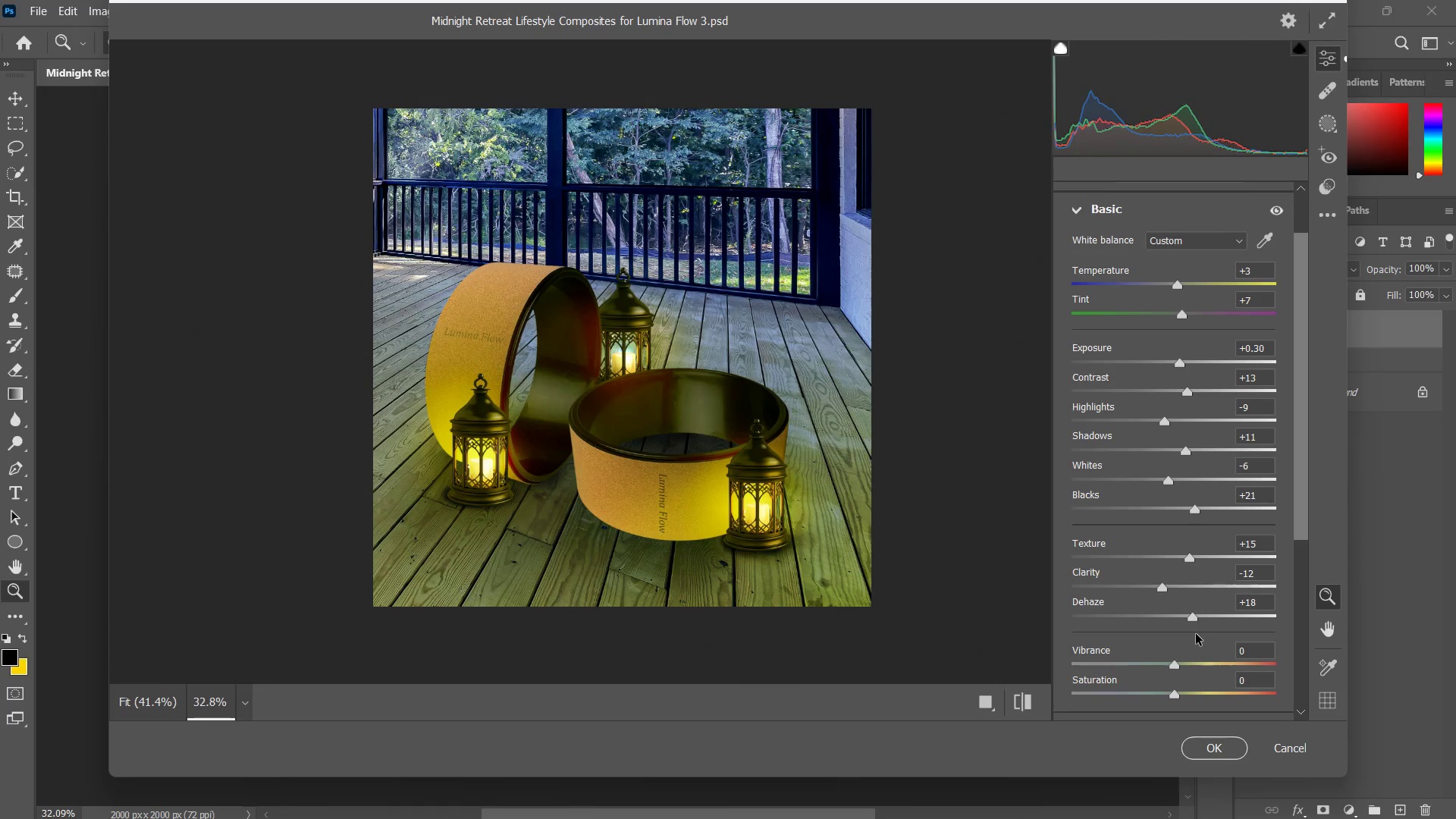 
scroll: coordinate [1196, 634], scroll_direction: down, amount: 1.0
 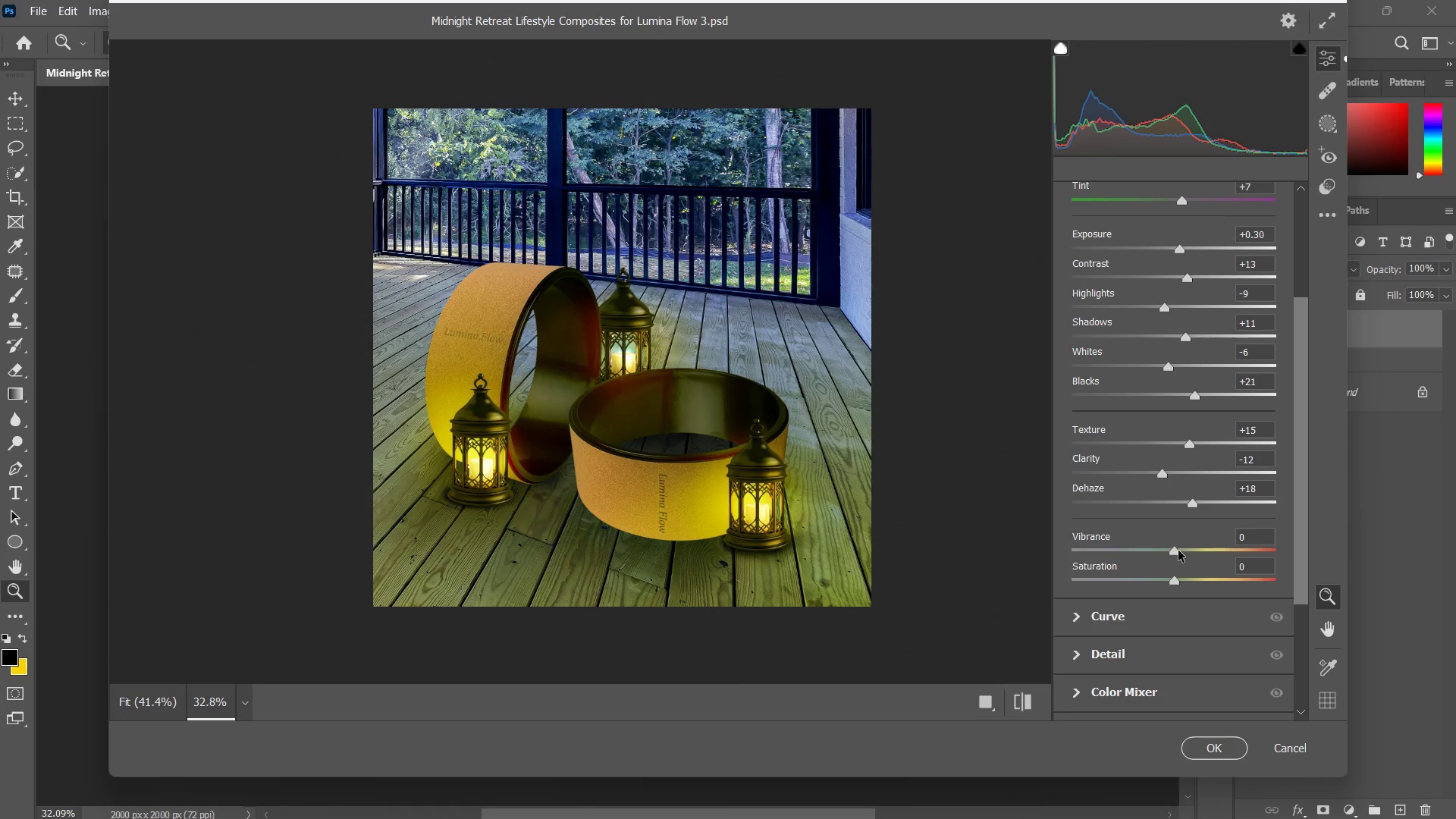 
left_click_drag(start_coordinate=[1178, 548], to_coordinate=[1185, 558])
 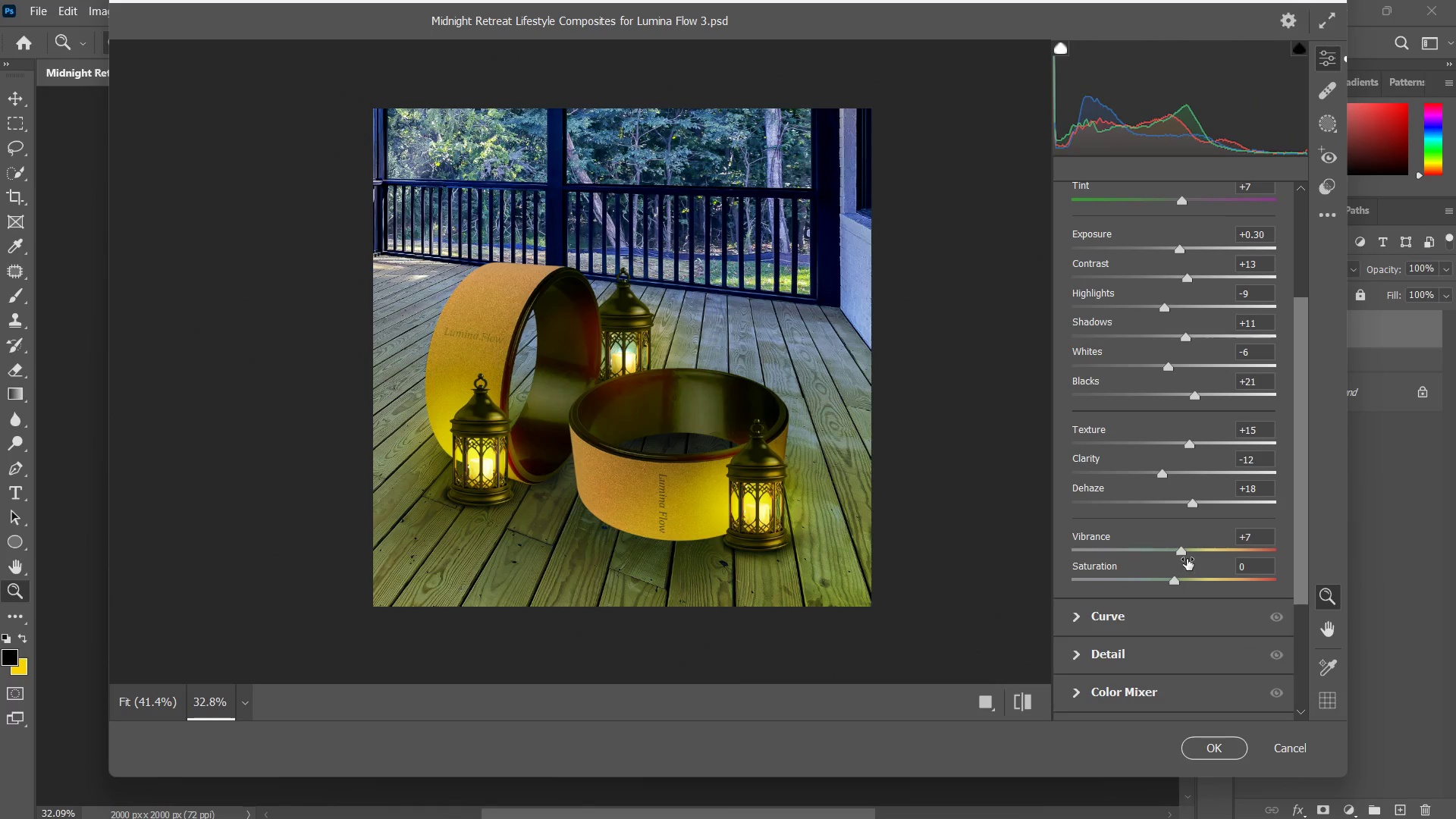 
left_click_drag(start_coordinate=[1187, 559], to_coordinate=[1191, 561])
 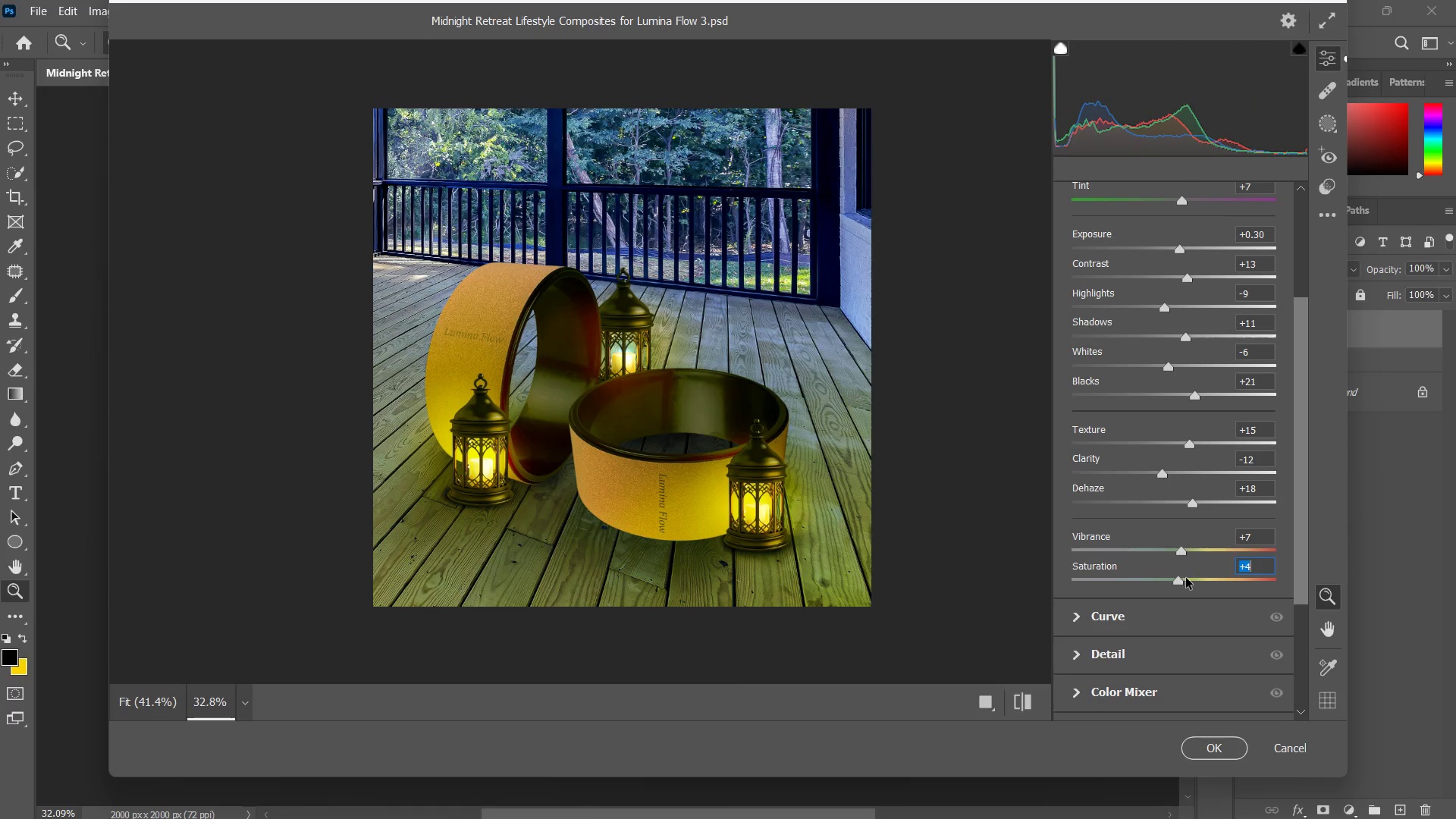 
left_click_drag(start_coordinate=[1186, 579], to_coordinate=[1181, 592])
 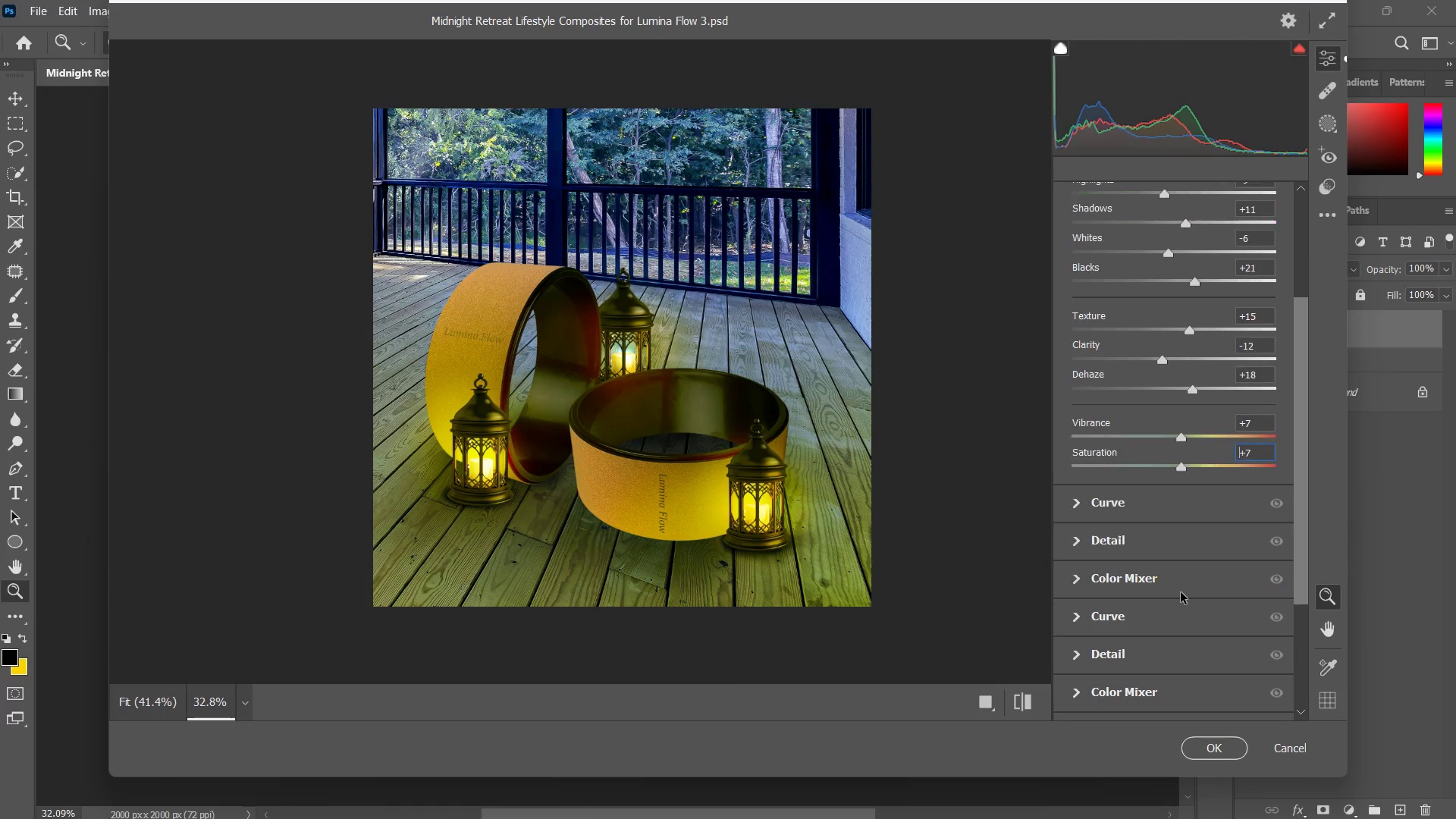 
scroll: coordinate [1181, 592], scroll_direction: down, amount: 1.0
 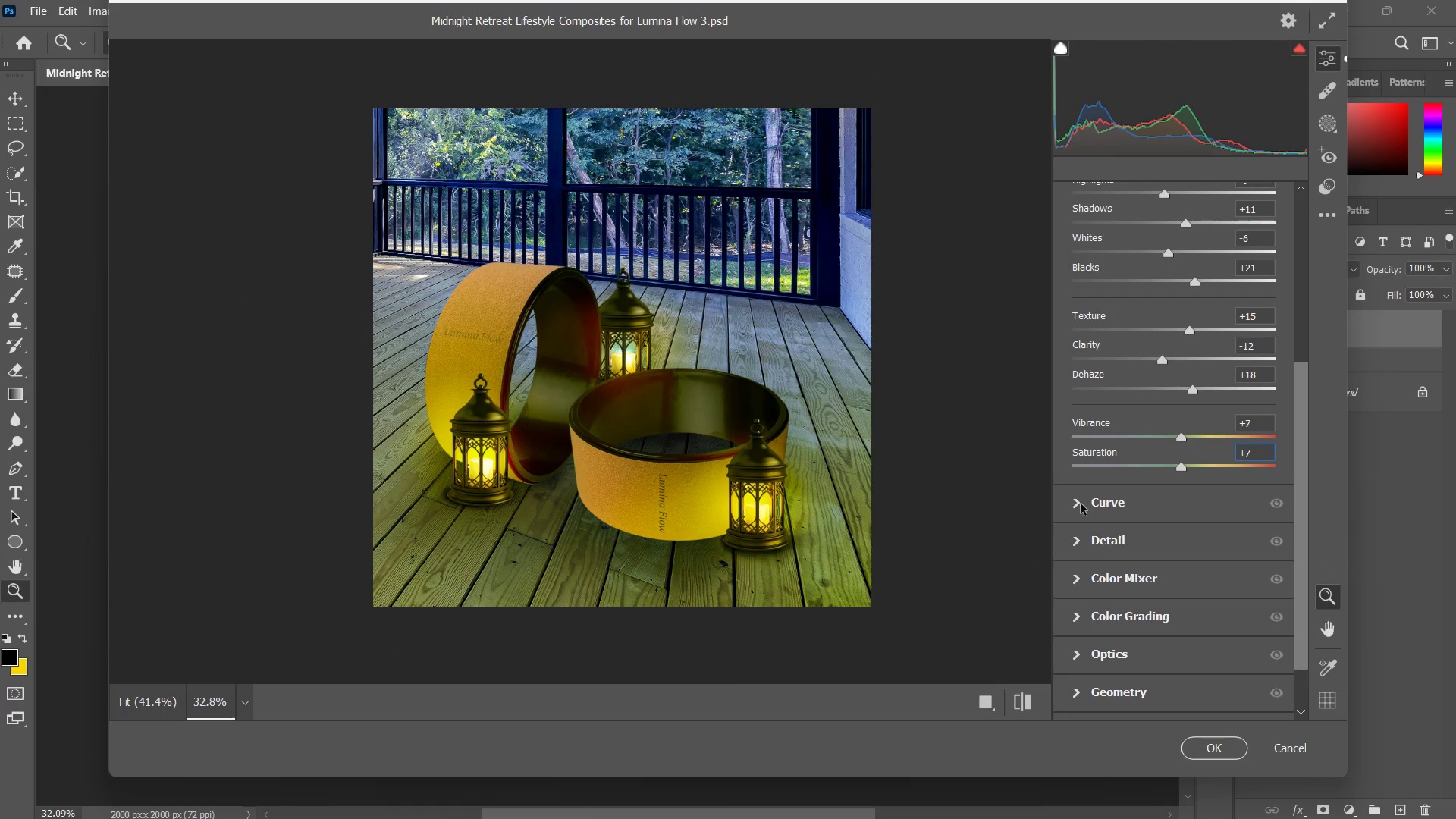 
double_click([1079, 510])
 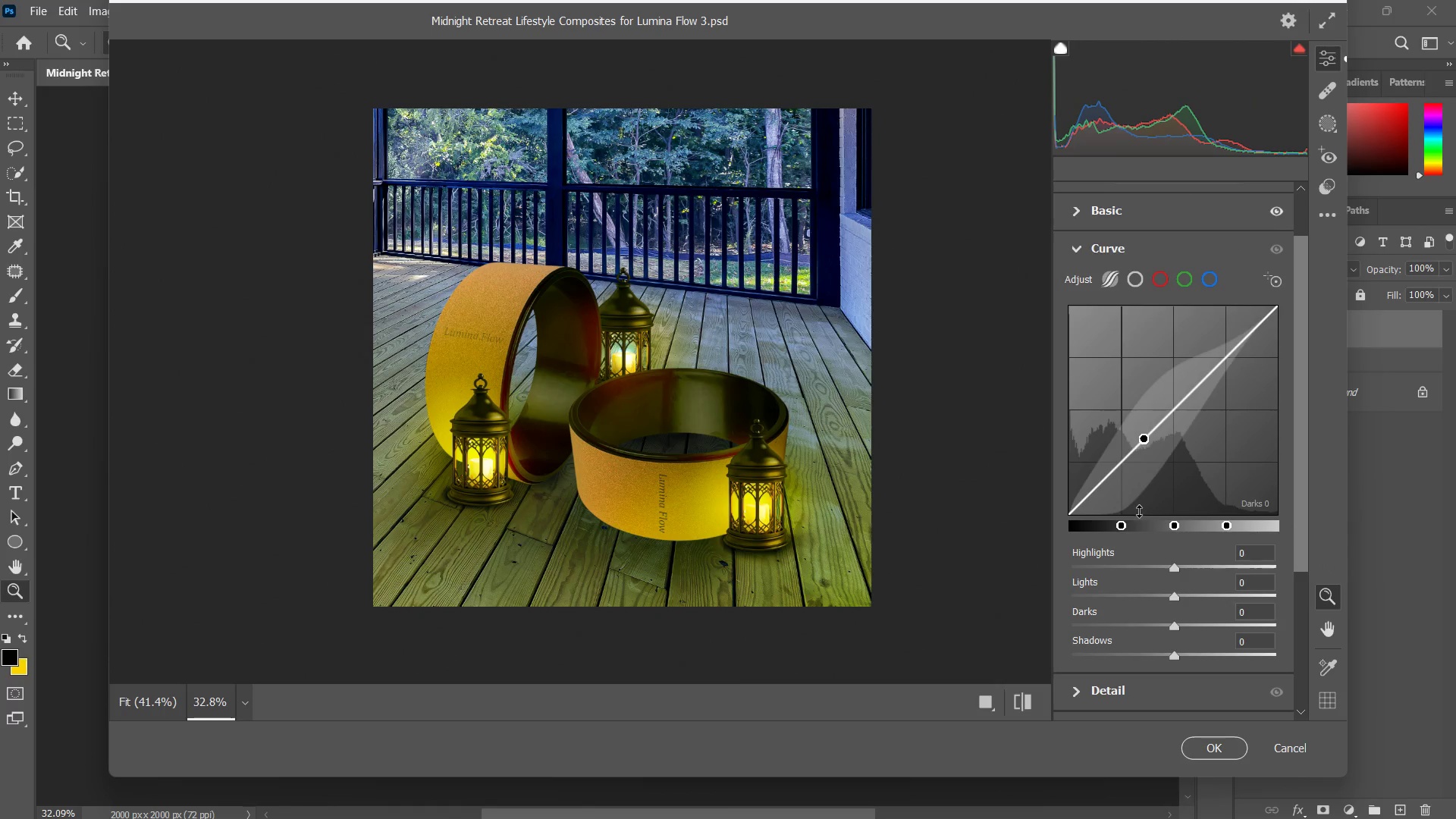 
left_click_drag(start_coordinate=[1170, 571], to_coordinate=[1139, 589])
 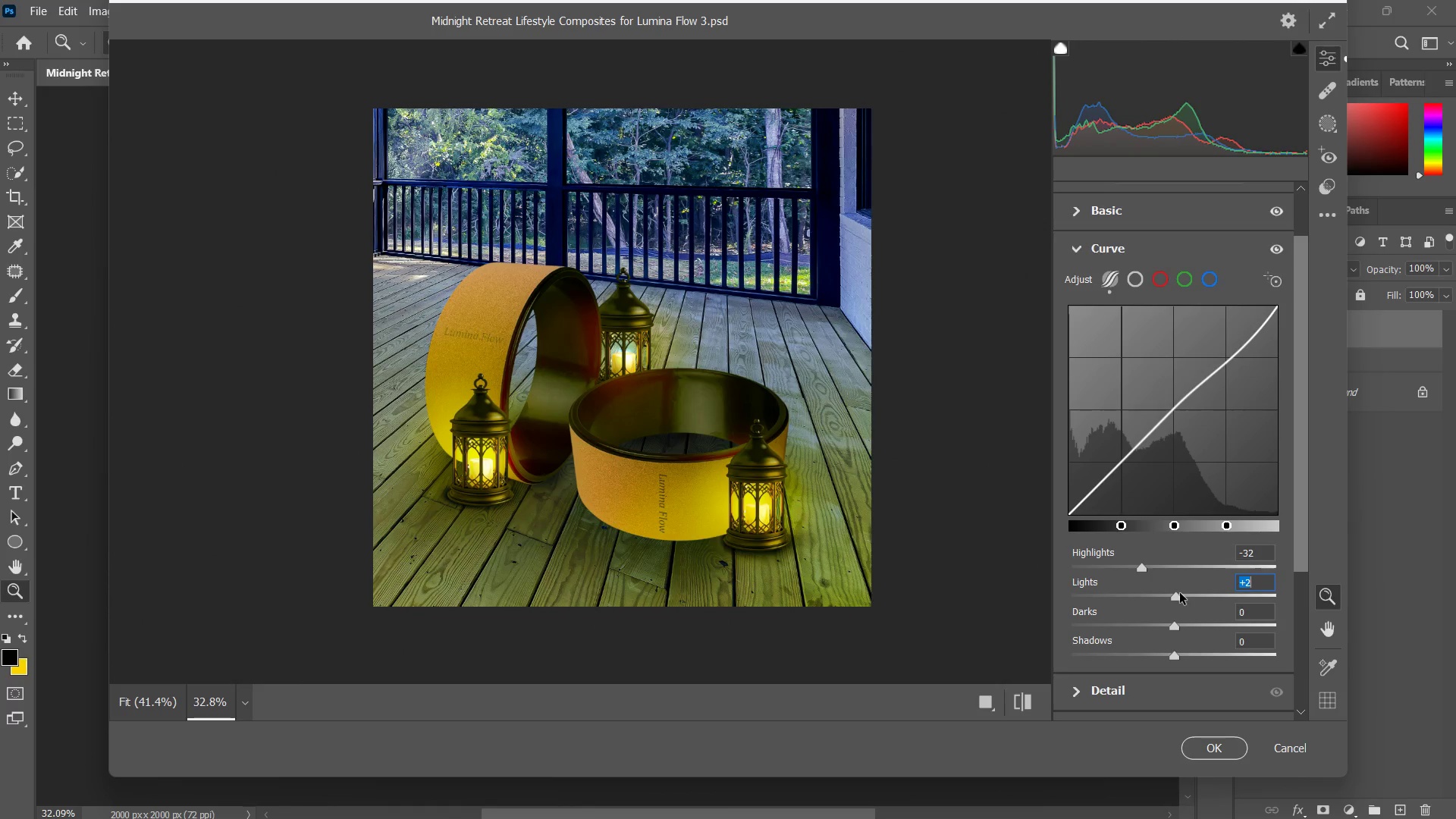 
left_click_drag(start_coordinate=[1180, 593], to_coordinate=[1185, 582])
 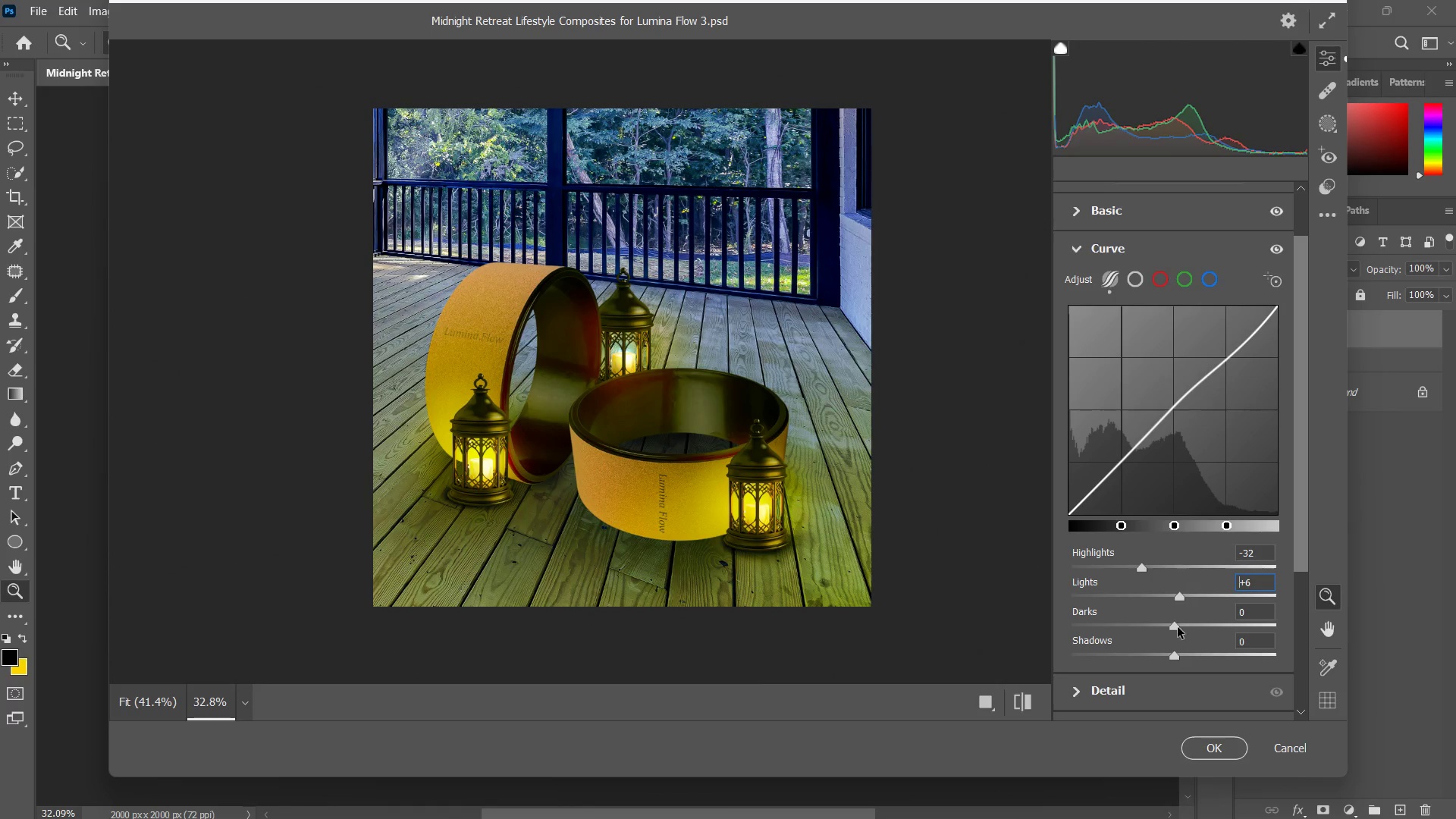 
left_click_drag(start_coordinate=[1175, 629], to_coordinate=[1152, 635])
 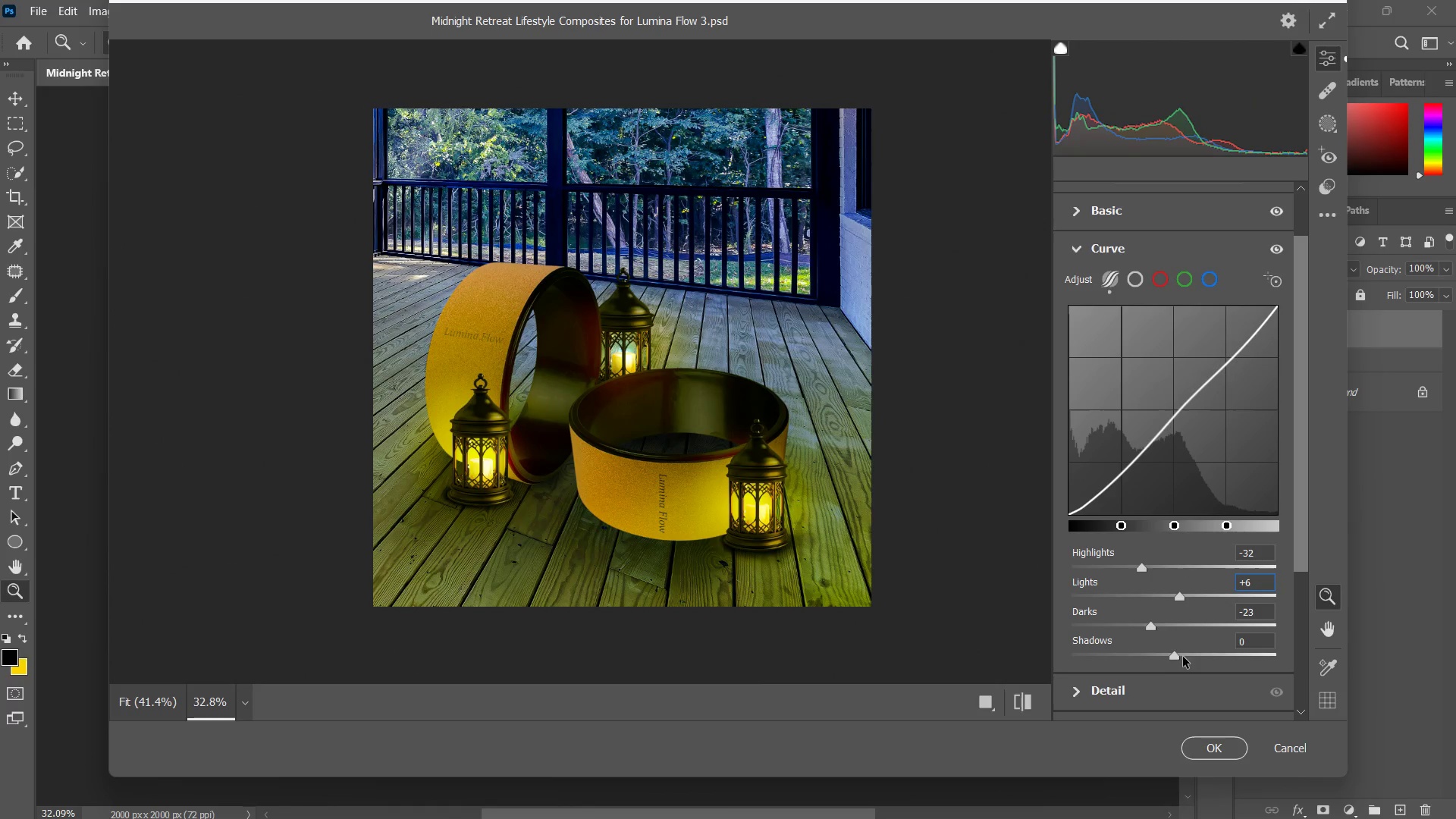 
left_click_drag(start_coordinate=[1173, 658], to_coordinate=[1207, 645])
 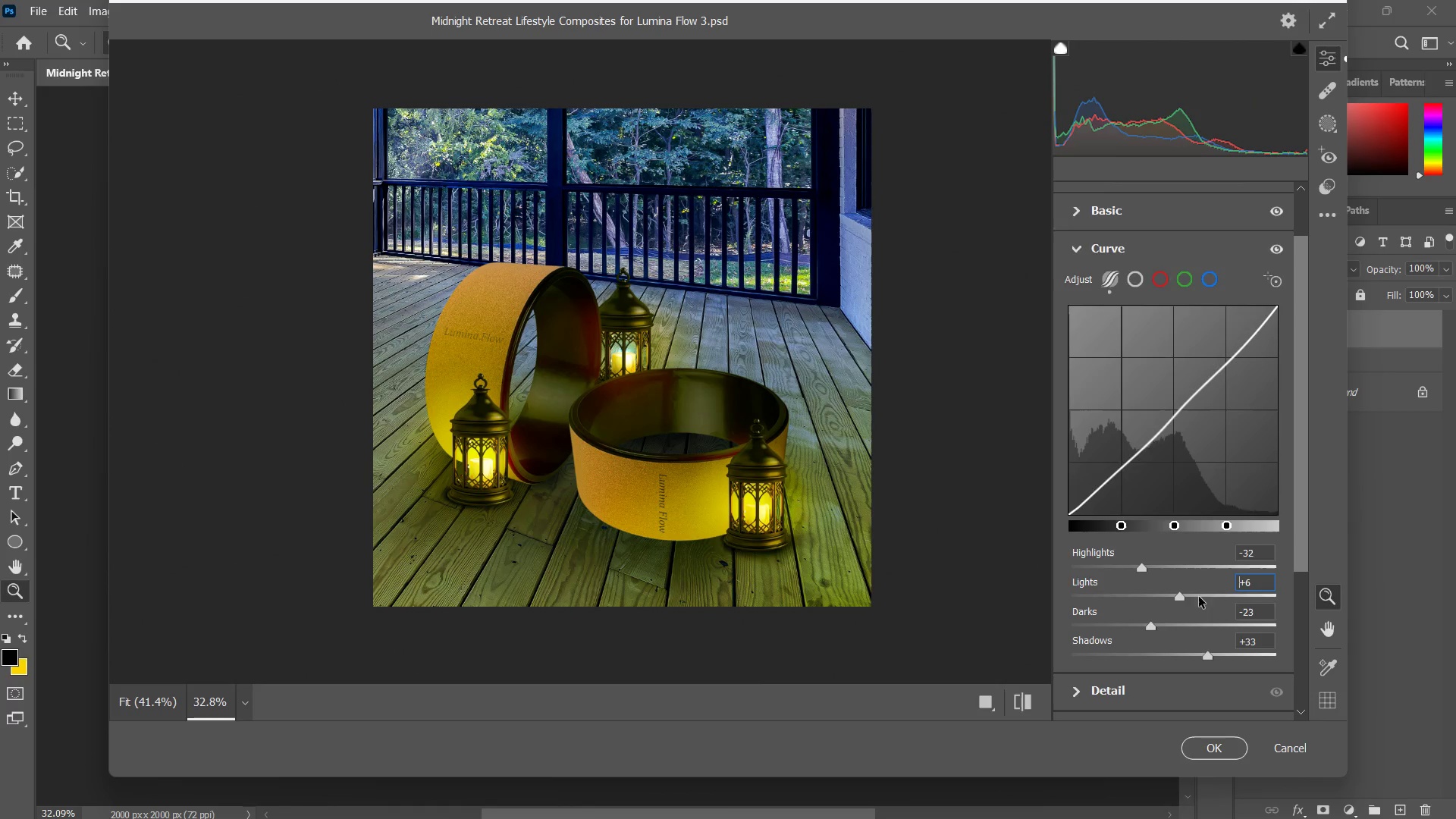 
scroll: coordinate [1203, 590], scroll_direction: down, amount: 2.0
 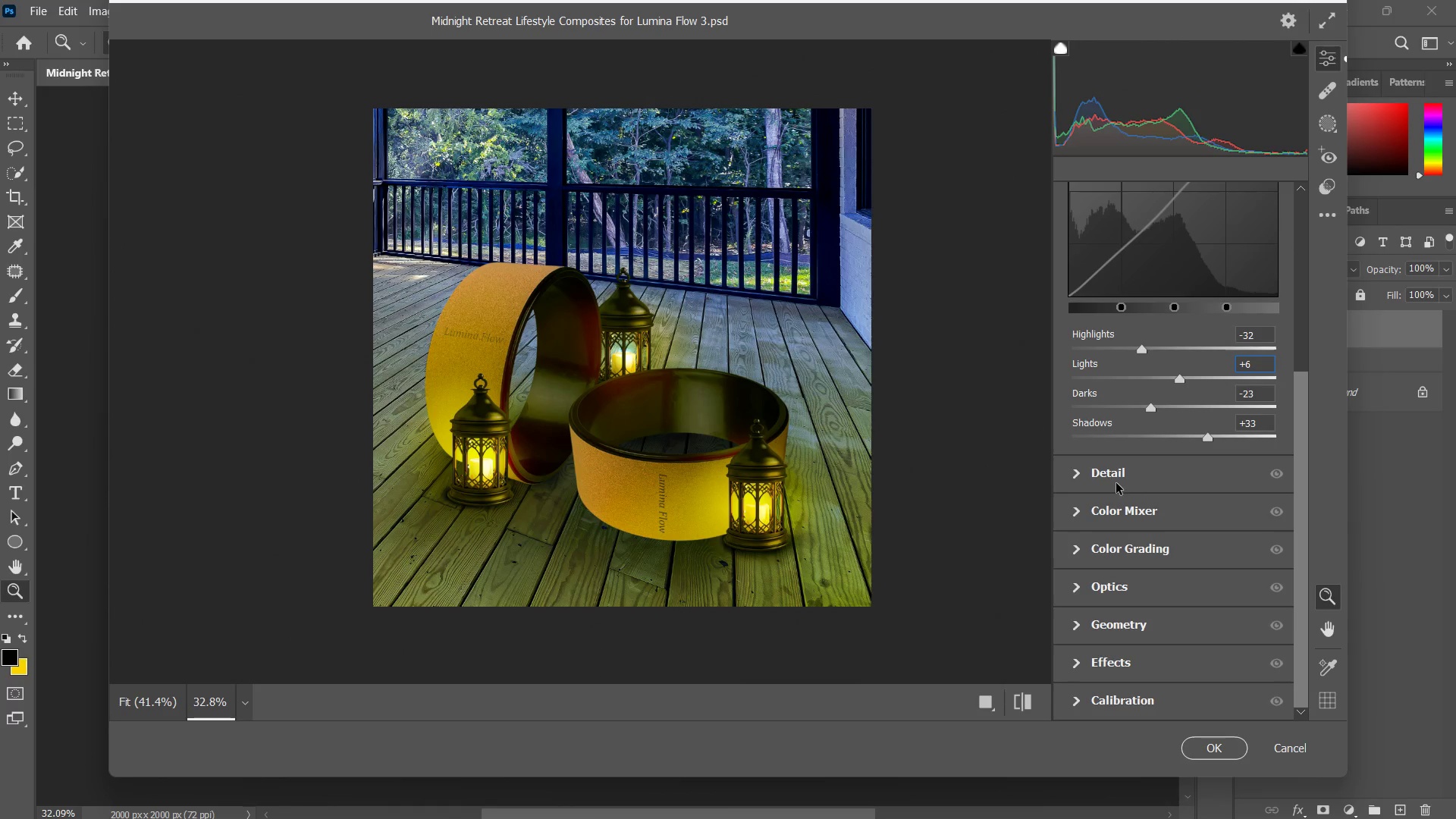 
left_click([1087, 486])
 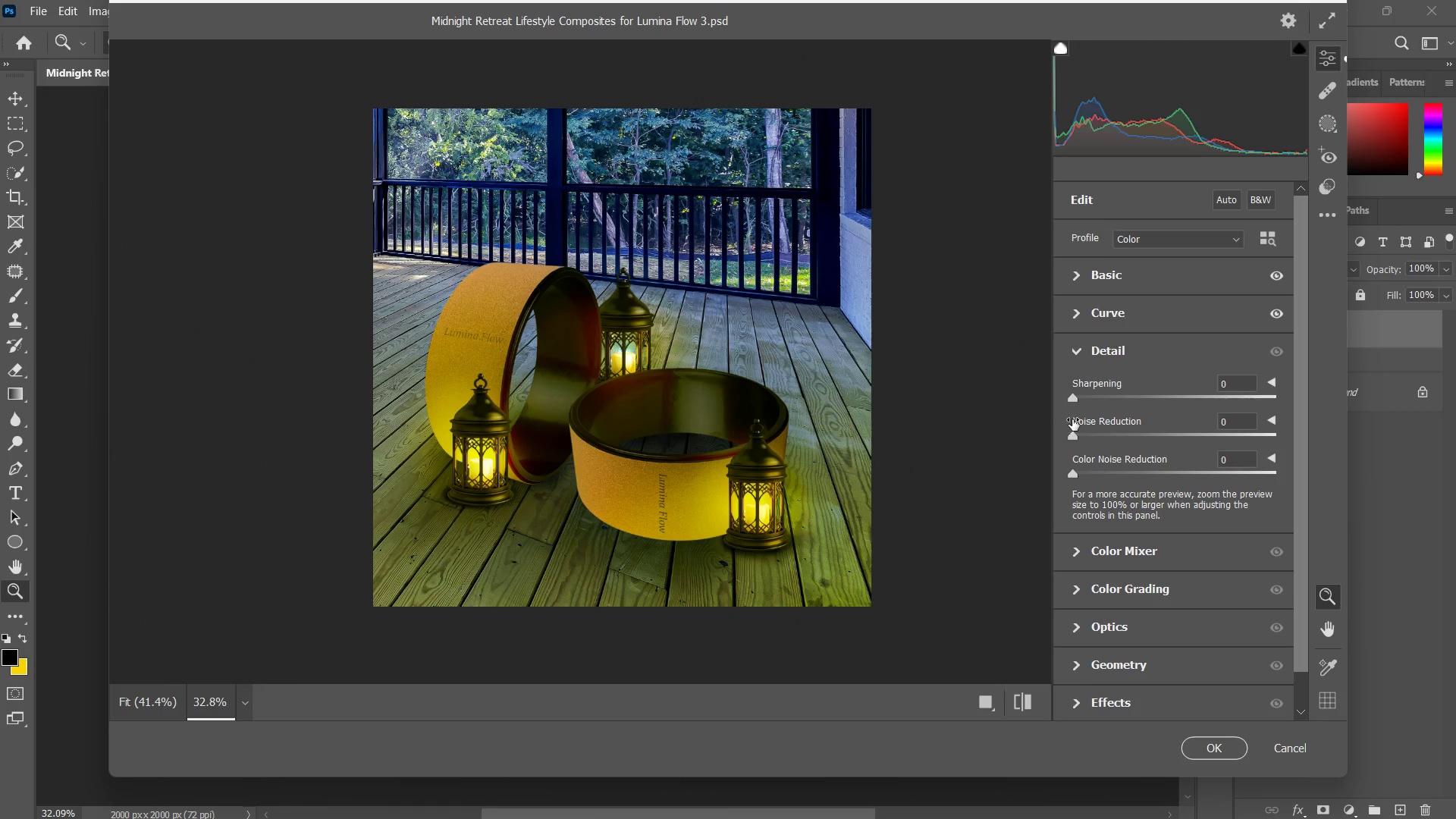 
left_click_drag(start_coordinate=[1081, 394], to_coordinate=[1093, 397])
 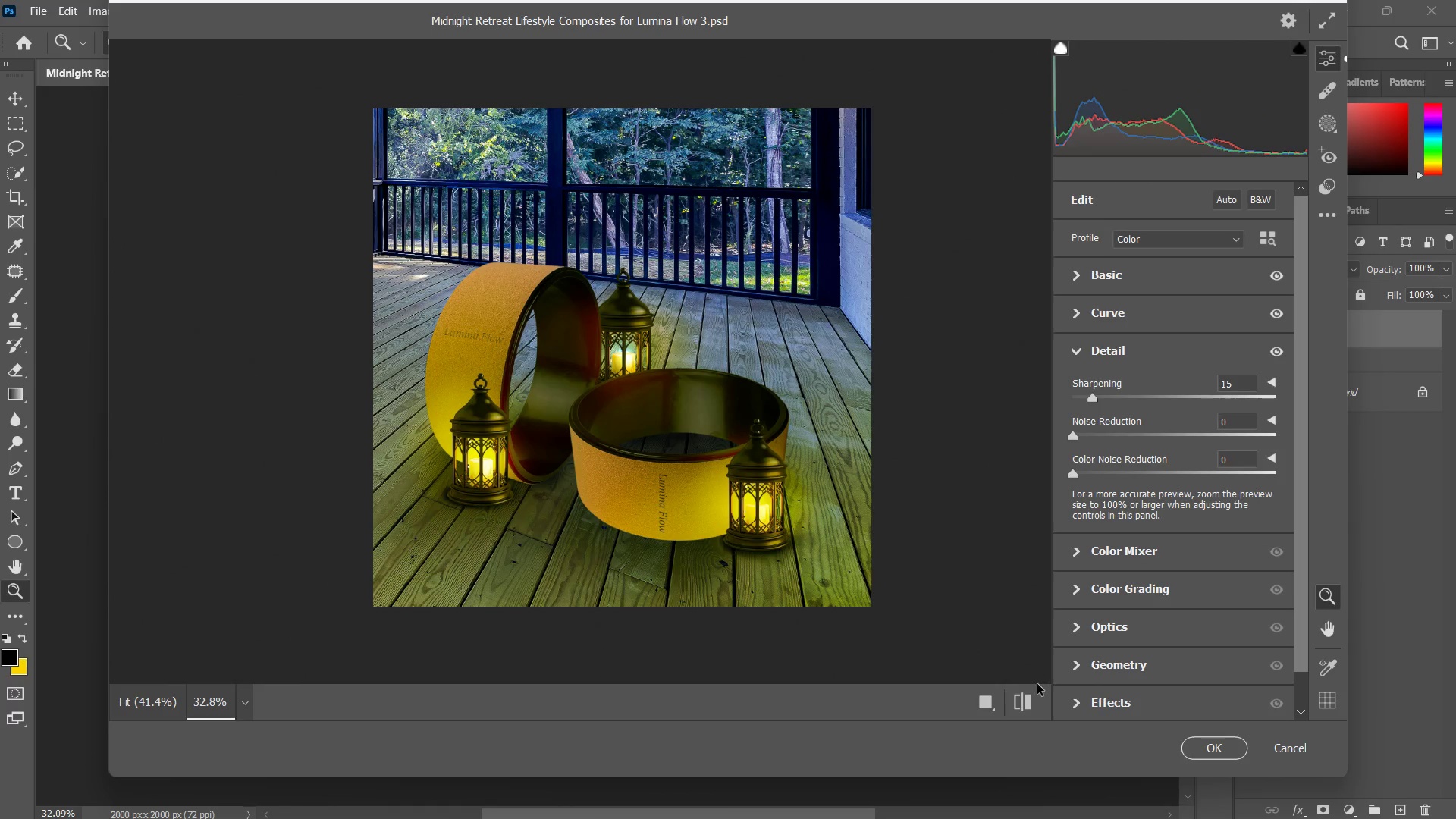 
left_click([1031, 704])
 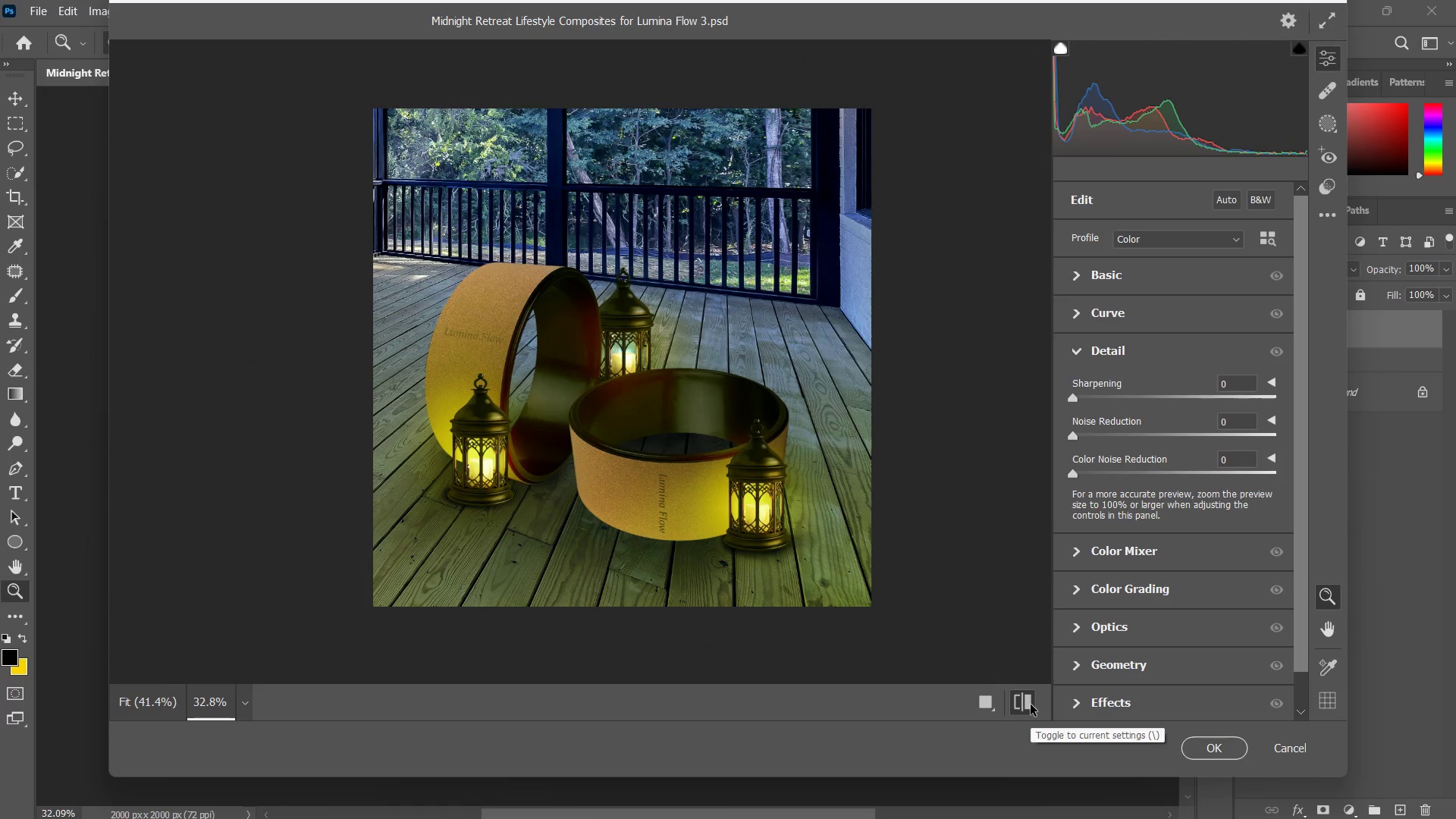 
double_click([1031, 704])
 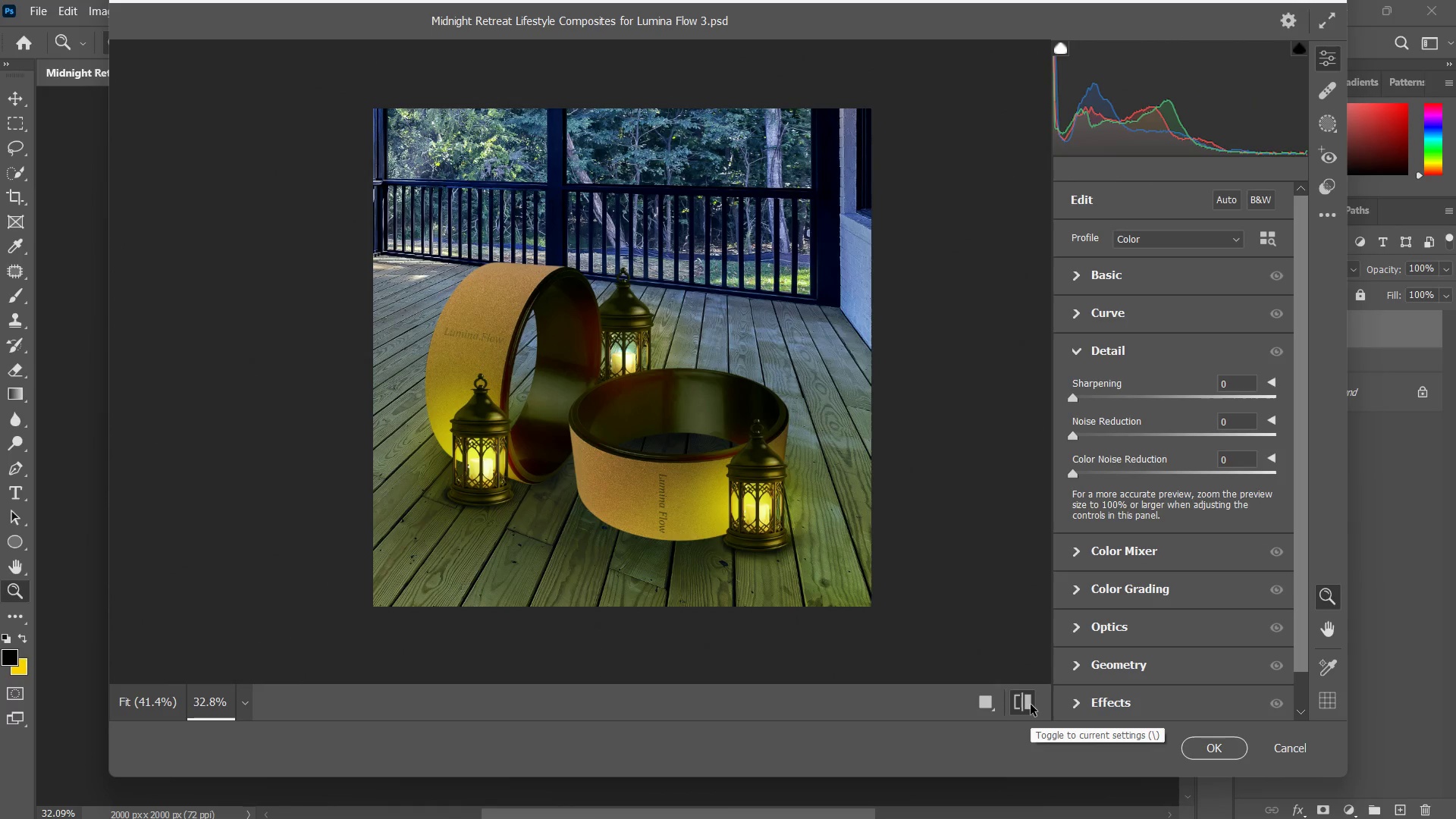 
left_click([1031, 704])
 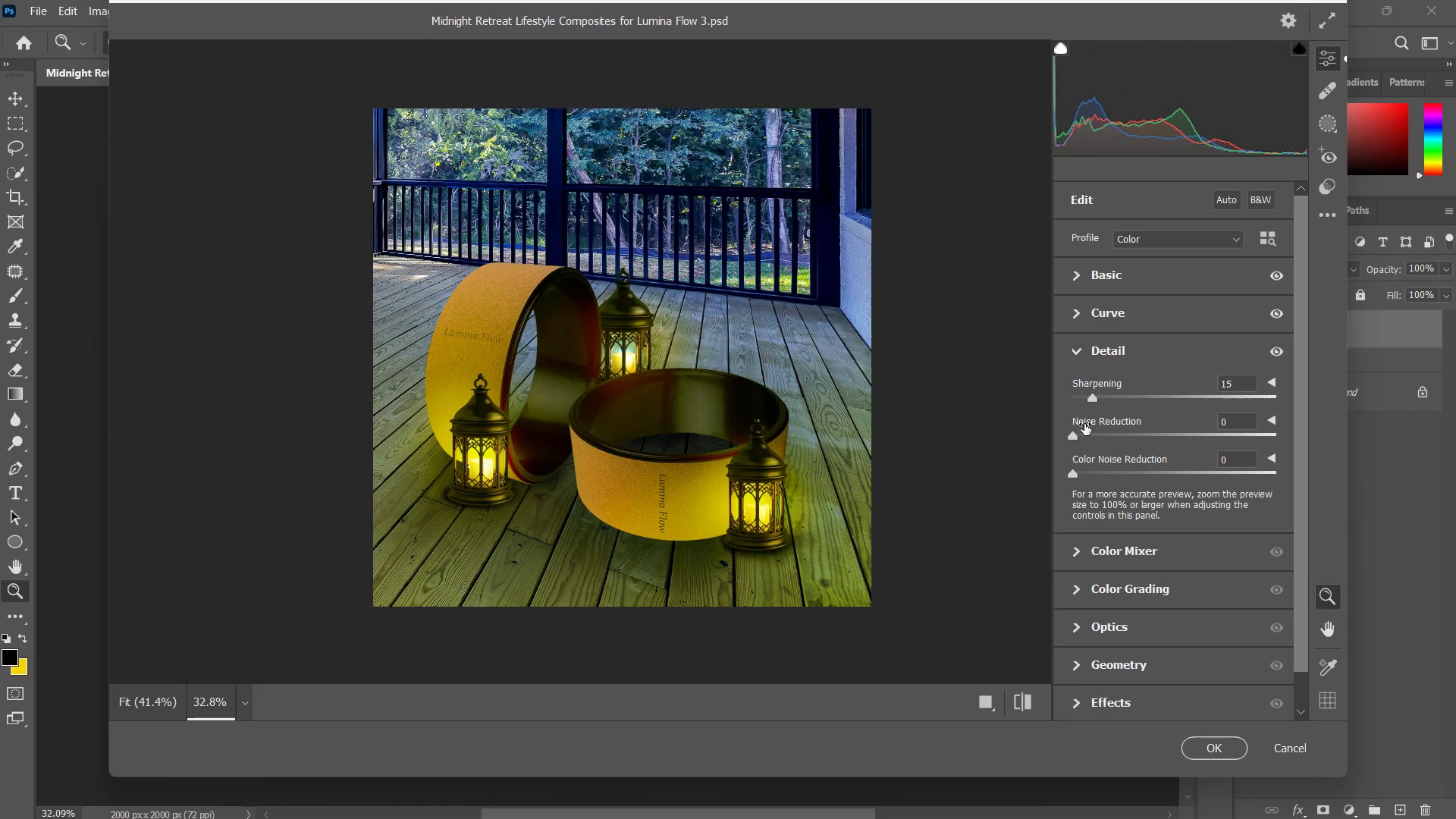 
left_click_drag(start_coordinate=[1087, 397], to_coordinate=[1104, 397])
 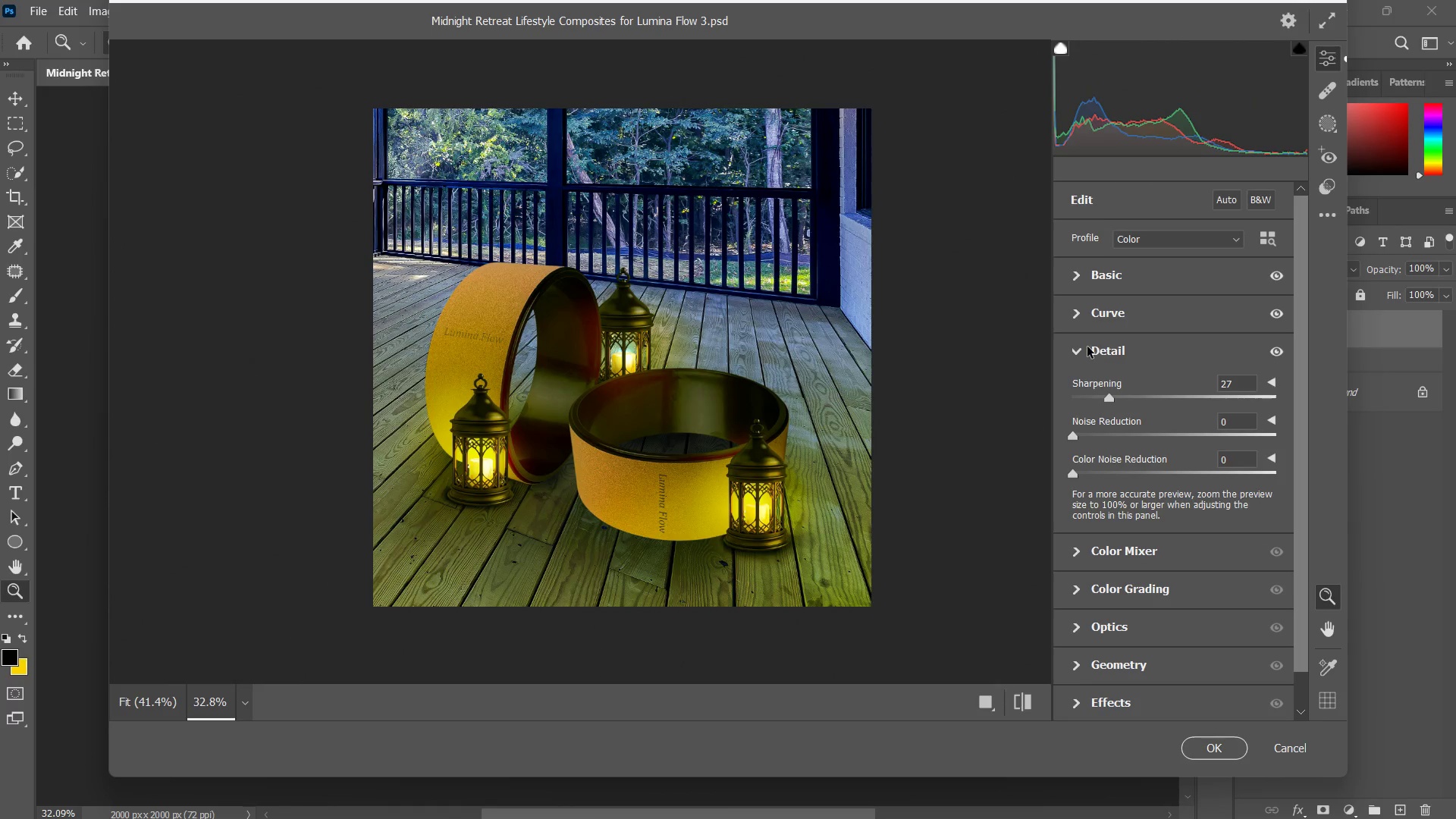 
left_click([1079, 343])
 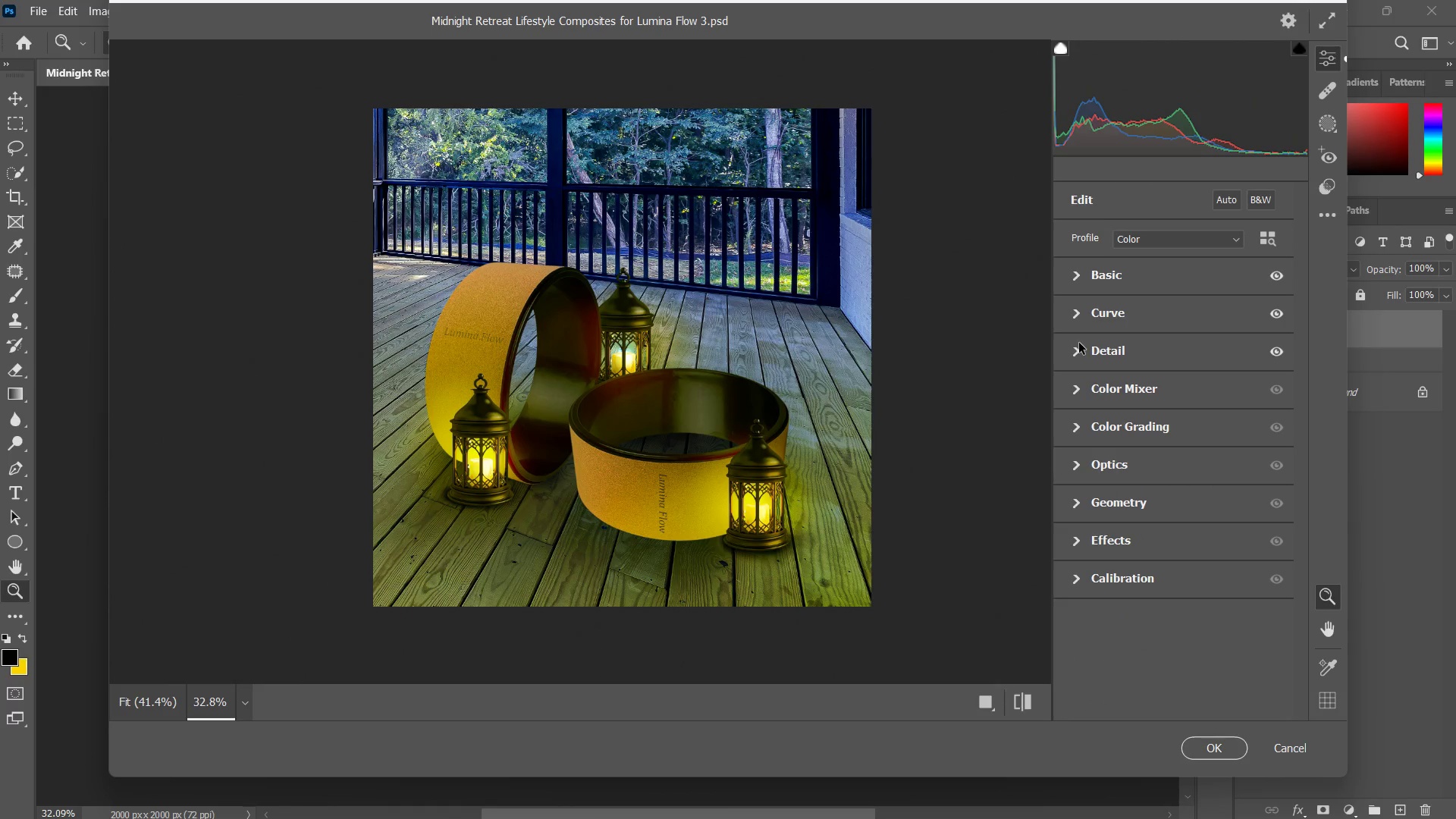 
left_click([1079, 343])
 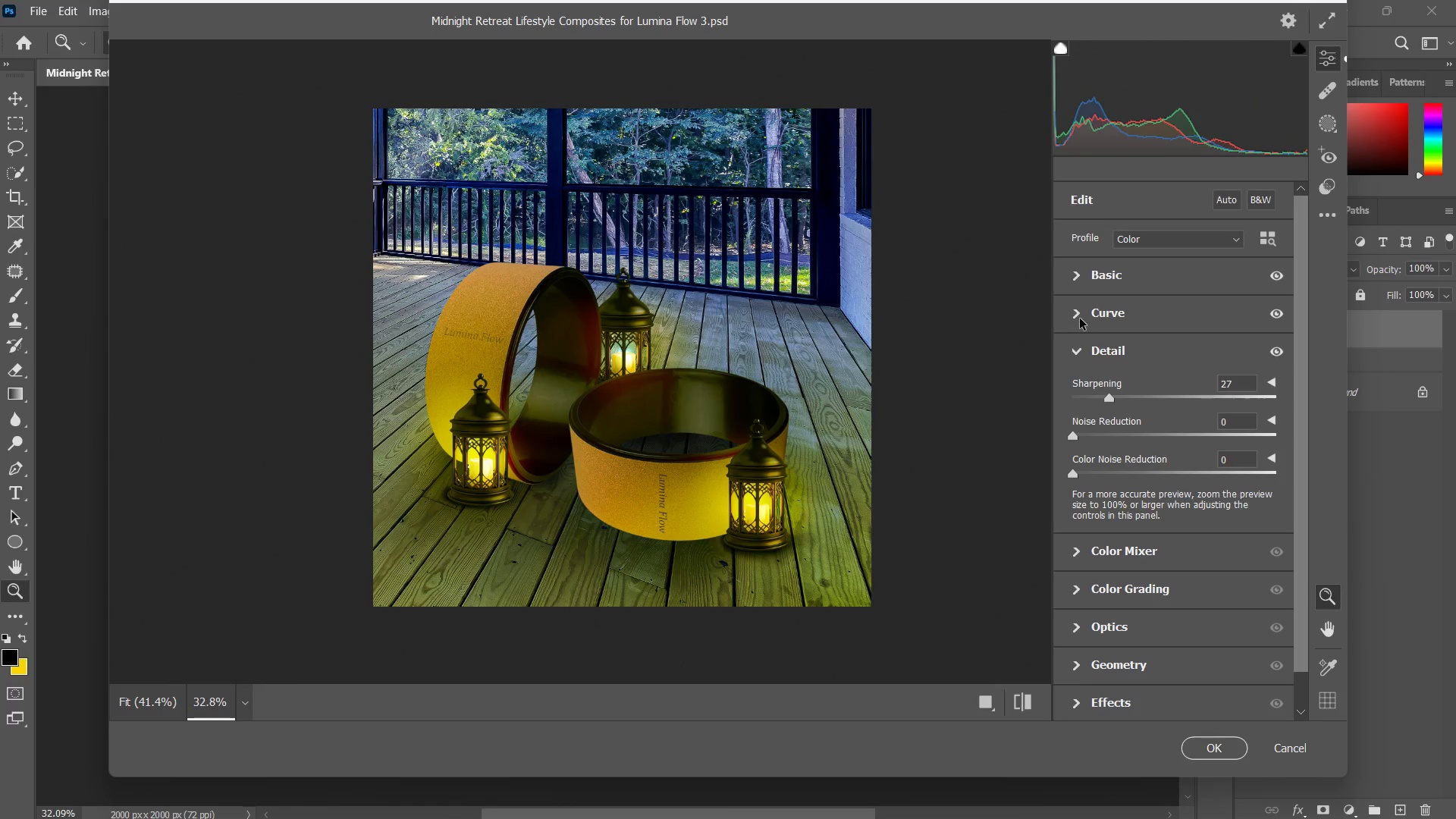 
left_click([1078, 314])
 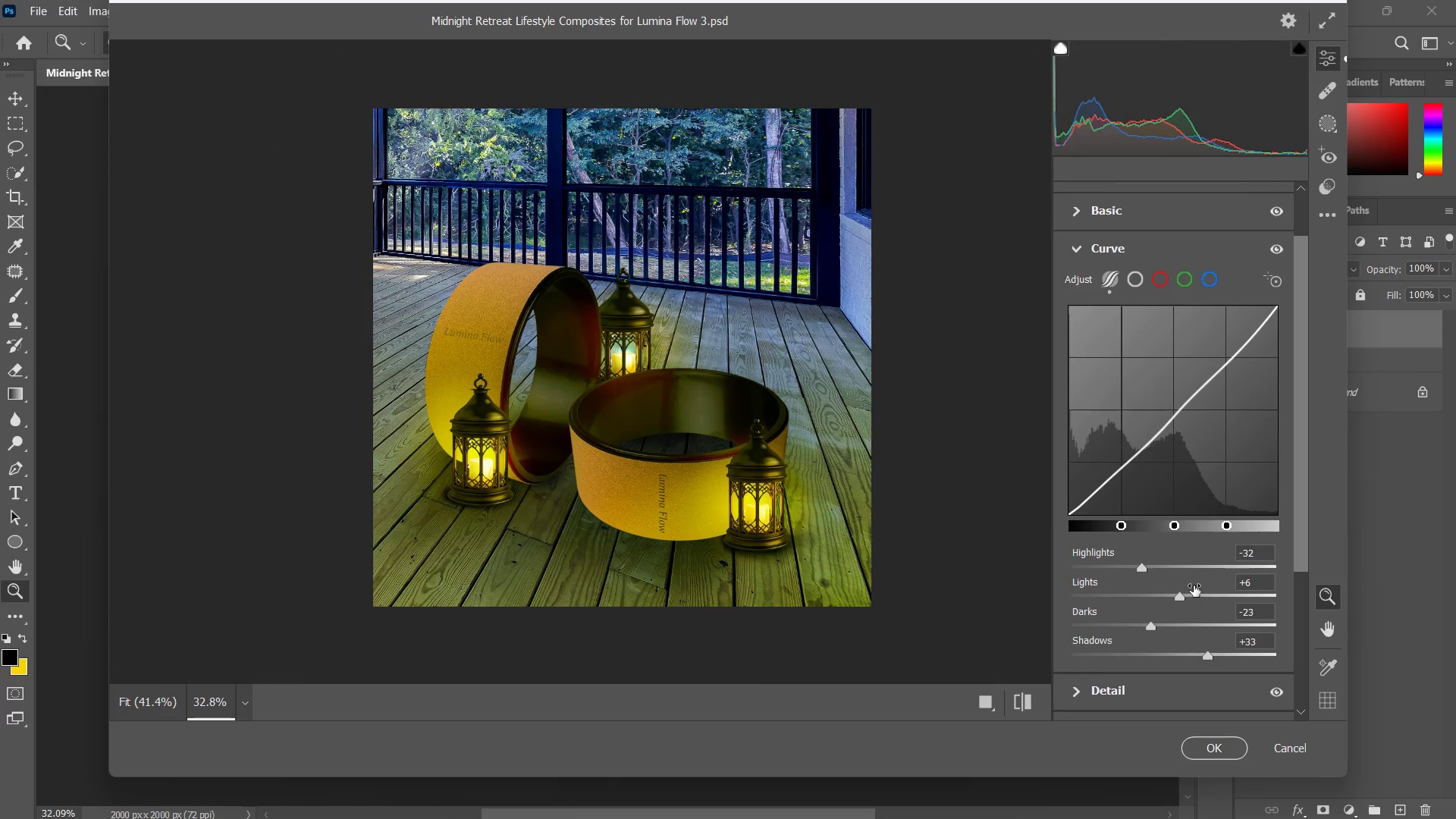 
left_click_drag(start_coordinate=[1138, 563], to_coordinate=[1126, 566])
 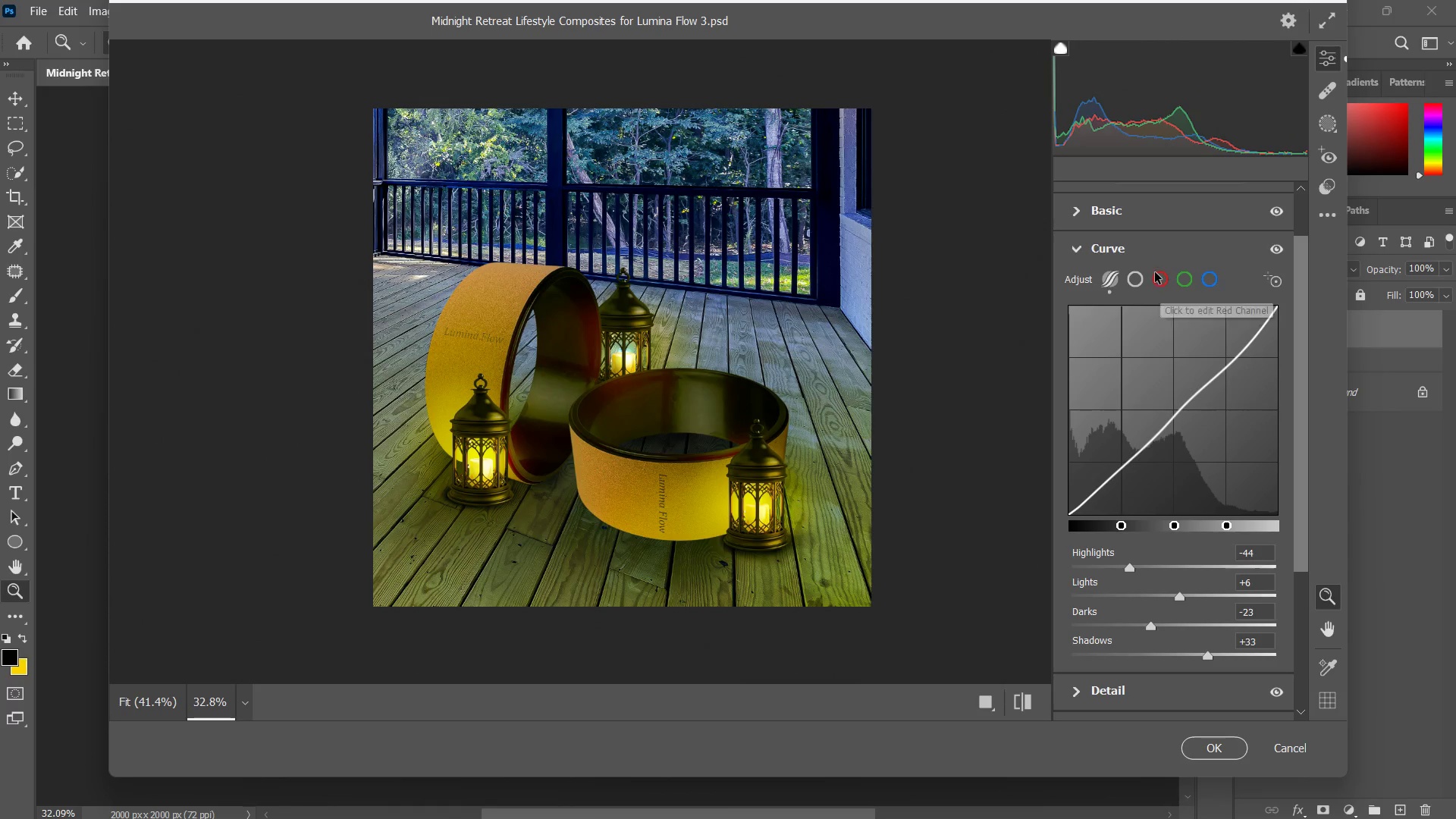 
left_click([1142, 280])
 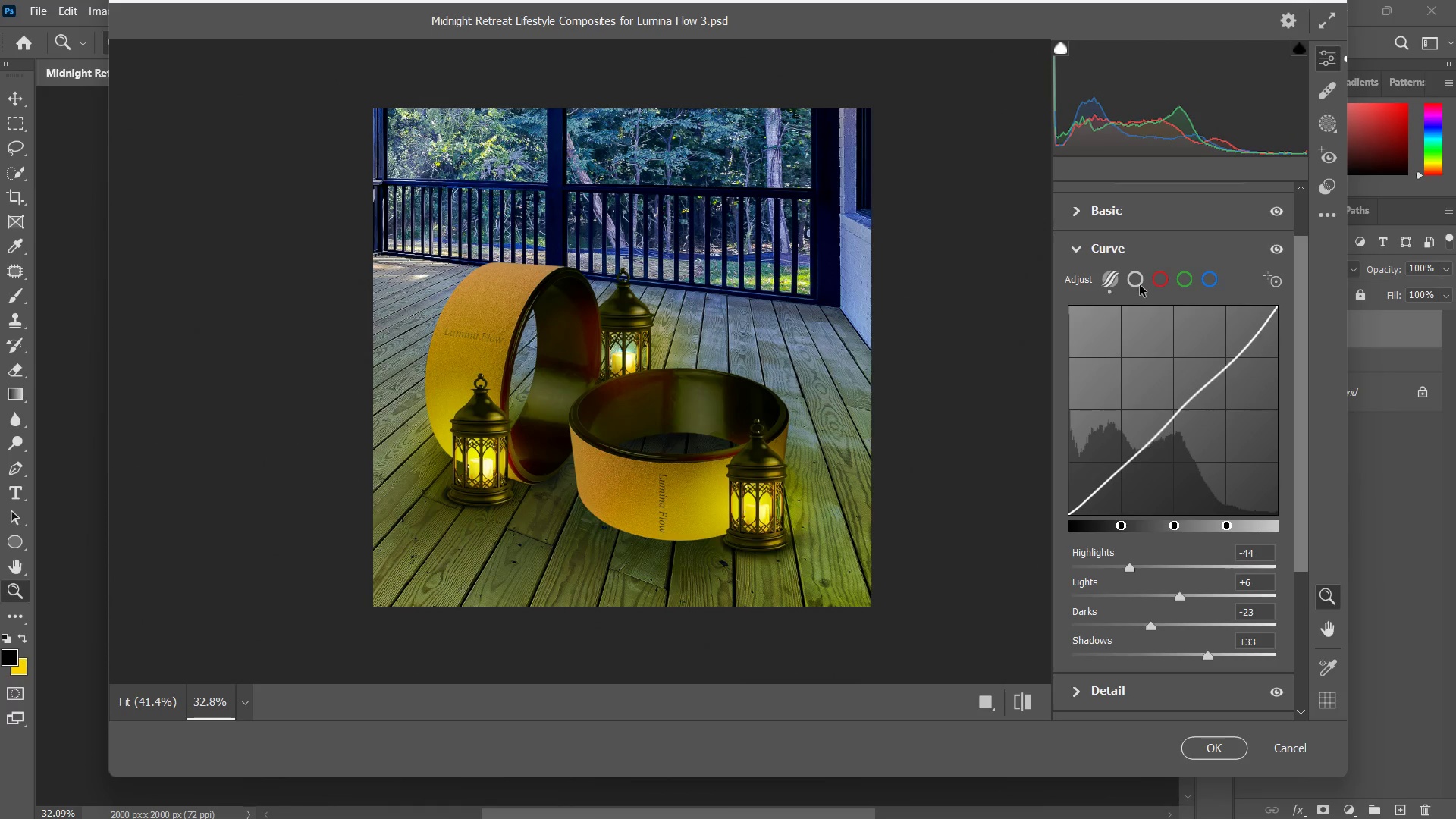 
left_click([1134, 281])
 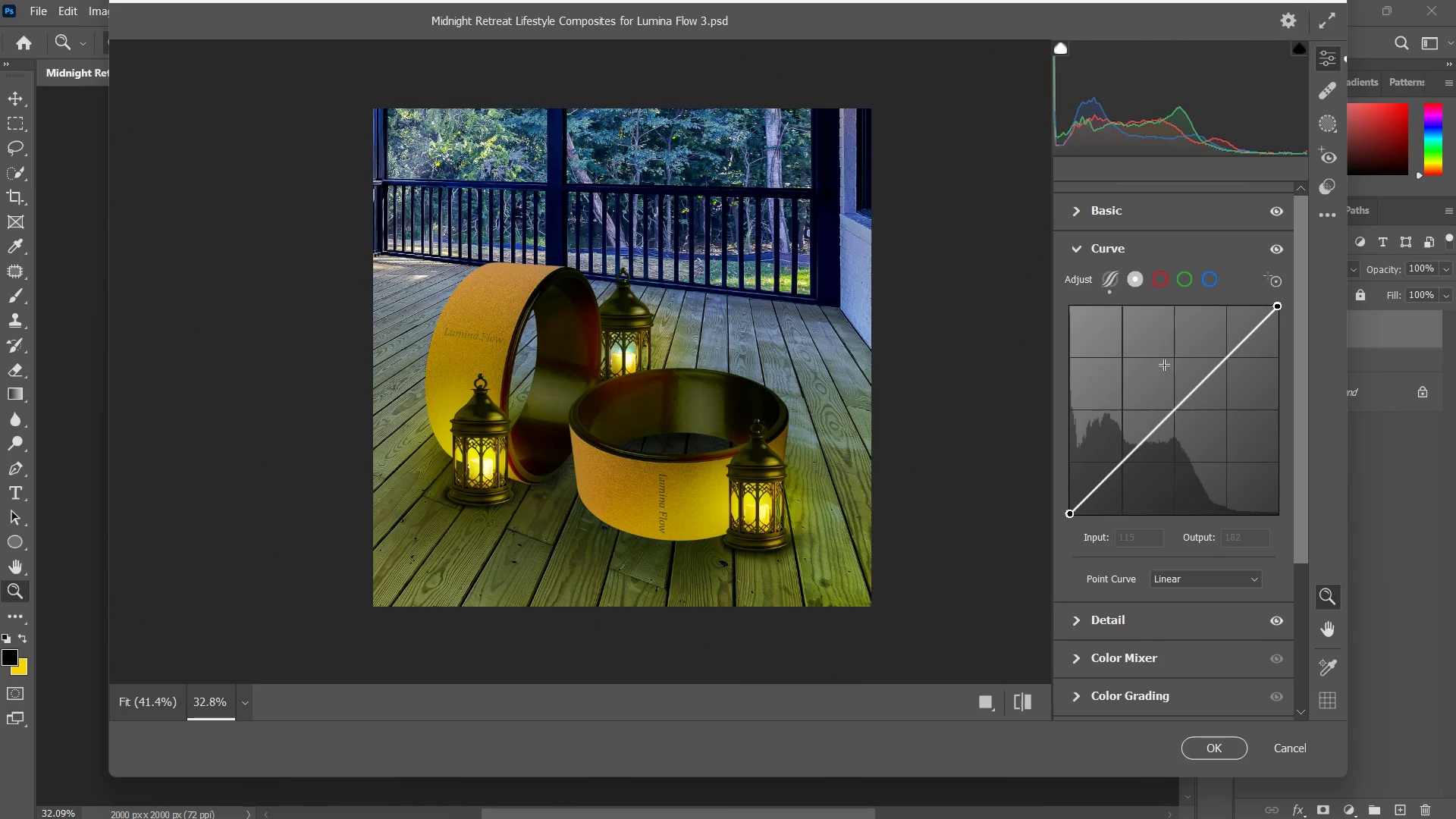 
left_click_drag(start_coordinate=[1183, 420], to_coordinate=[1173, 422])
 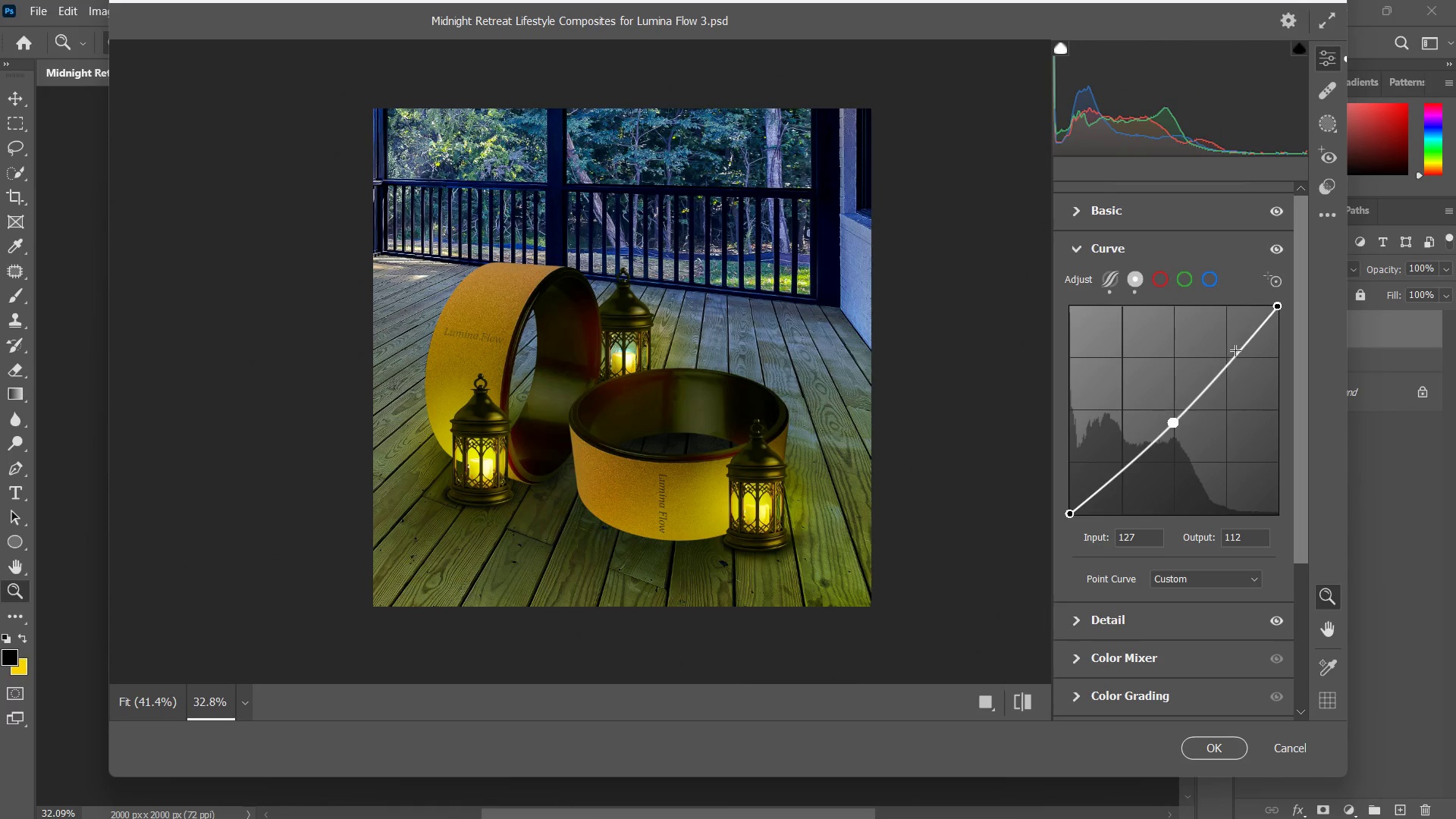 
left_click_drag(start_coordinate=[1232, 362], to_coordinate=[1244, 362])
 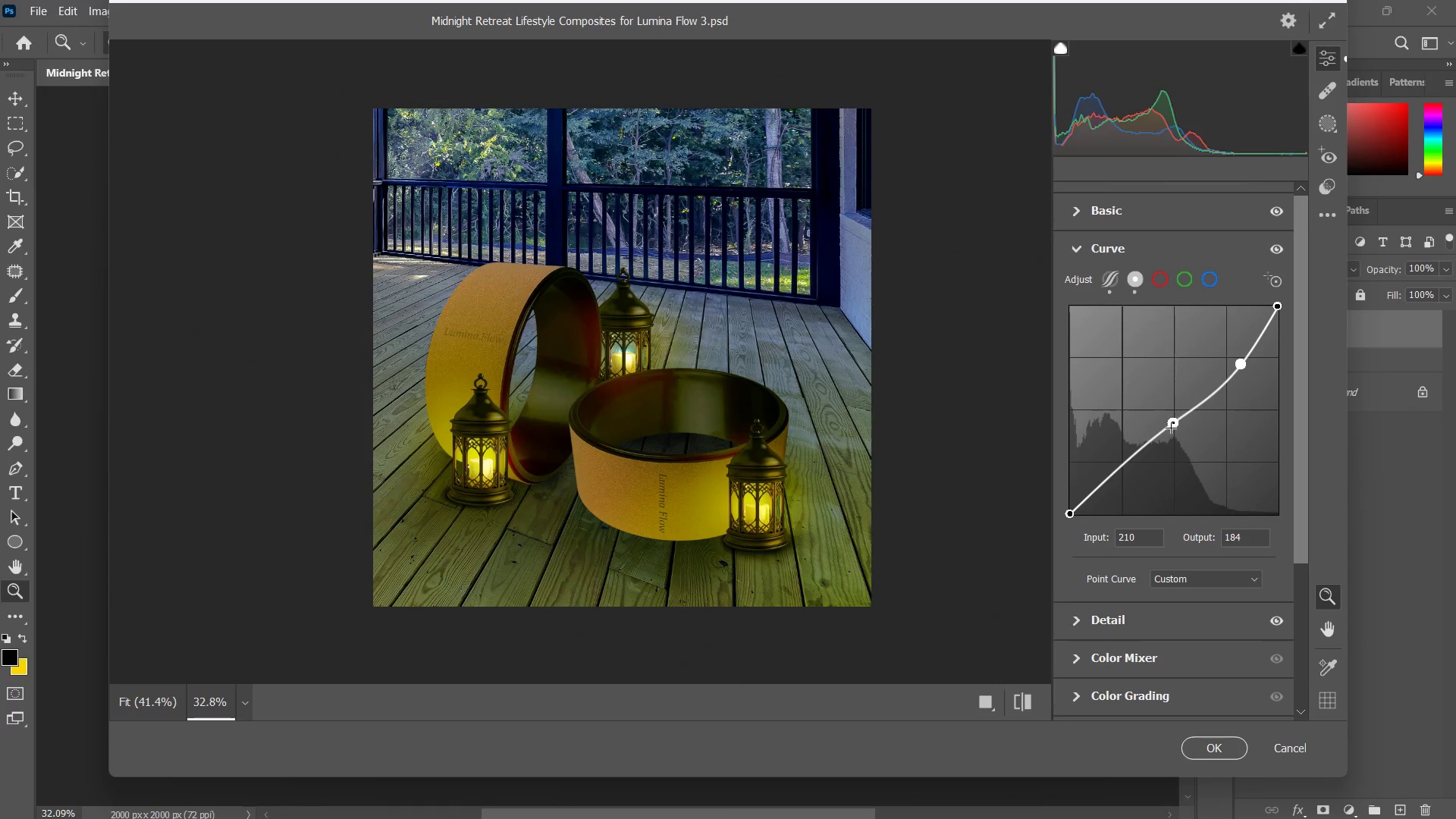 
left_click_drag(start_coordinate=[1172, 428], to_coordinate=[1155, 428])
 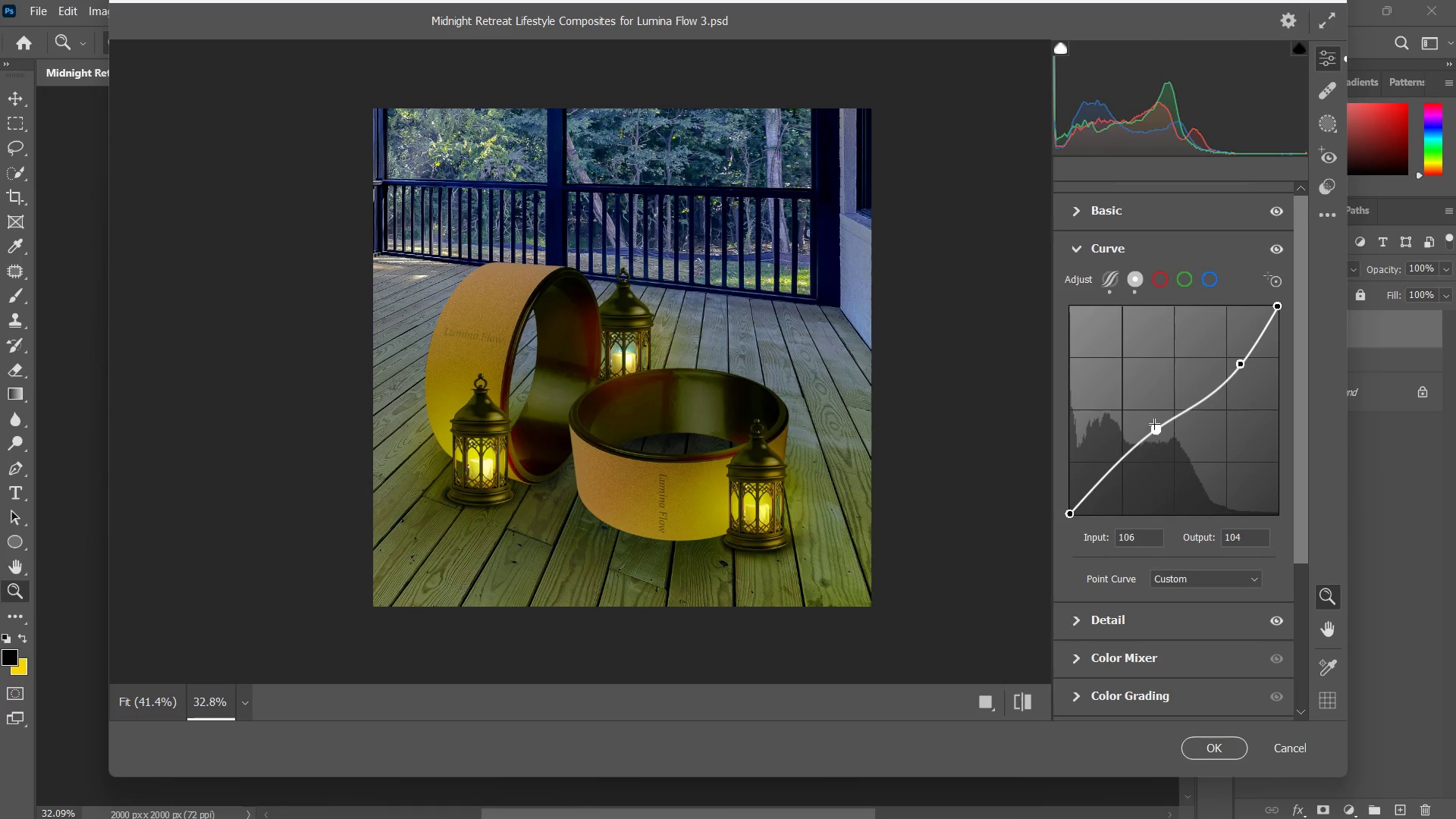 
left_click([1078, 248])
 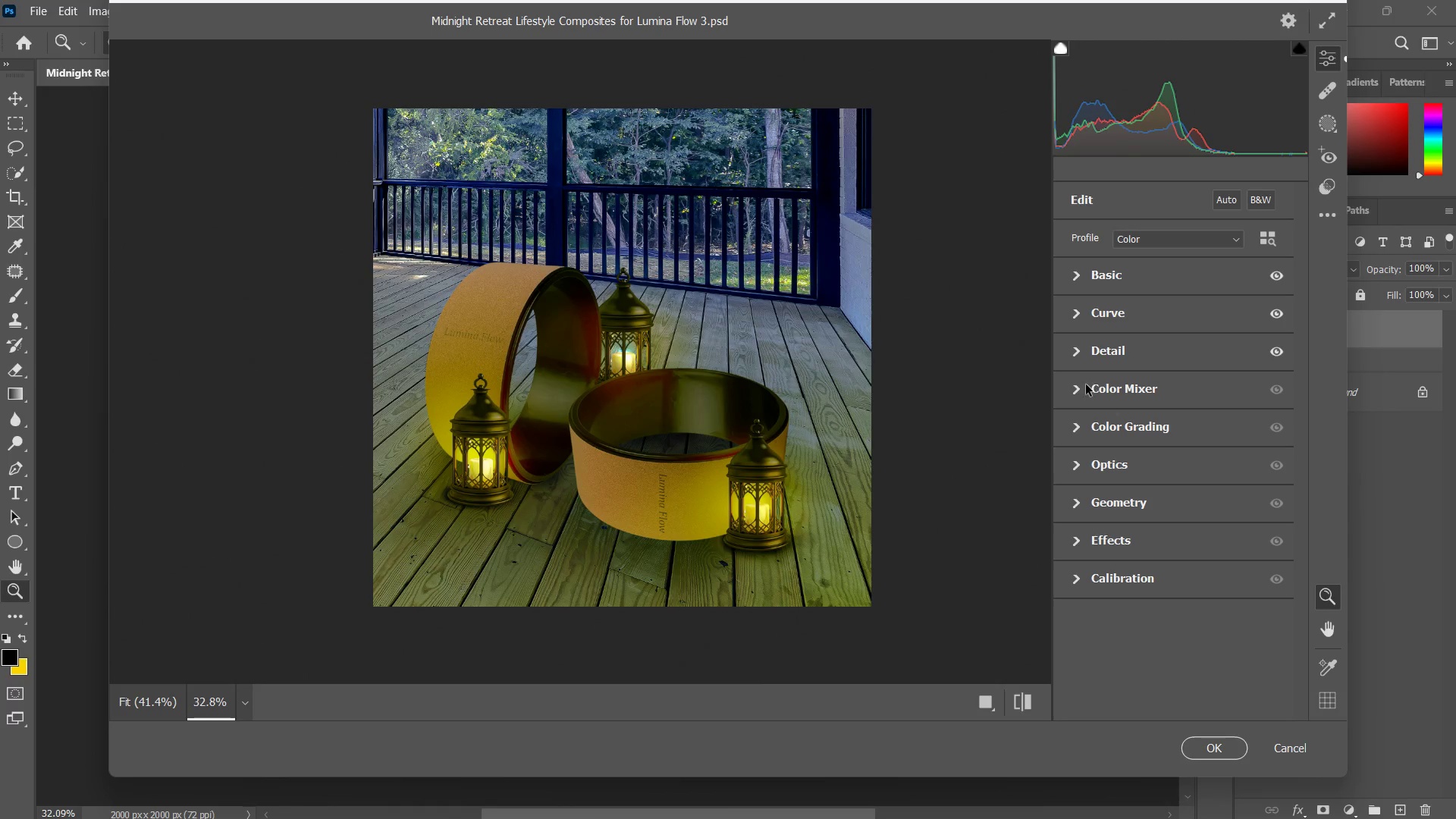 
left_click([1082, 383])
 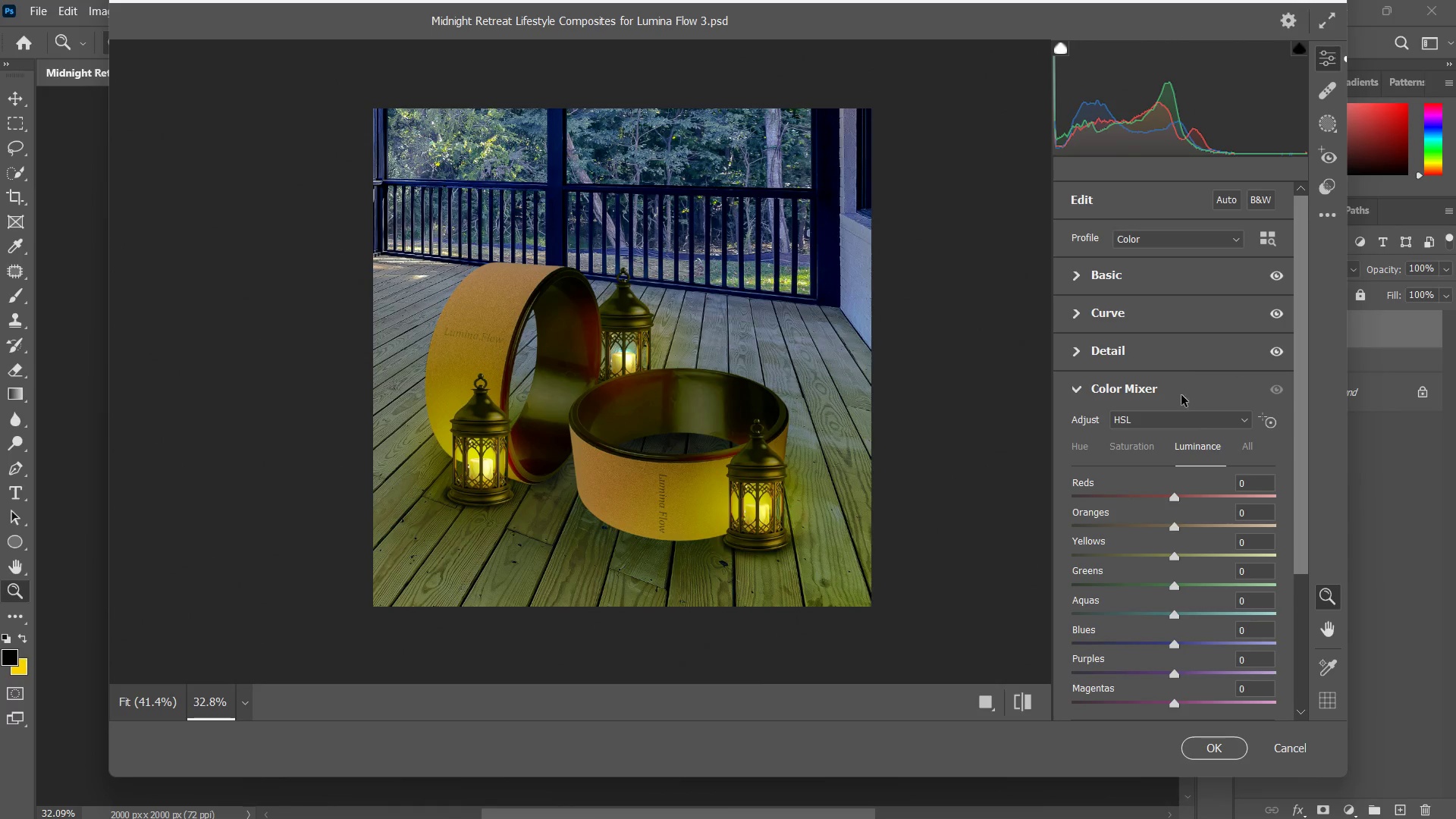 
left_click_drag(start_coordinate=[1175, 494], to_coordinate=[1182, 511])
 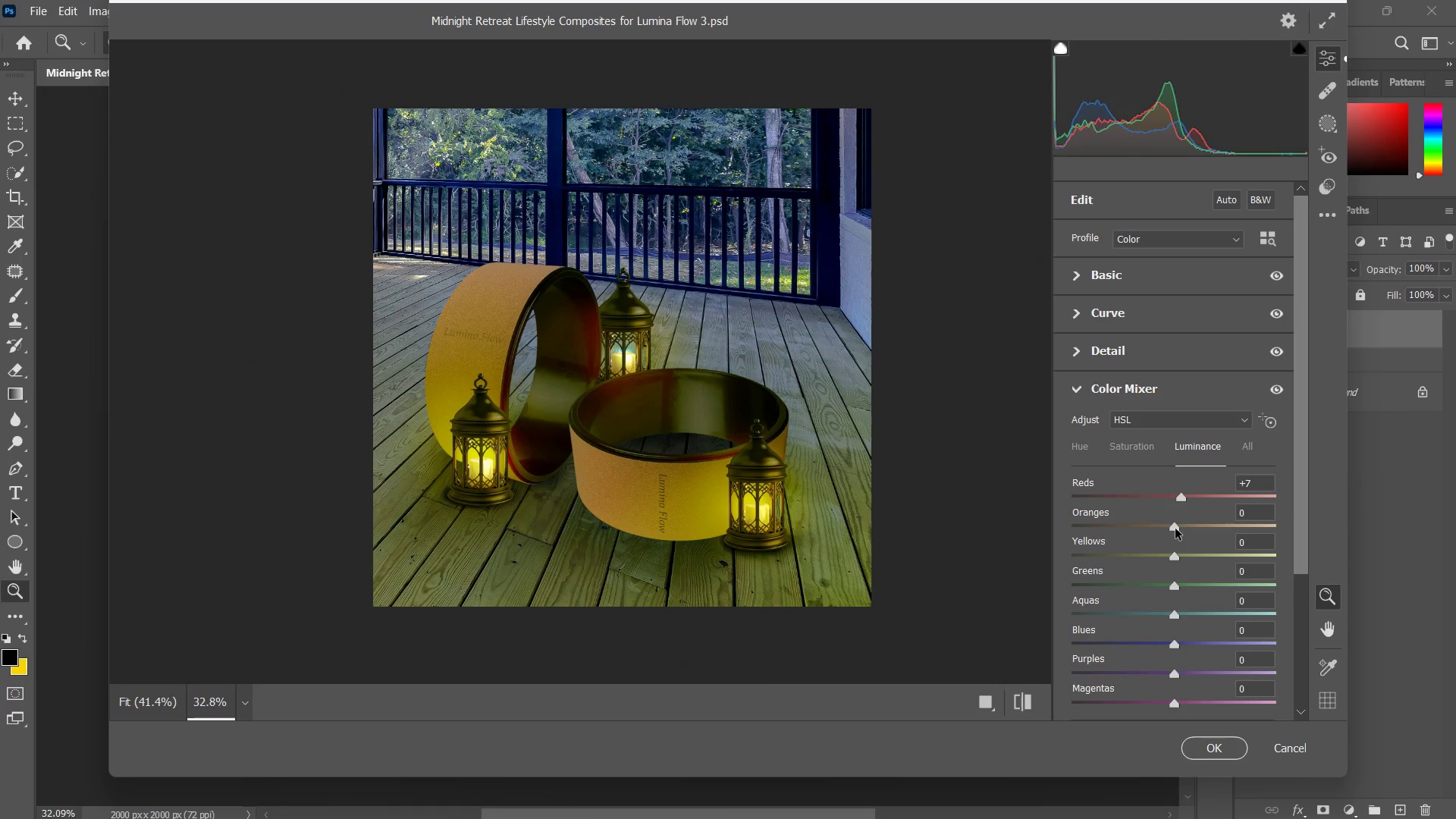 
left_click_drag(start_coordinate=[1172, 528], to_coordinate=[1176, 532])
 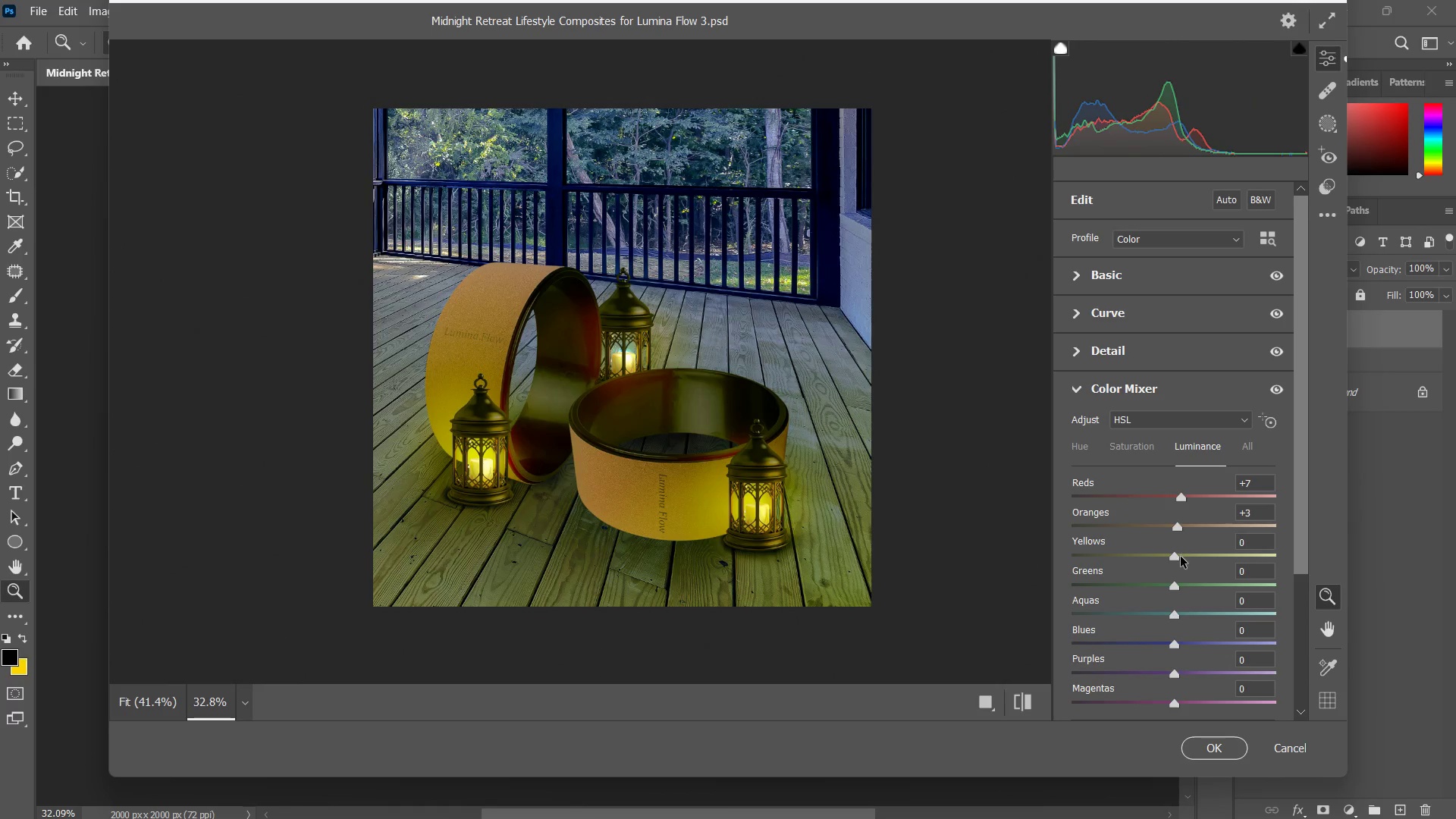 
left_click([1181, 557])
 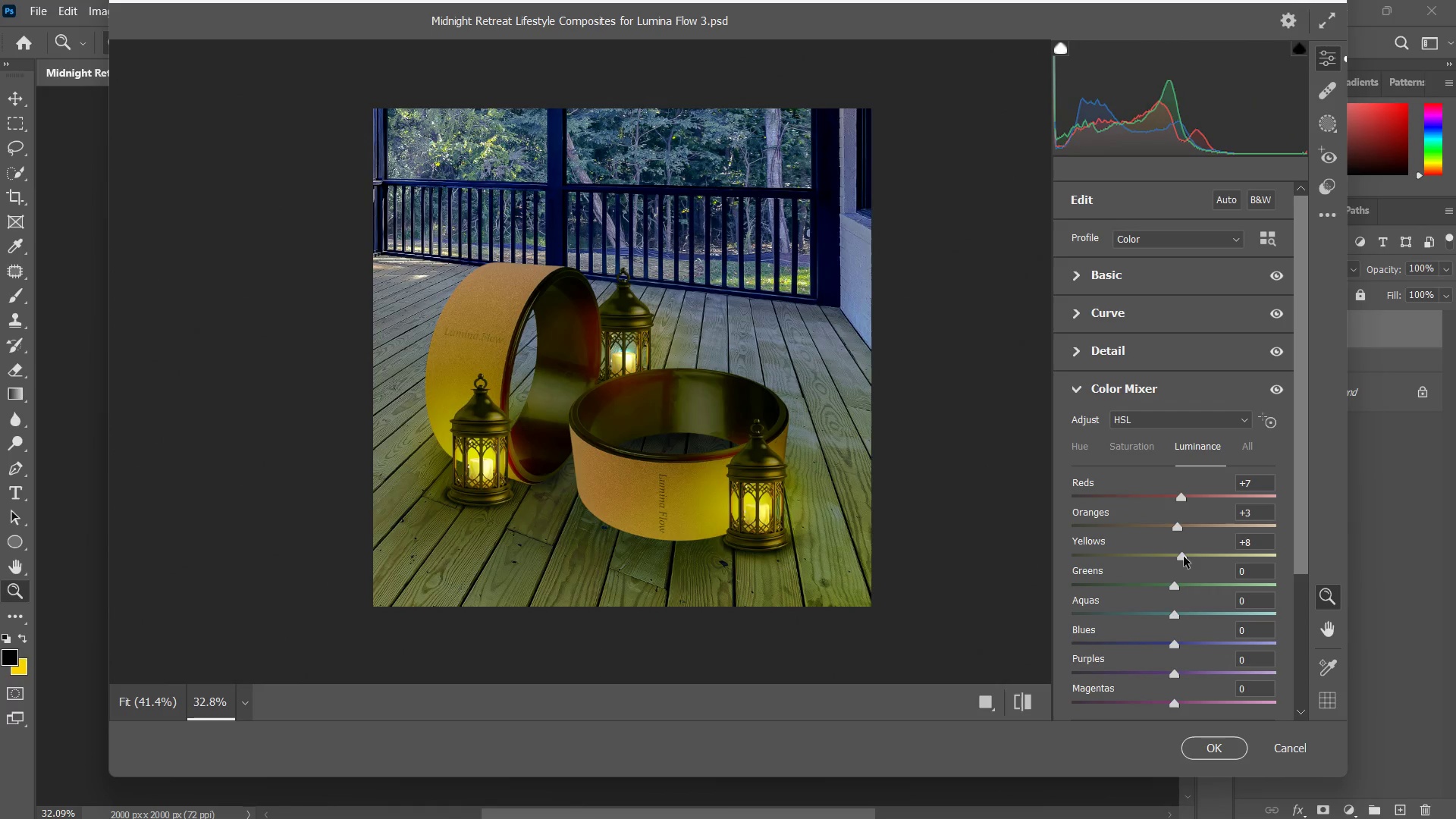 
left_click_drag(start_coordinate=[1181, 557], to_coordinate=[1282, 554])
 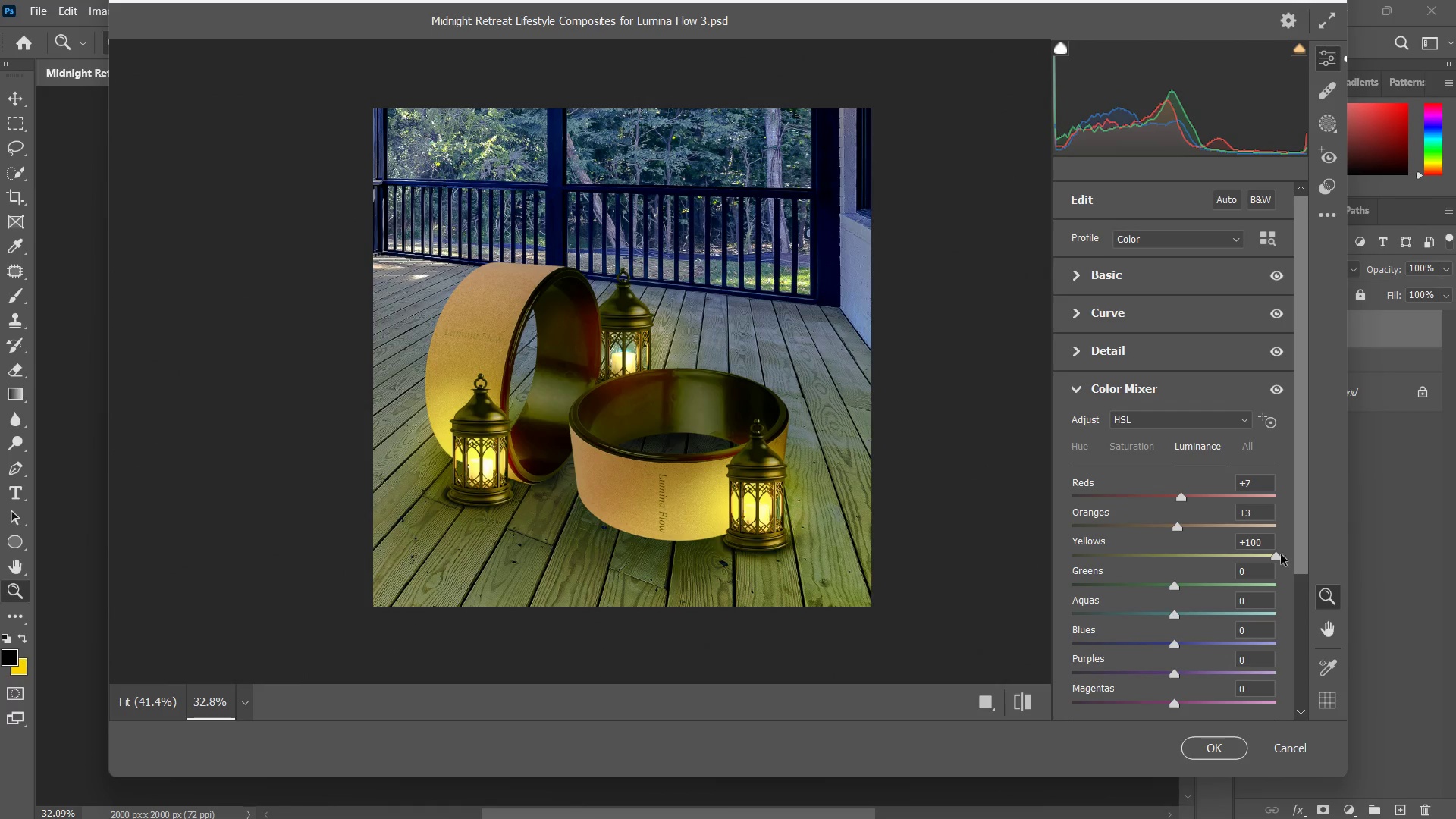 
left_click_drag(start_coordinate=[1279, 554], to_coordinate=[1057, 556])
 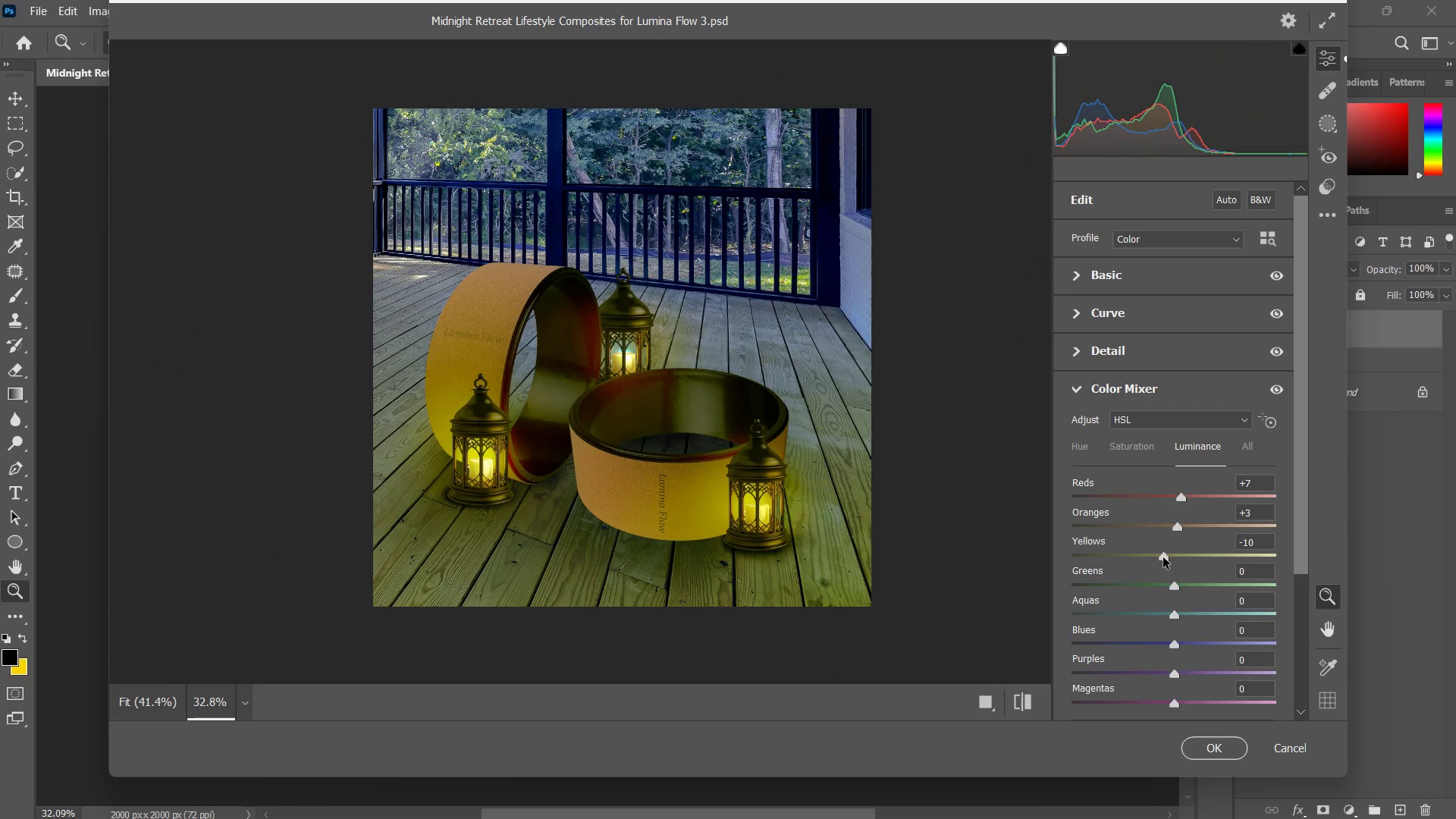 
left_click_drag(start_coordinate=[1163, 557], to_coordinate=[1181, 557])
 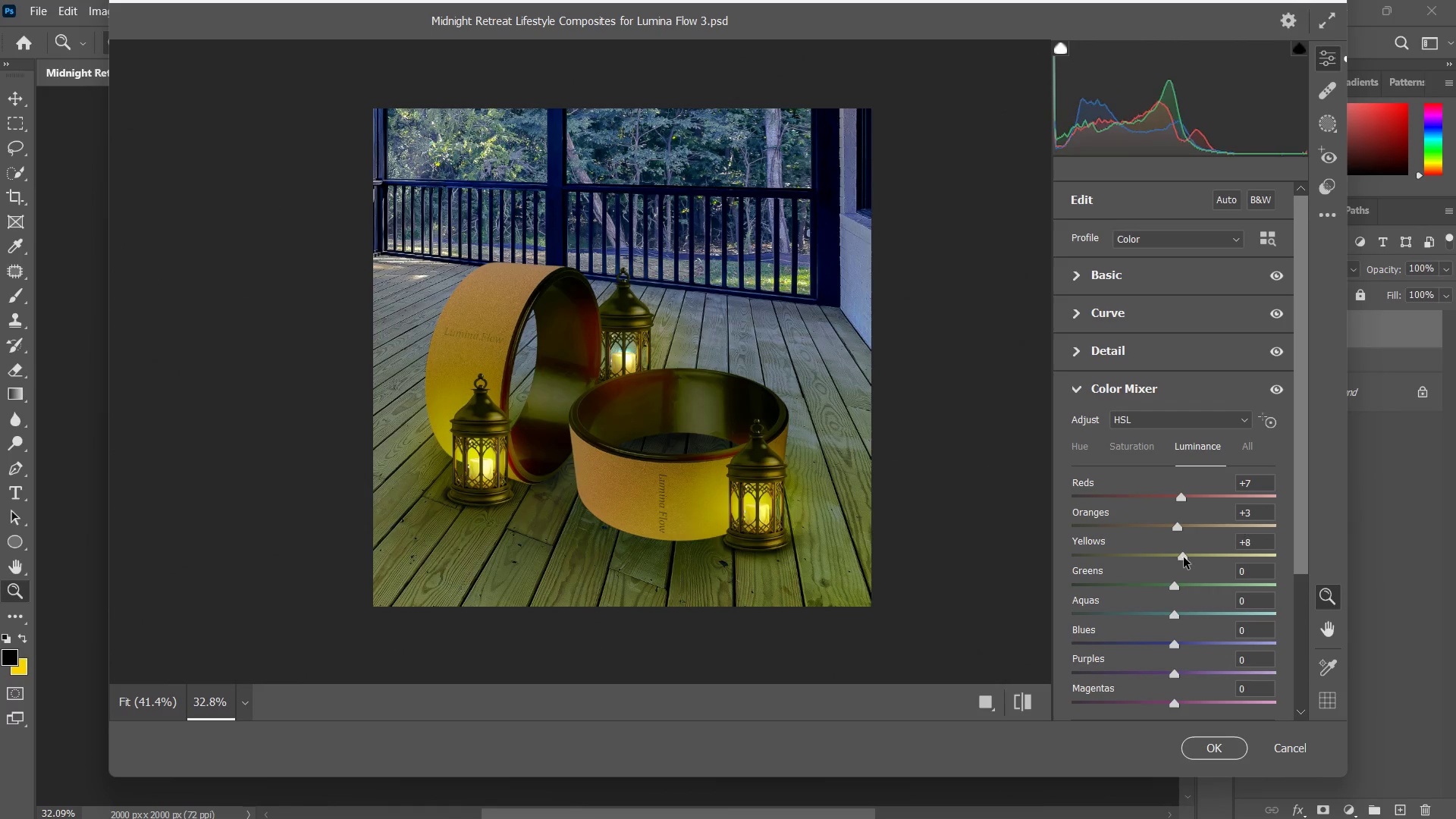 
left_click_drag(start_coordinate=[1182, 557], to_coordinate=[1189, 553])
 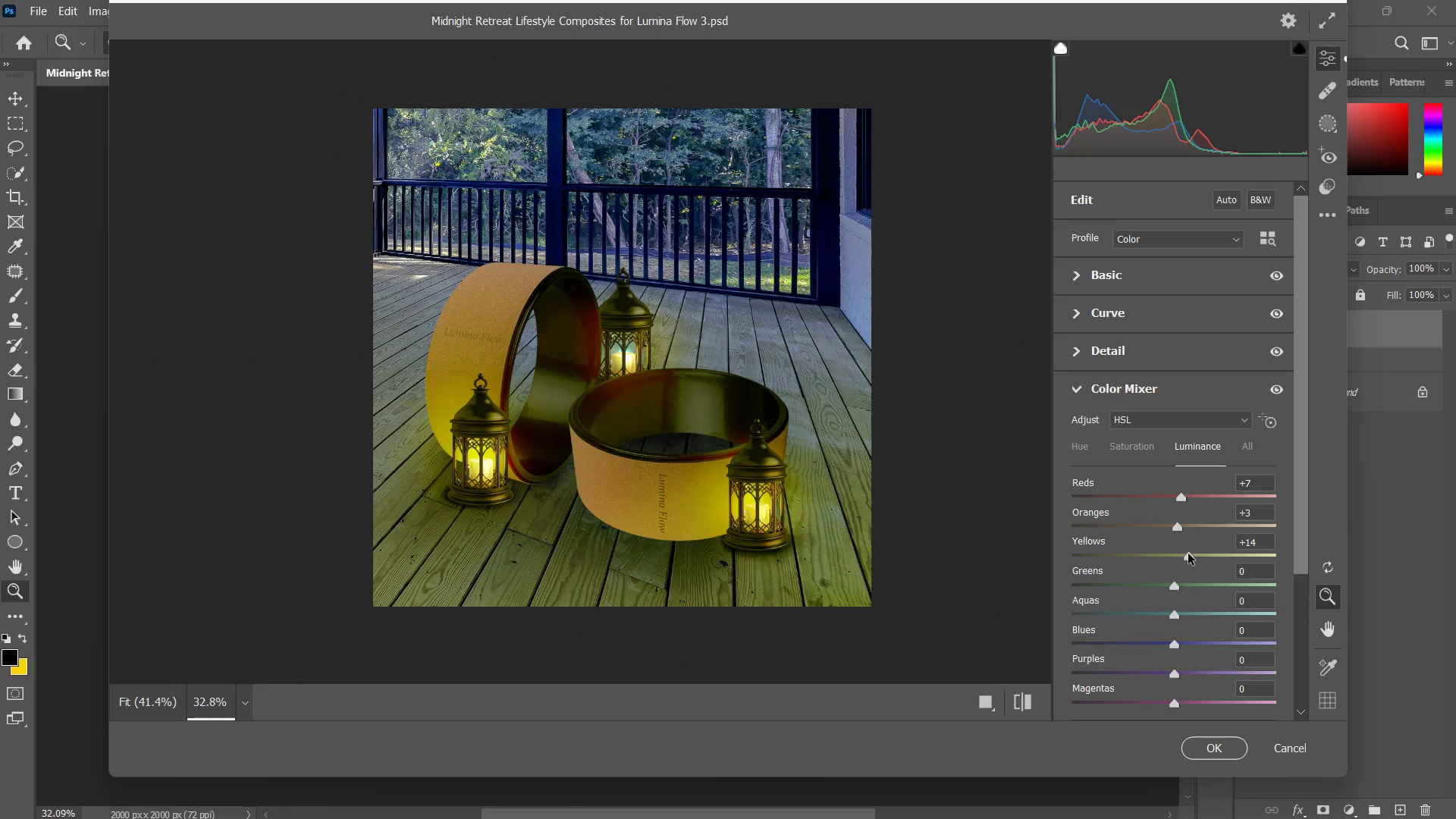 
left_click([1188, 553])
 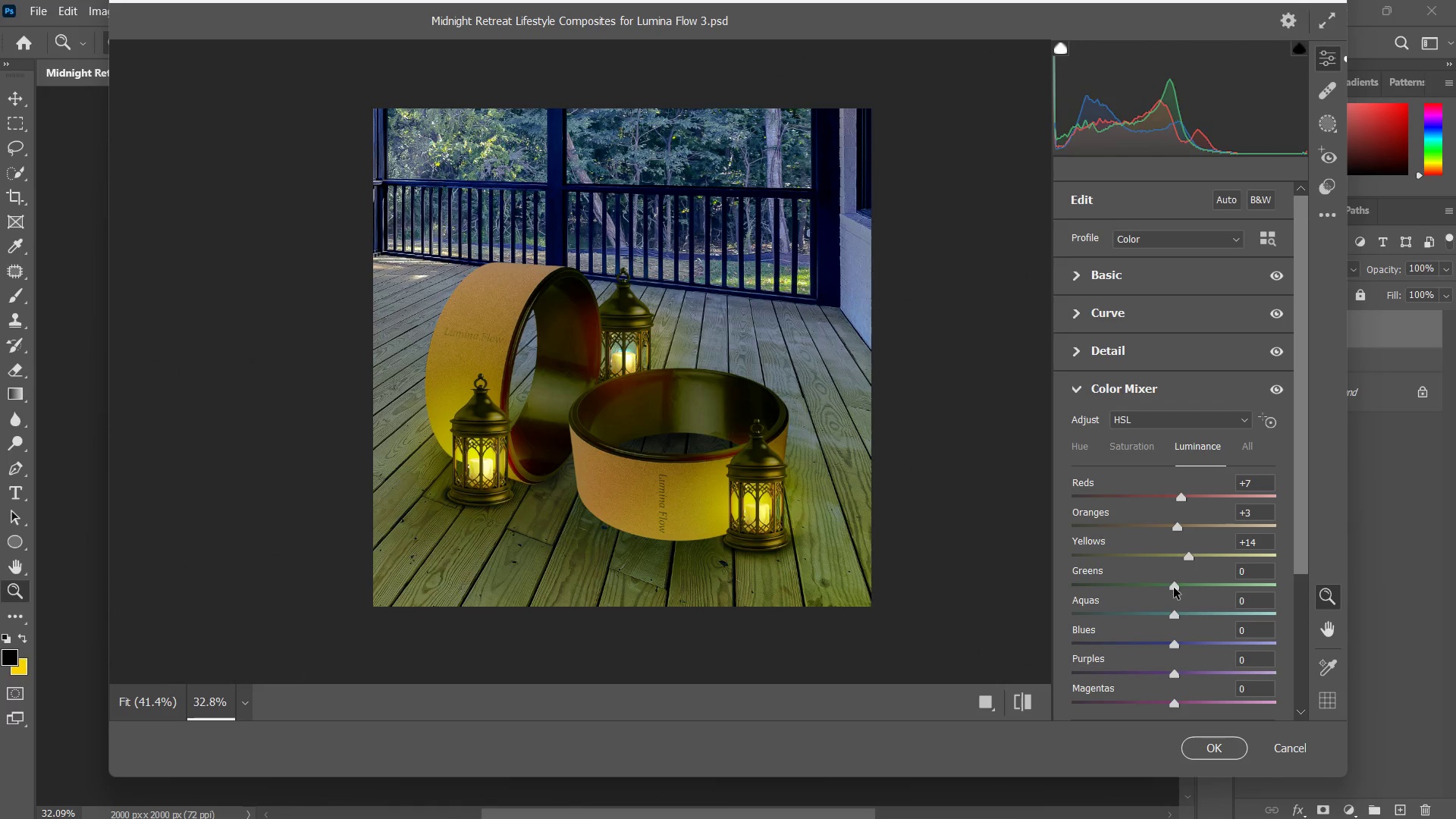 
left_click_drag(start_coordinate=[1173, 588], to_coordinate=[1288, 576])
 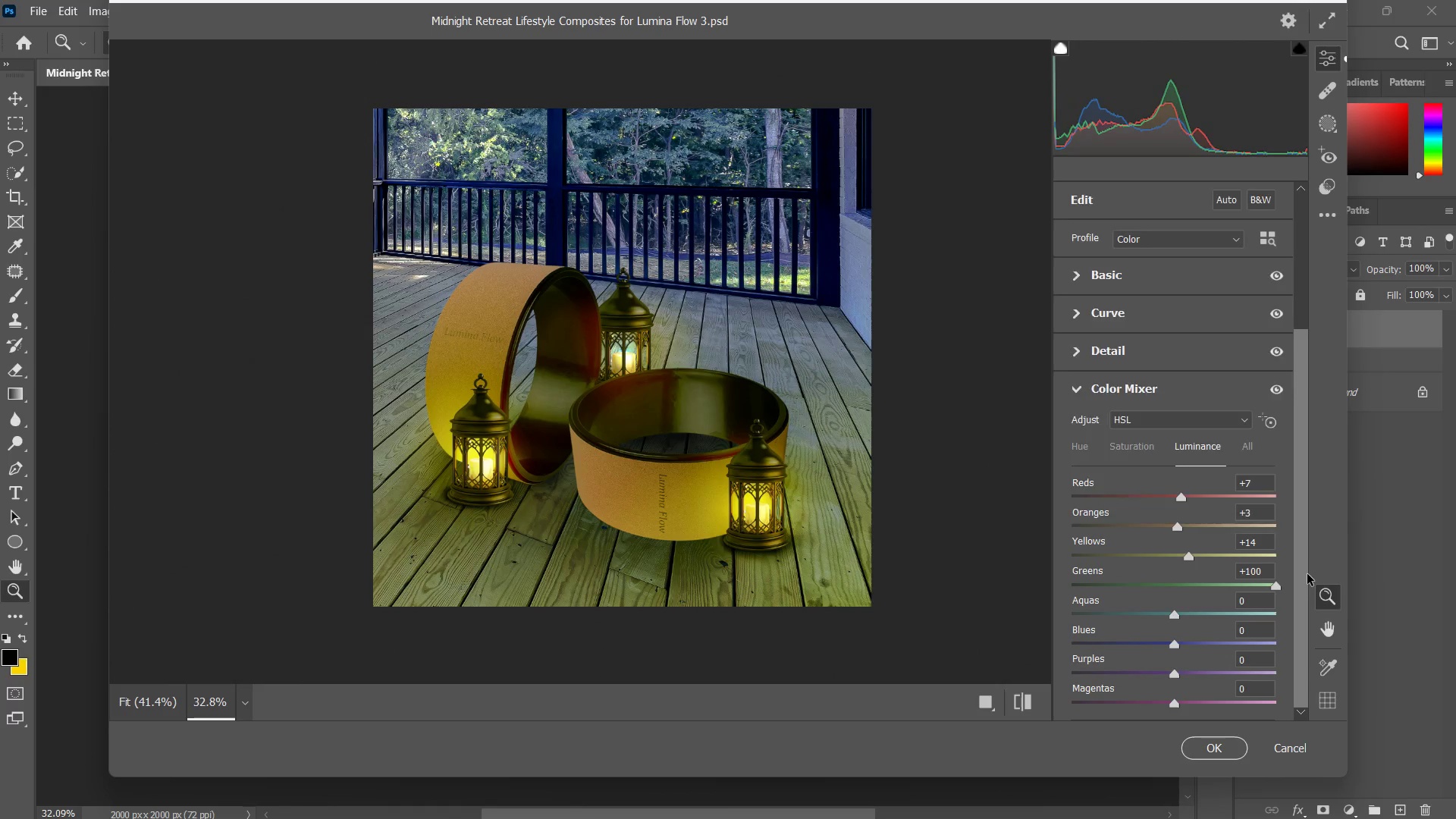 
left_click_drag(start_coordinate=[1301, 575], to_coordinate=[1313, 571])
 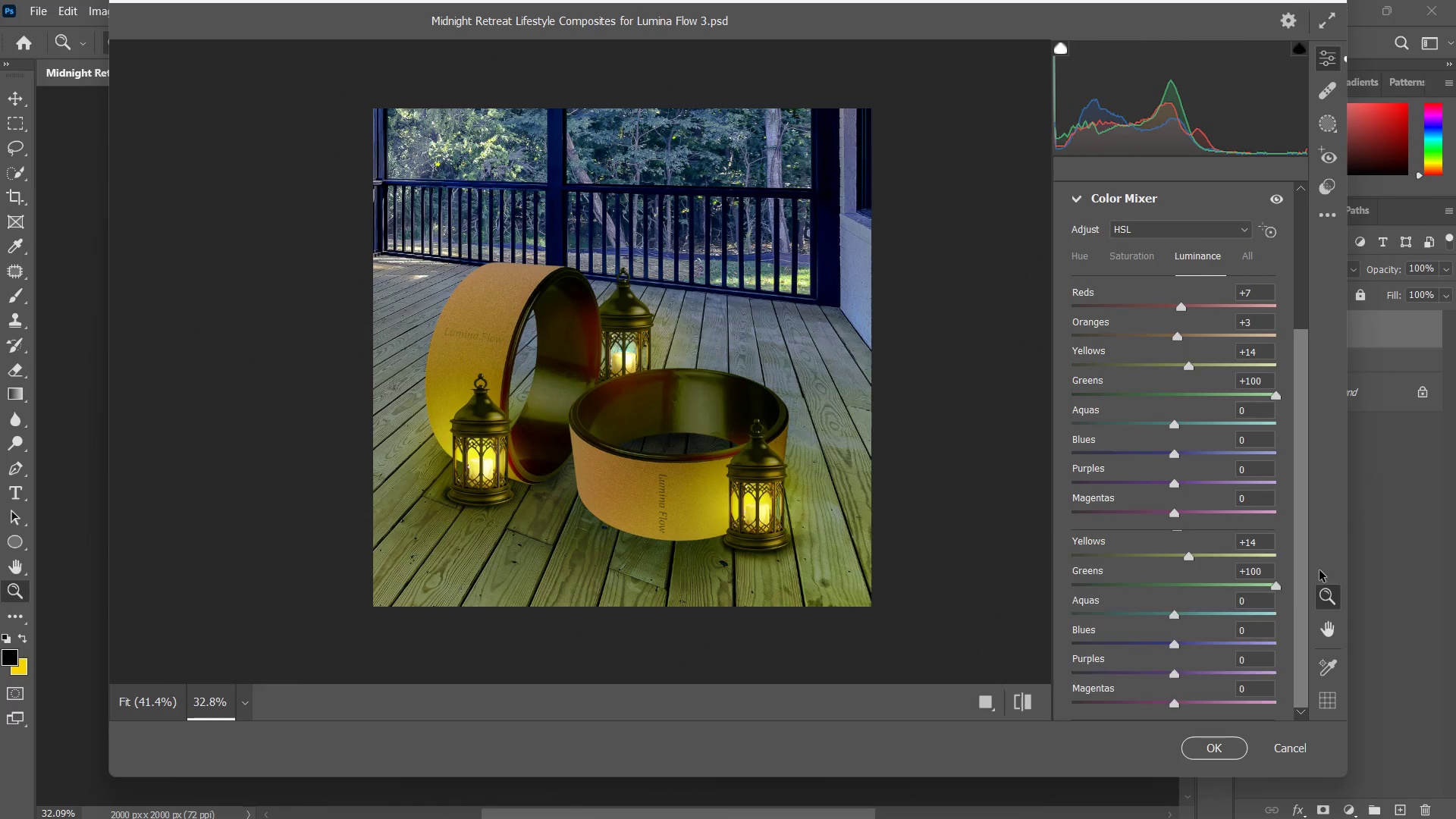 
left_click_drag(start_coordinate=[1237, 573], to_coordinate=[1110, 574])
 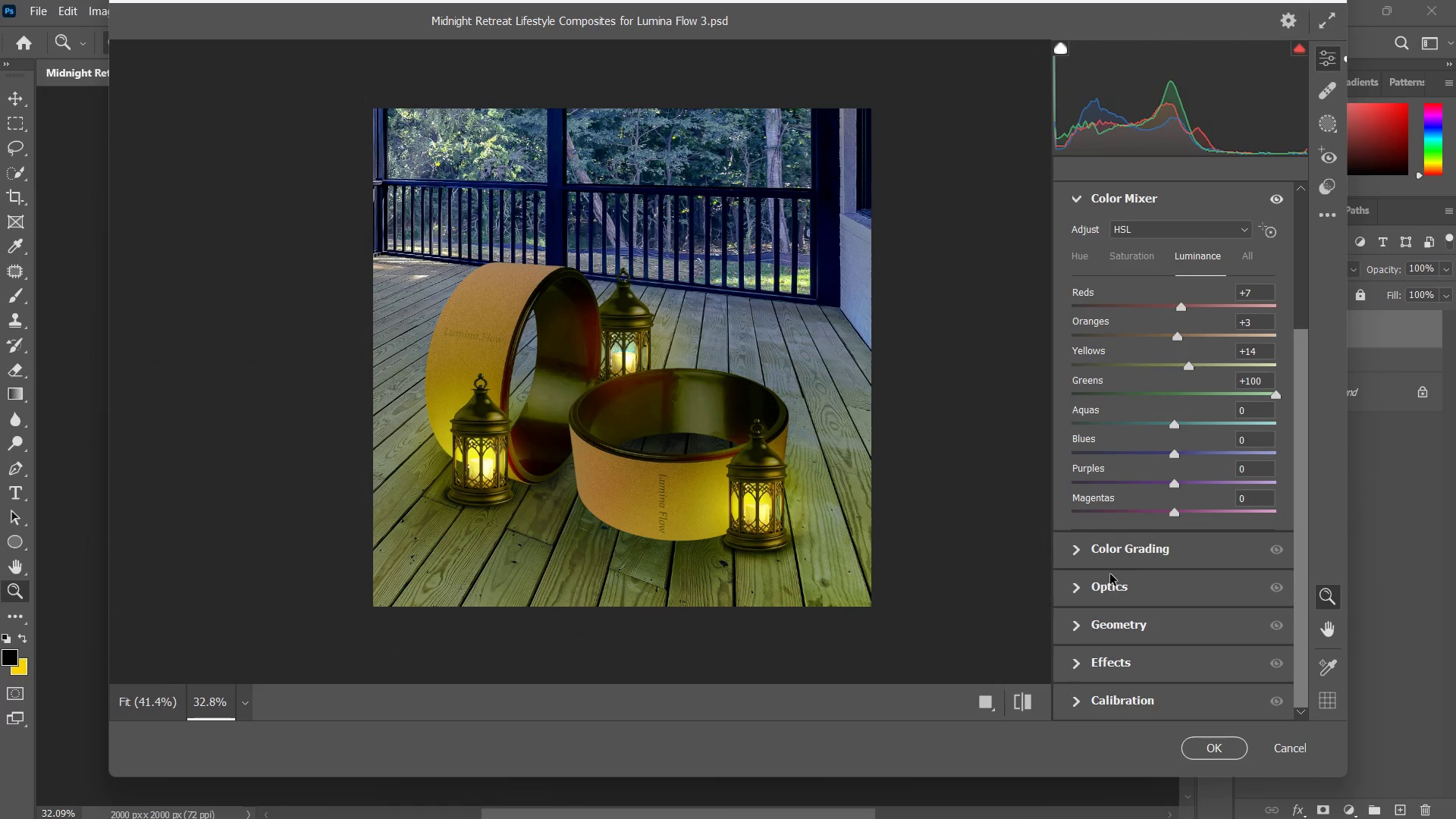 
left_click([1110, 574])
 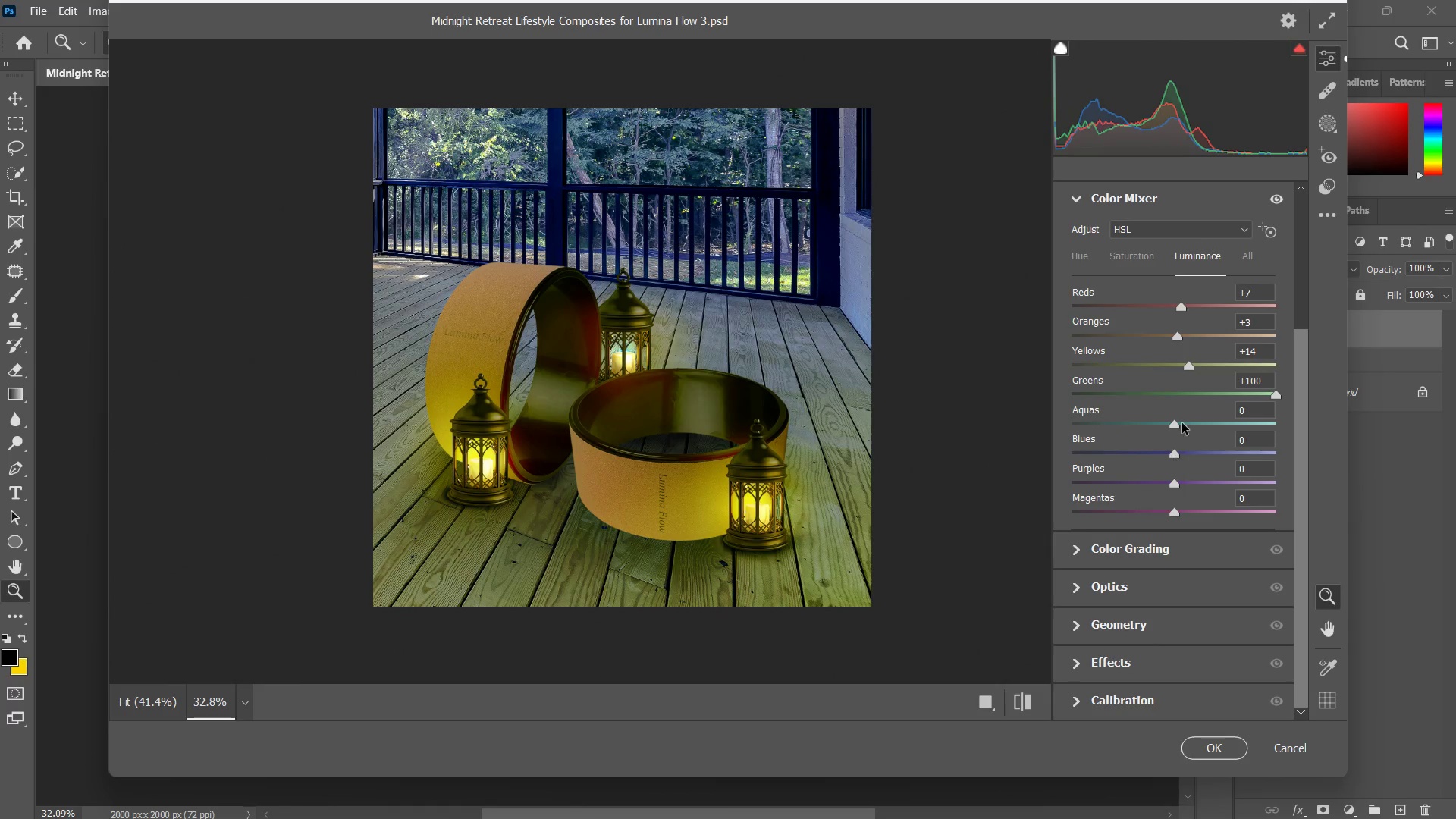 
mouse_move([1166, 409])
 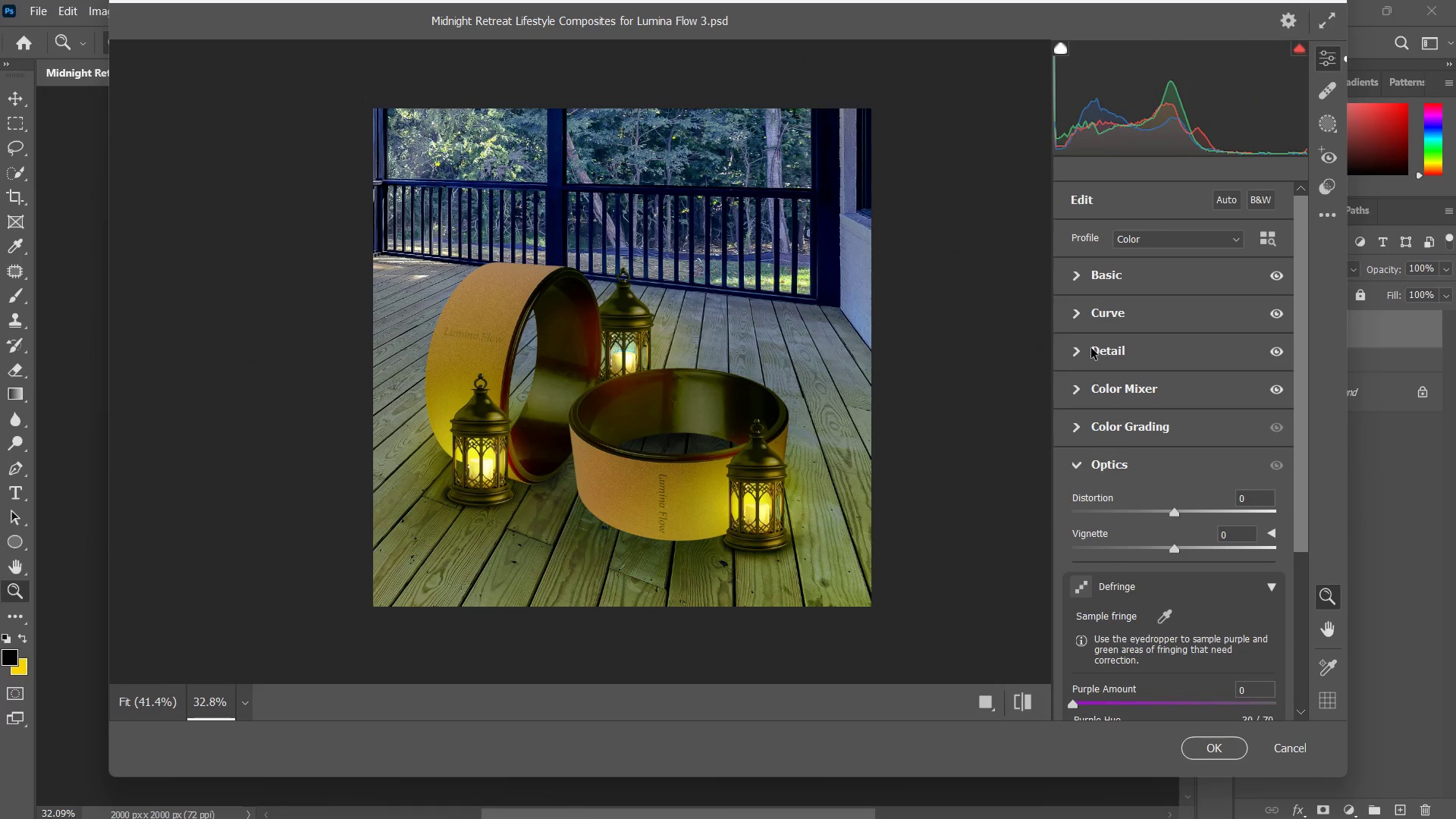 
left_click([1091, 348])
 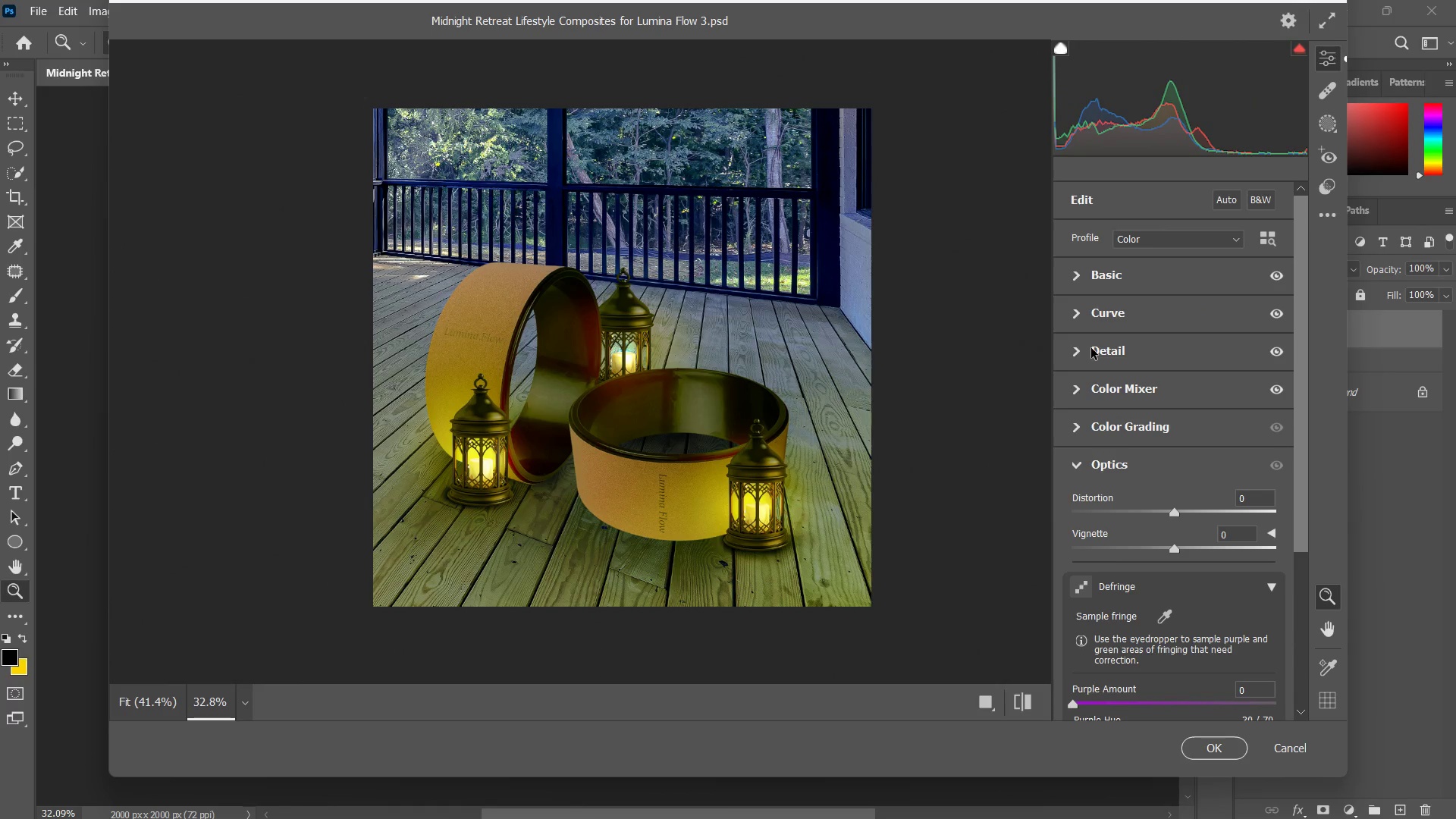 
left_click([1091, 348])
 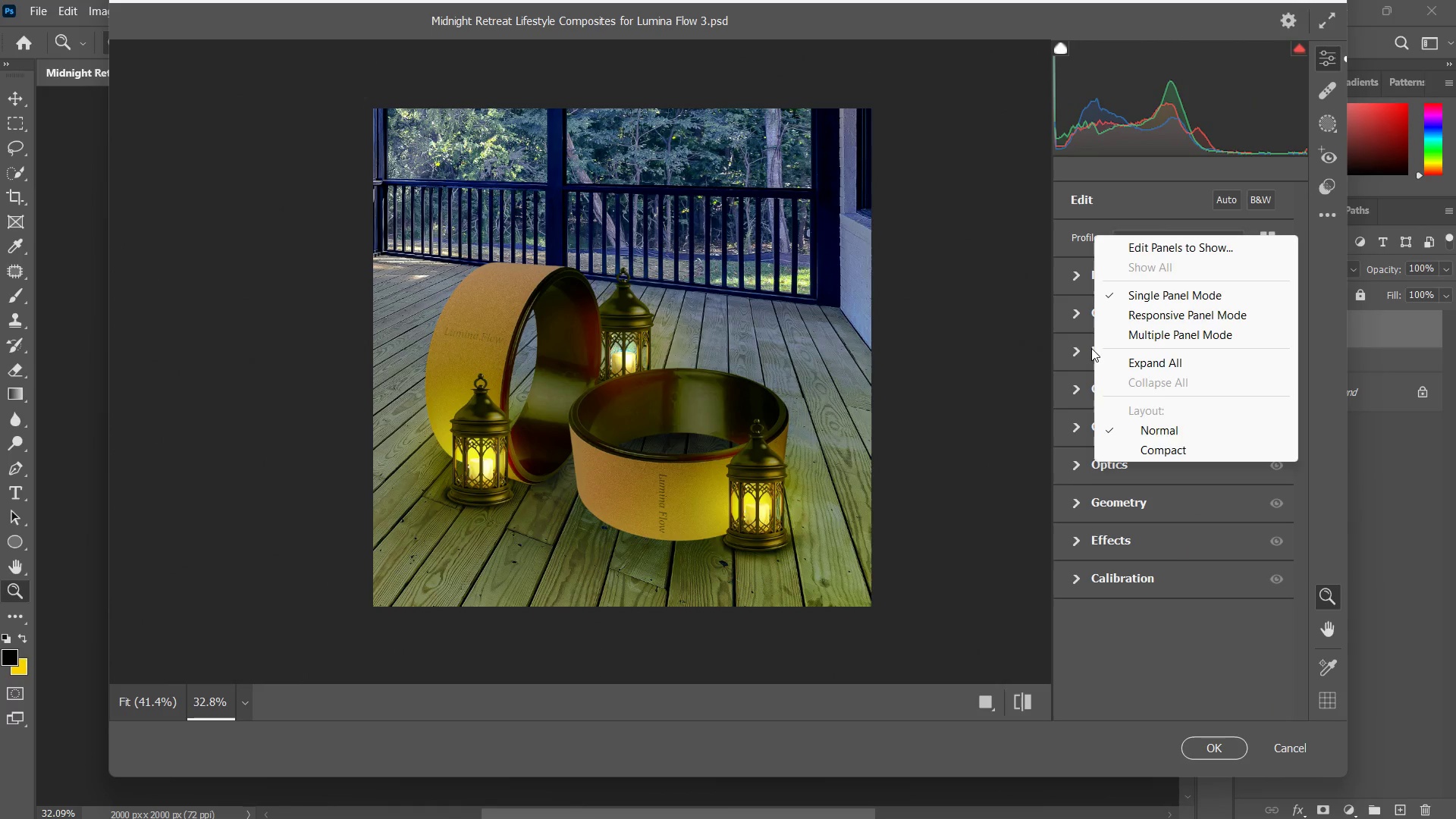 
right_click([1091, 348])
 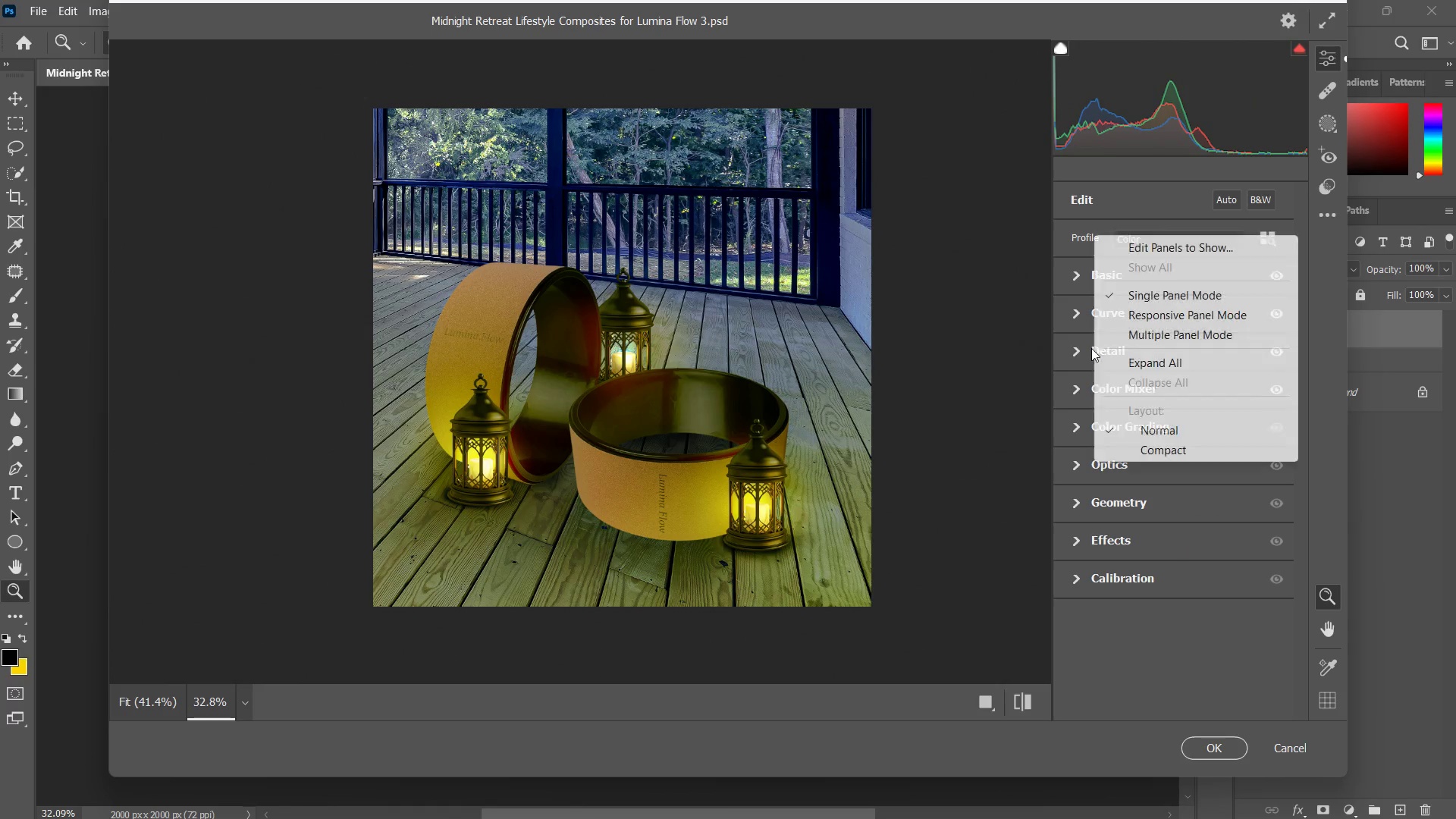 
scroll: coordinate [1091, 348], scroll_direction: down, amount: 1.0
 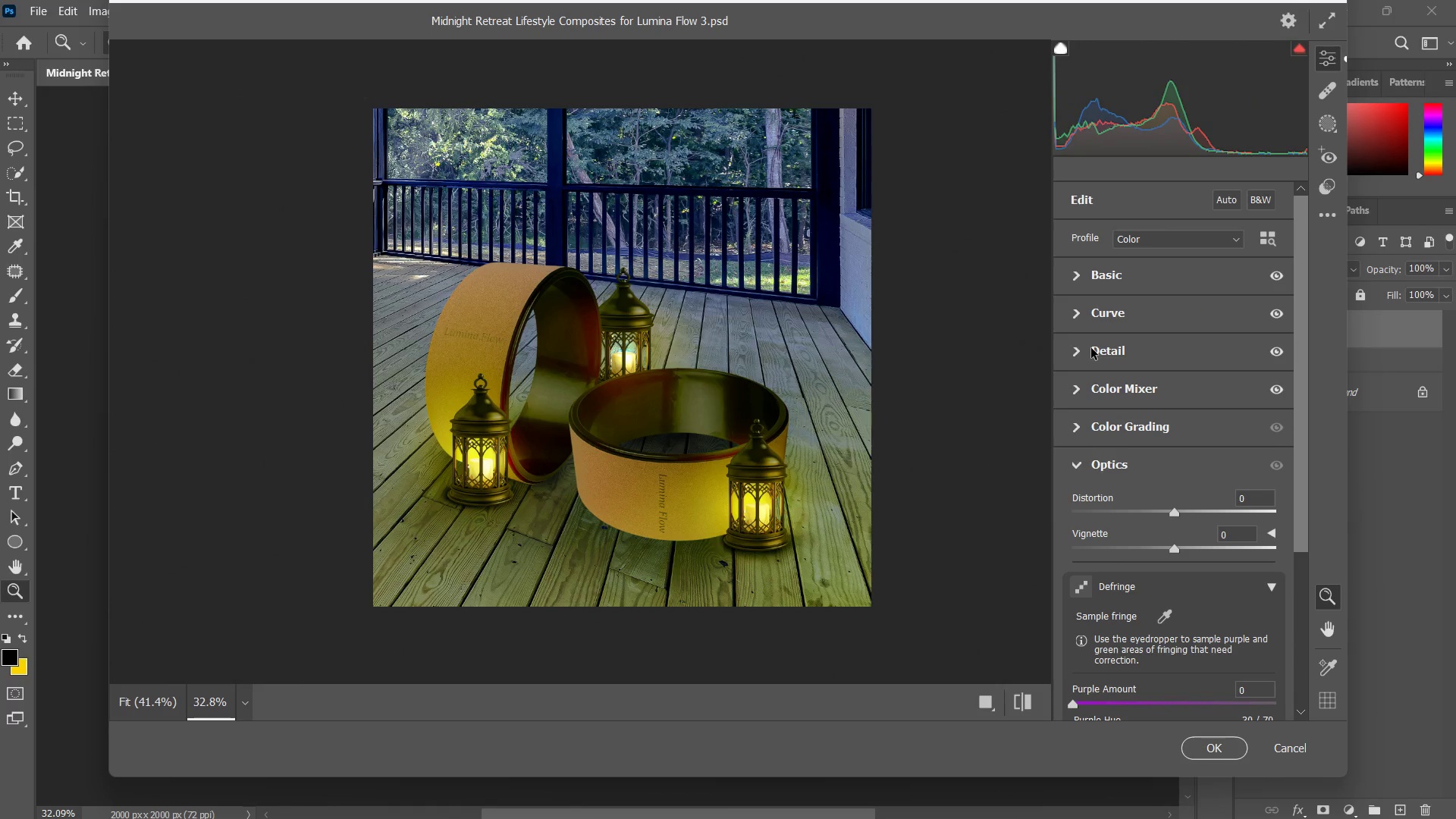 
left_click([1085, 347])
 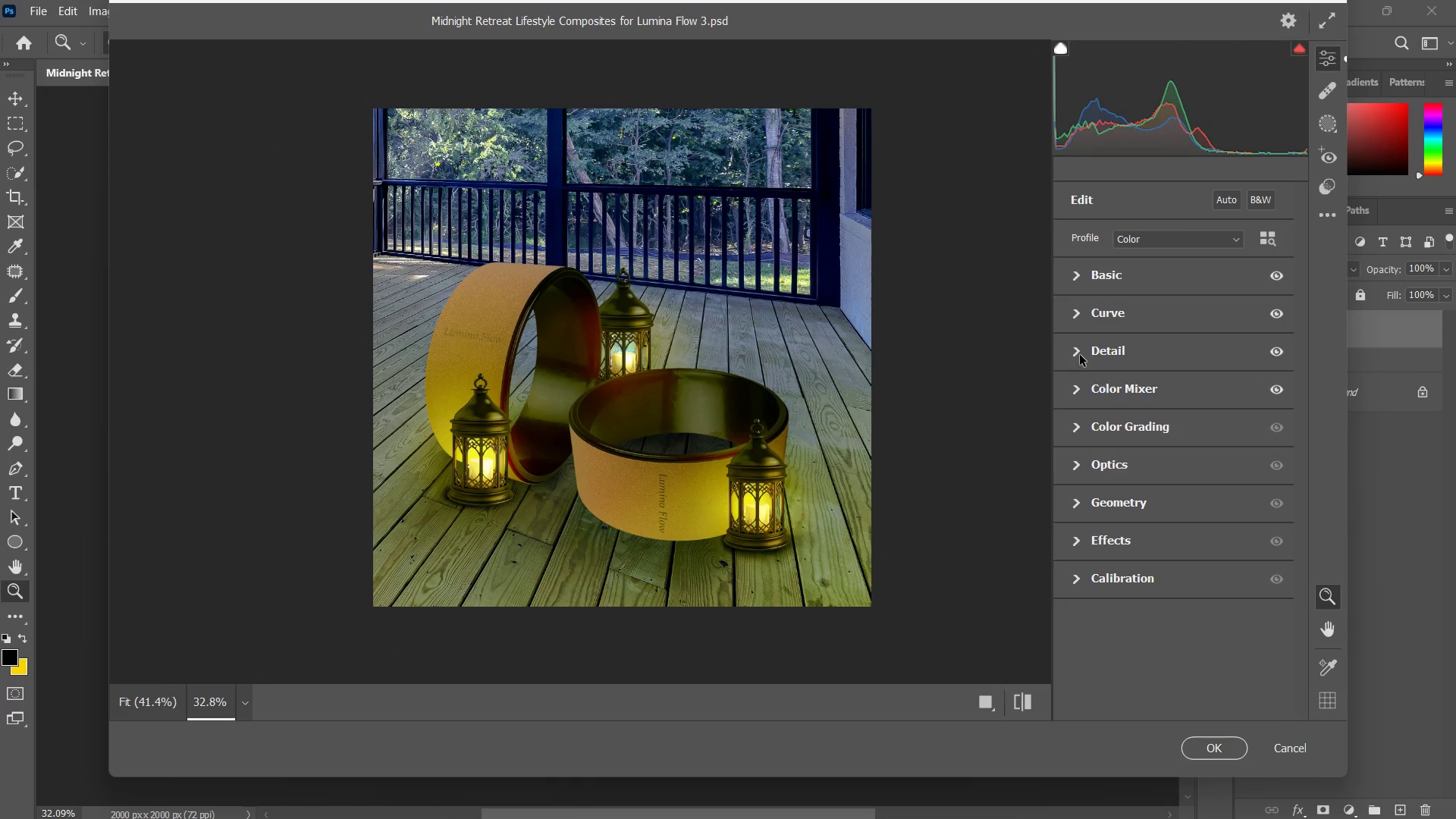 
left_click([1080, 356])
 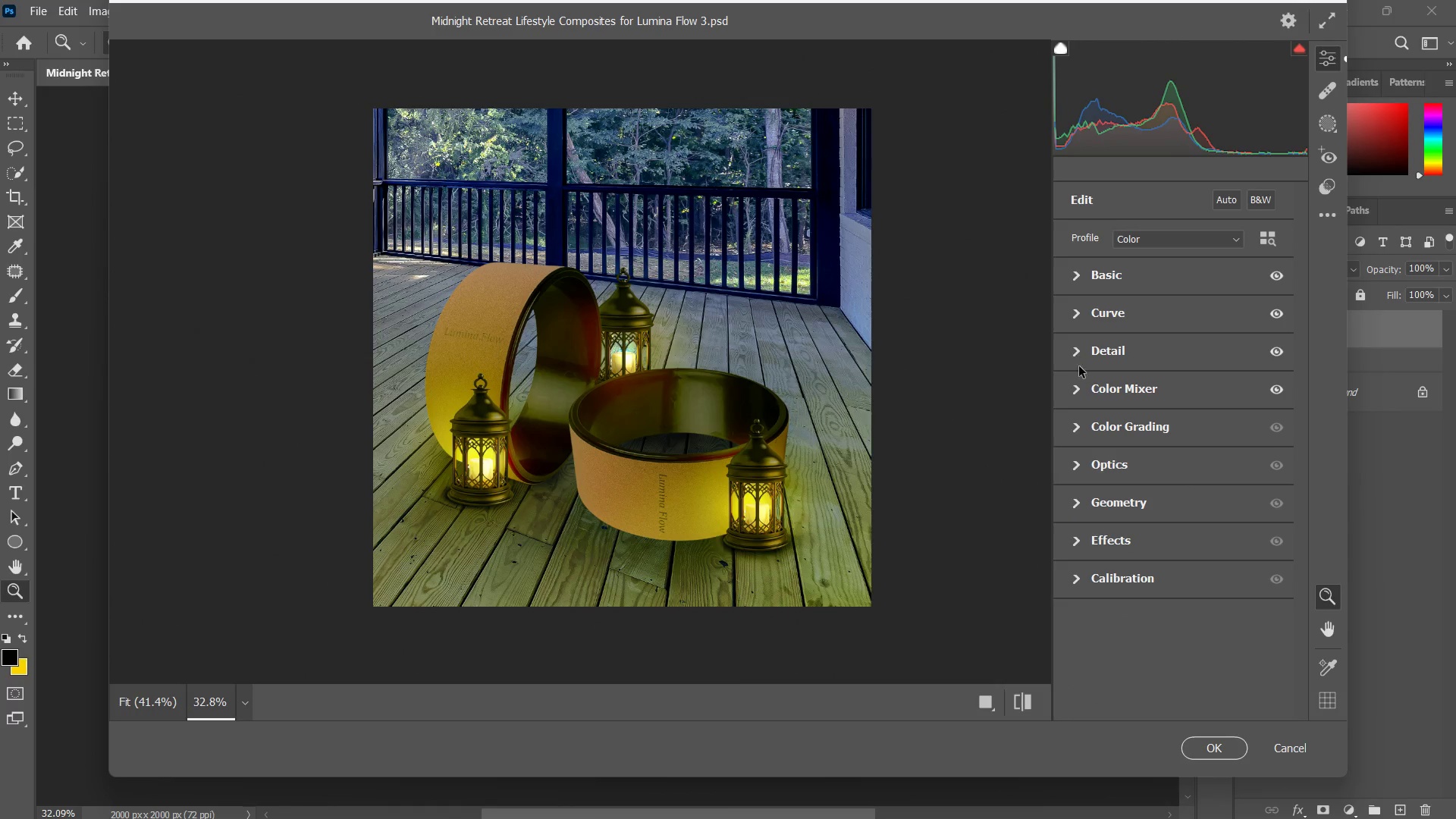 
left_click([1074, 381])
 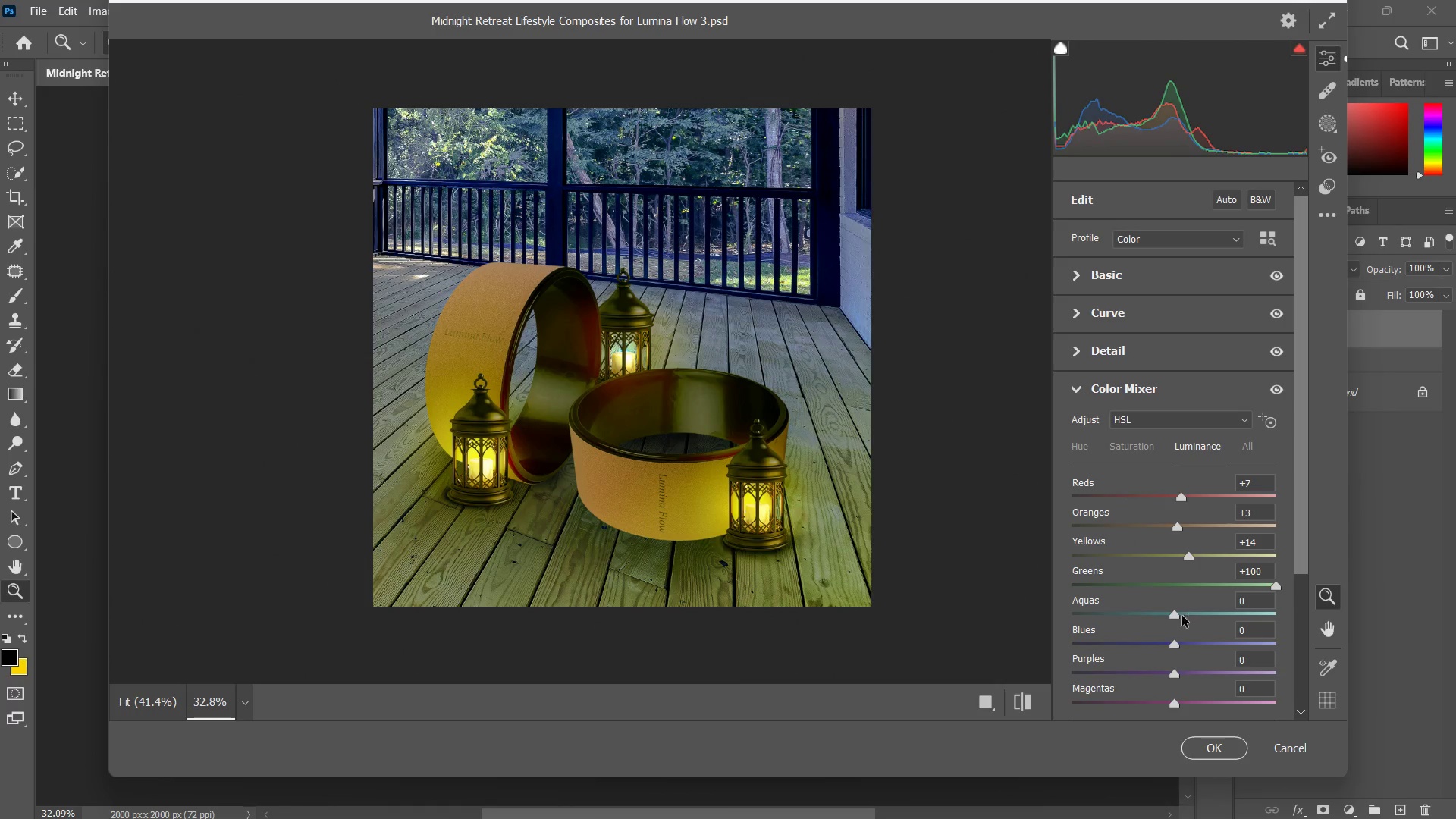 
left_click_drag(start_coordinate=[1178, 613], to_coordinate=[1202, 593])
 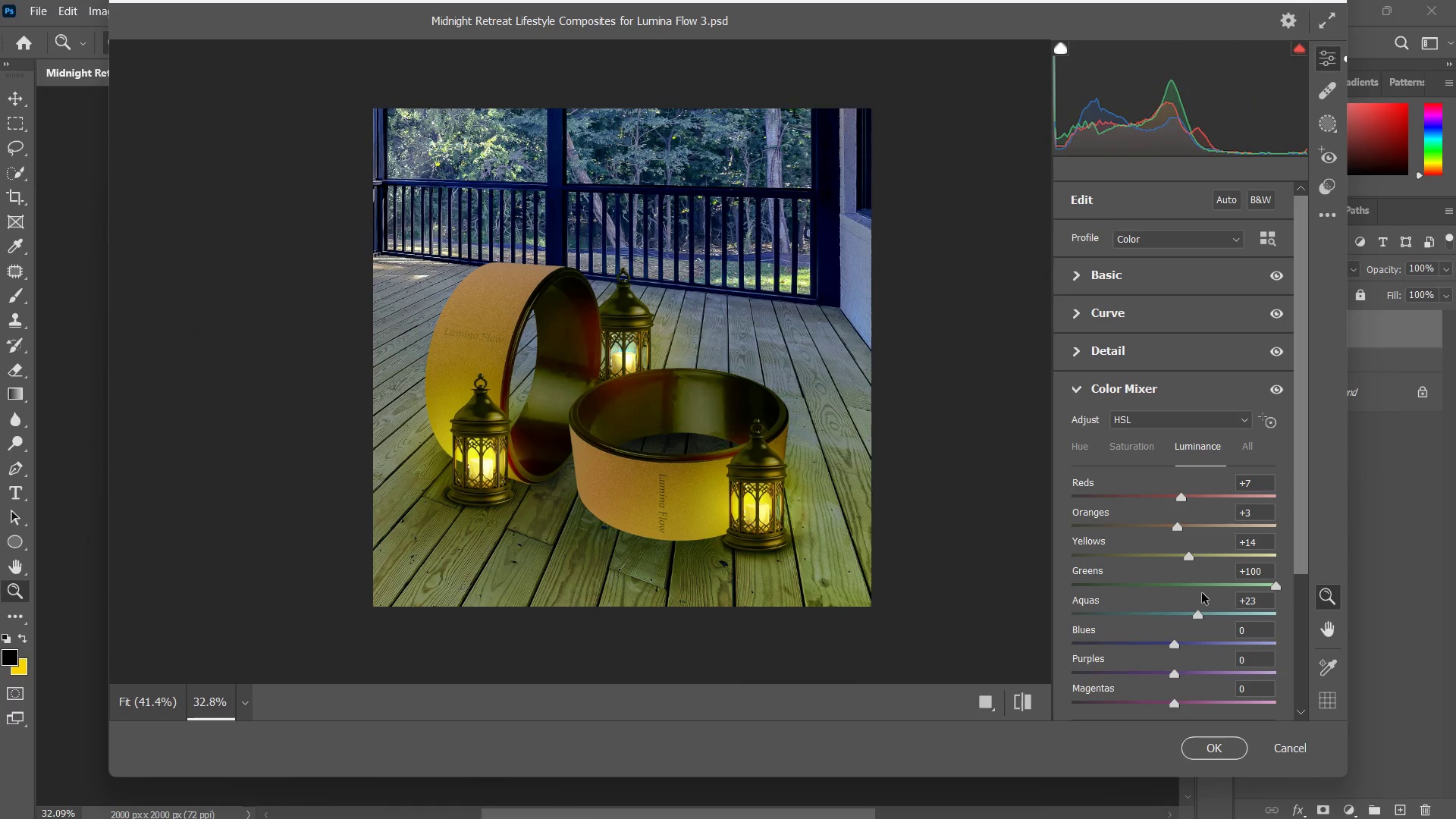 
left_click([1202, 593])
 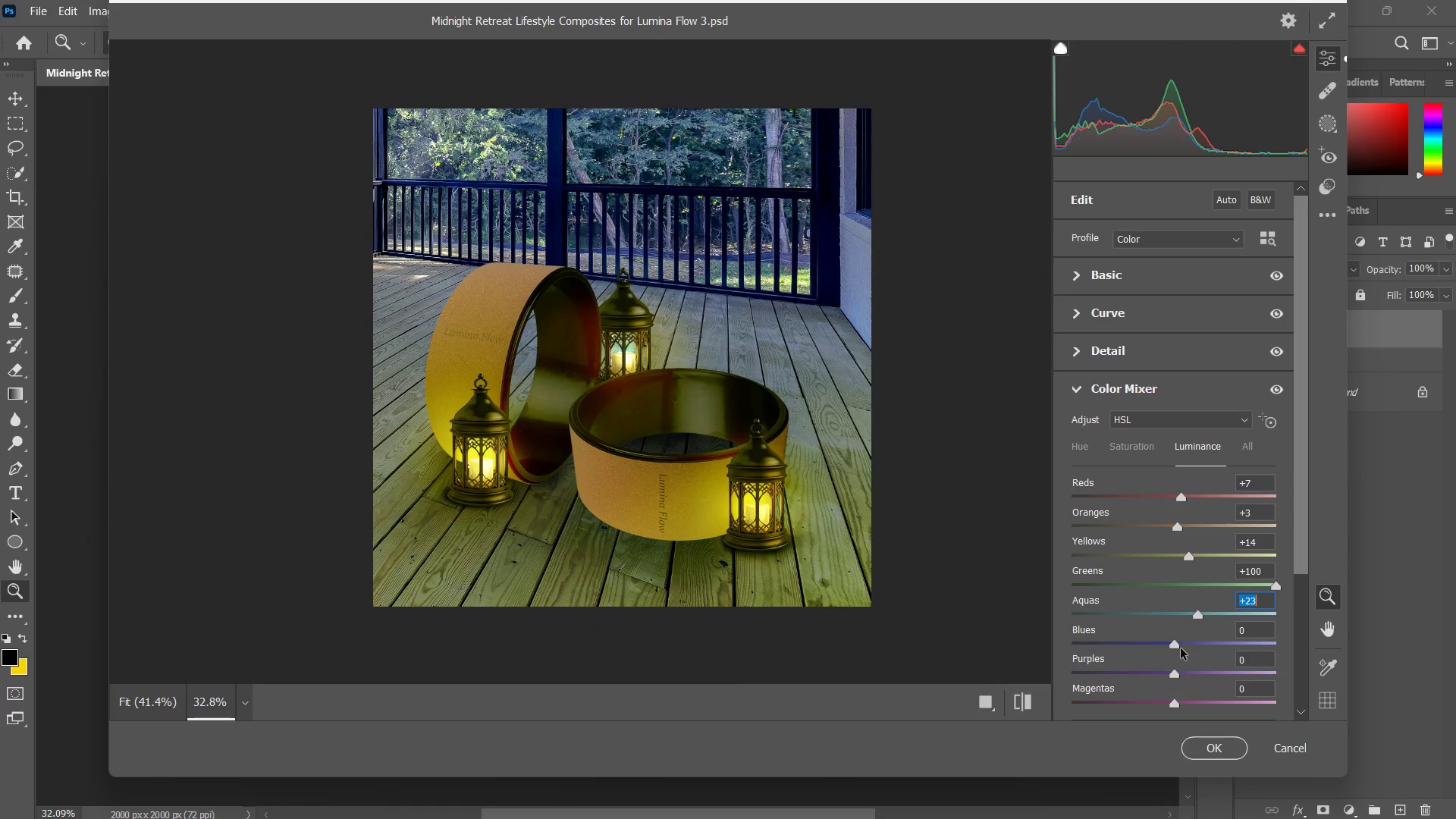 
left_click_drag(start_coordinate=[1168, 643], to_coordinate=[1122, 606])
 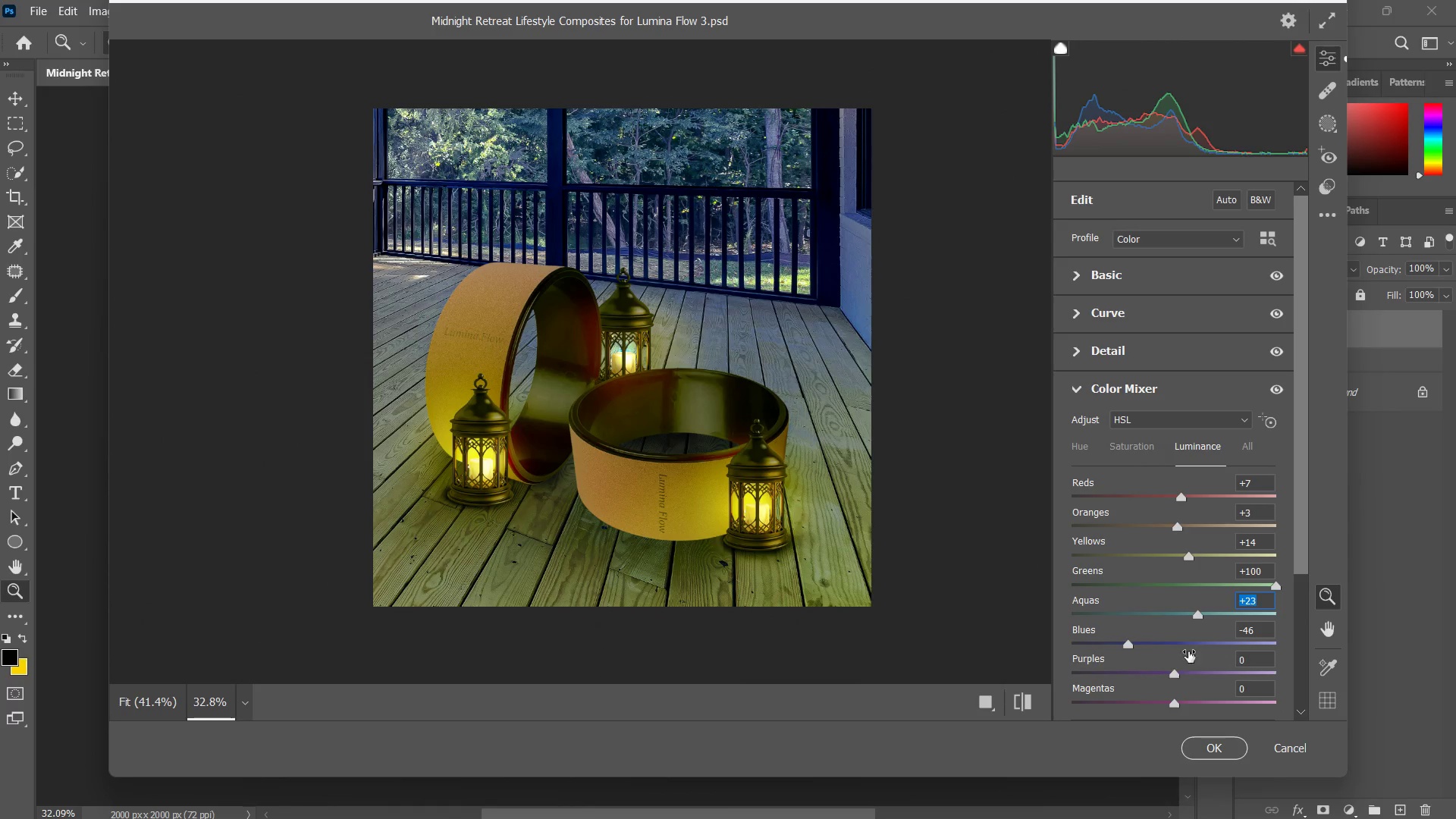 
left_click_drag(start_coordinate=[1178, 673], to_coordinate=[1212, 692])
 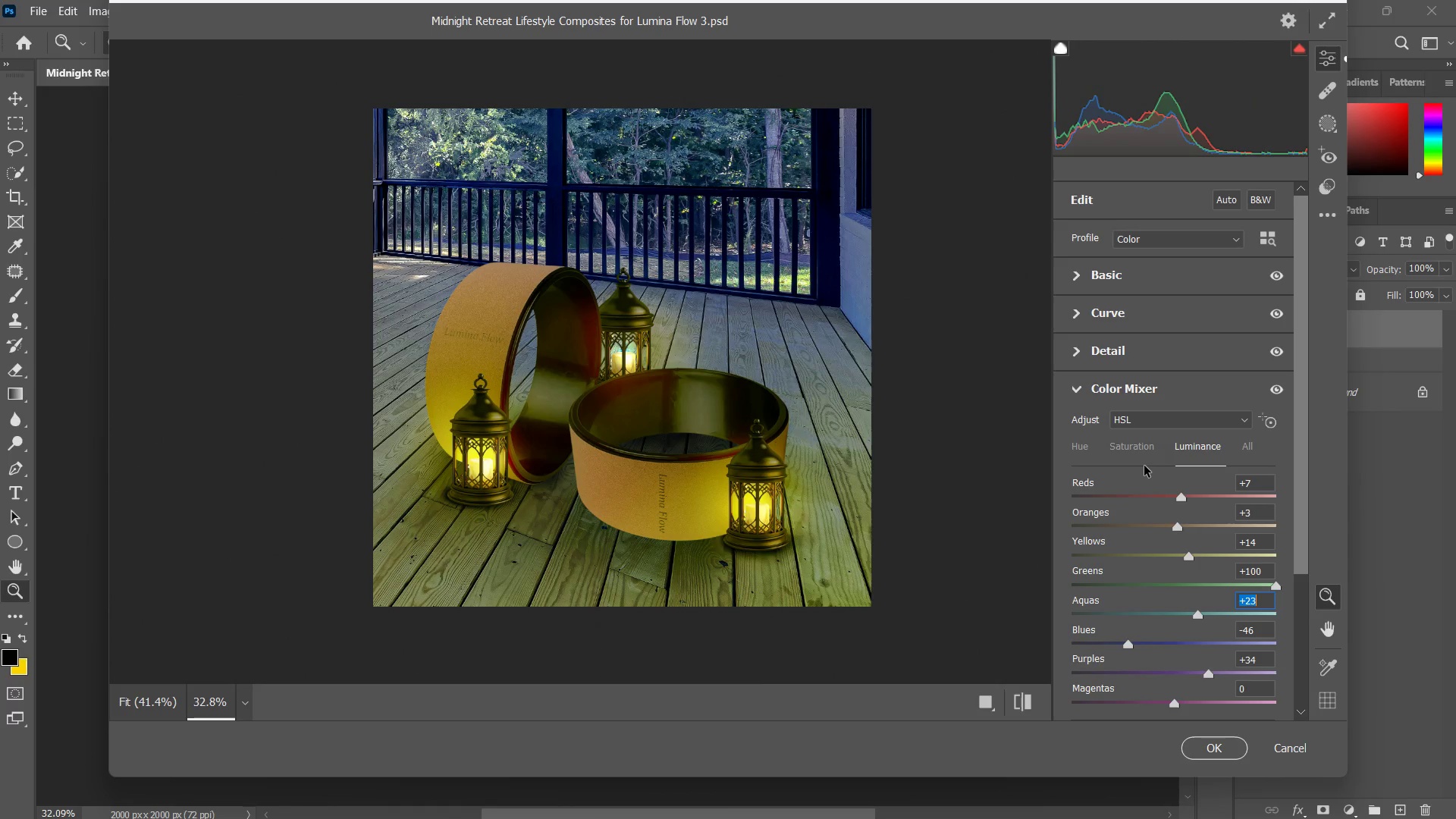 
left_click([1145, 452])
 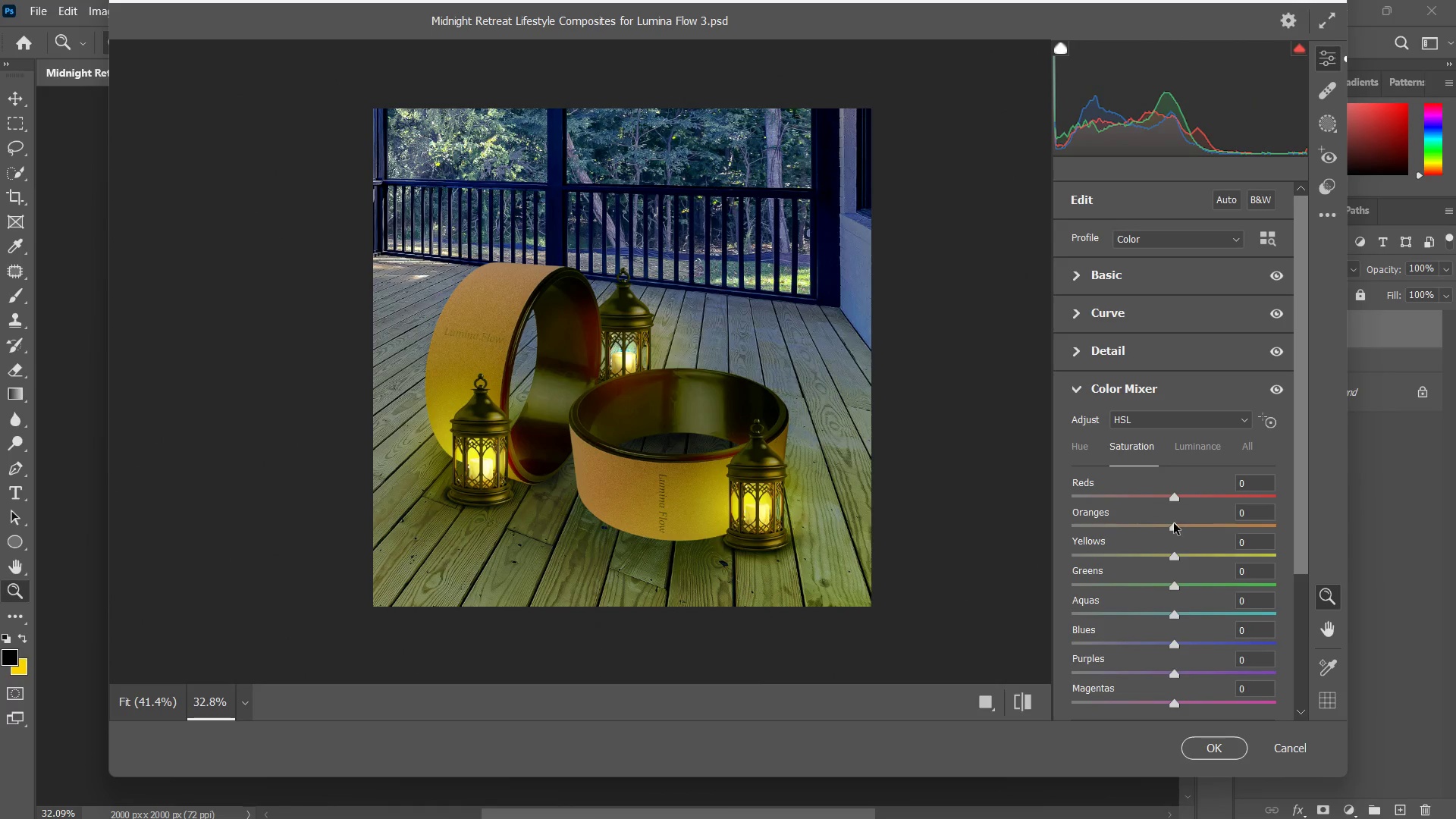 
left_click_drag(start_coordinate=[1181, 496], to_coordinate=[1200, 494])
 